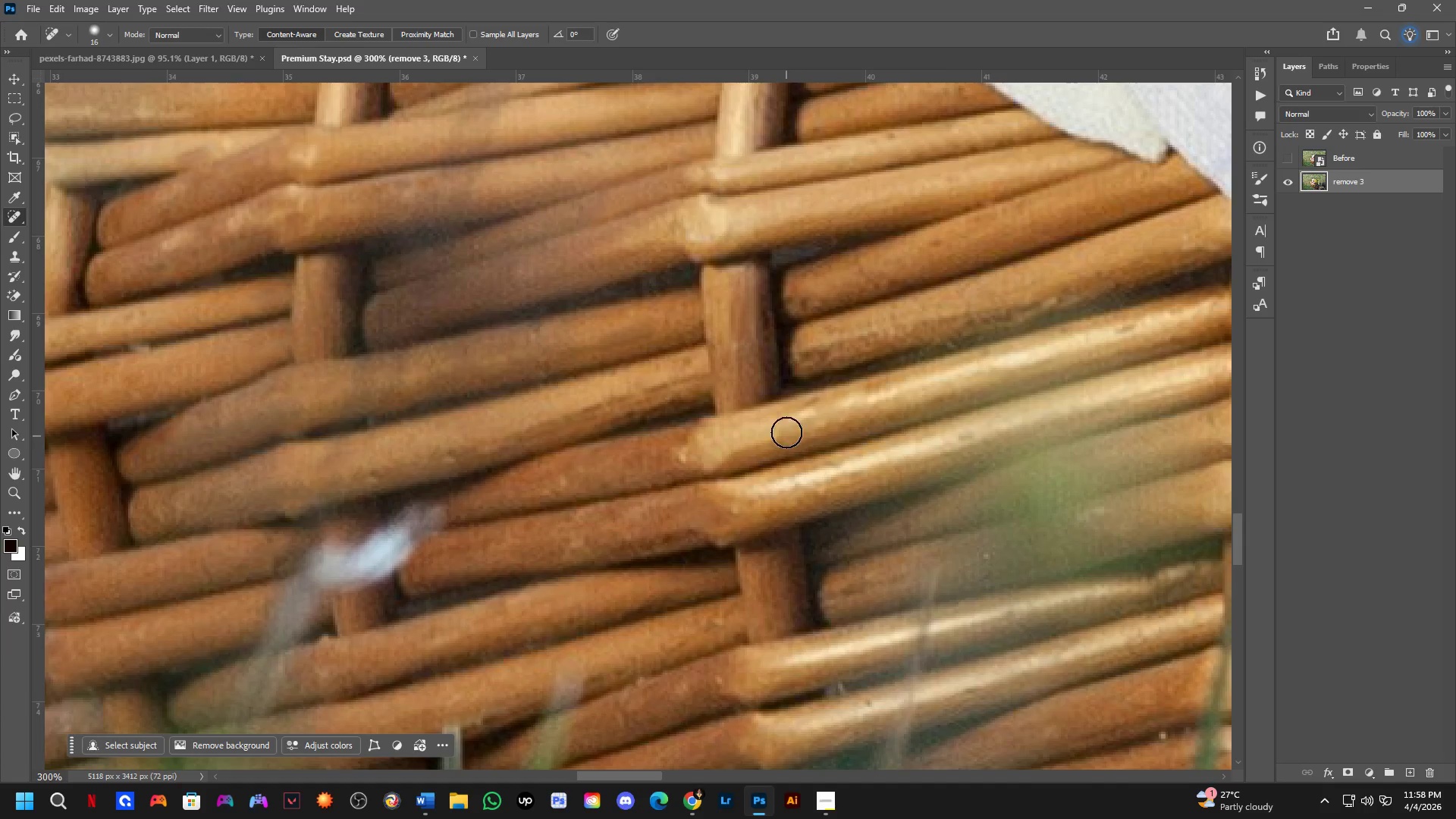 
key(Shift+ShiftLeft)
 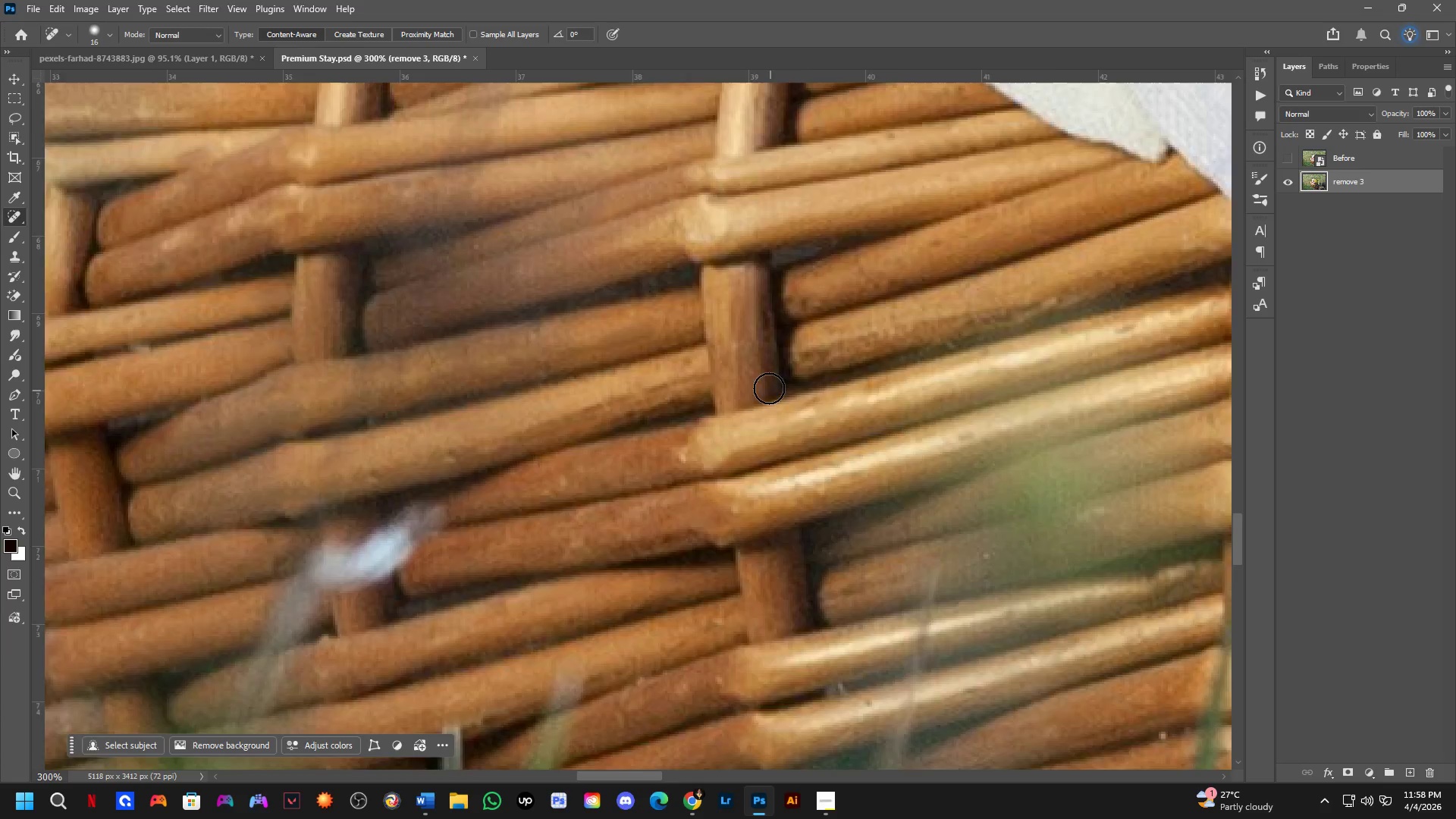 
hold_key(key=Space, duration=0.58)
 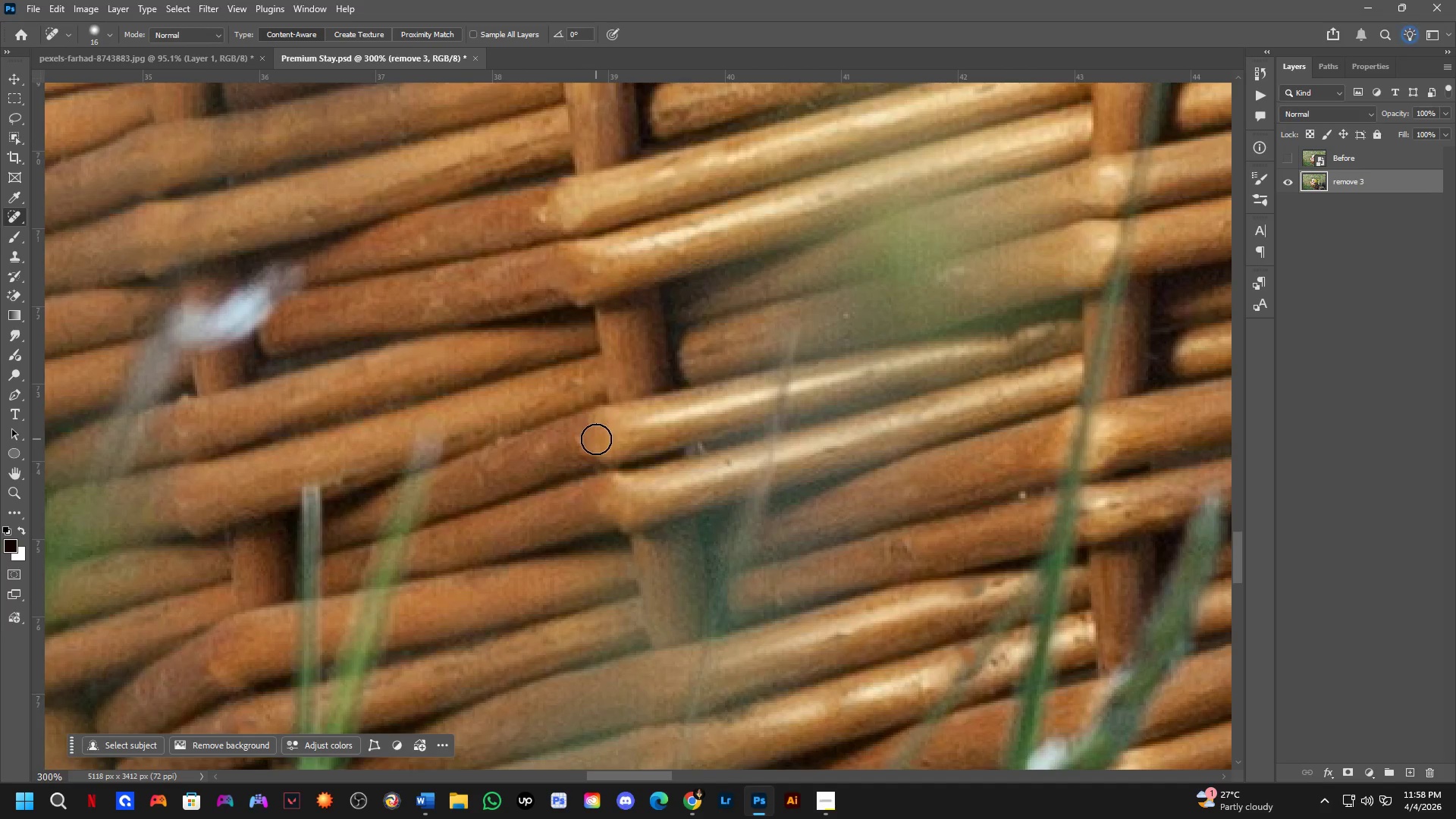 
left_click_drag(start_coordinate=[831, 467], to_coordinate=[667, 410])
 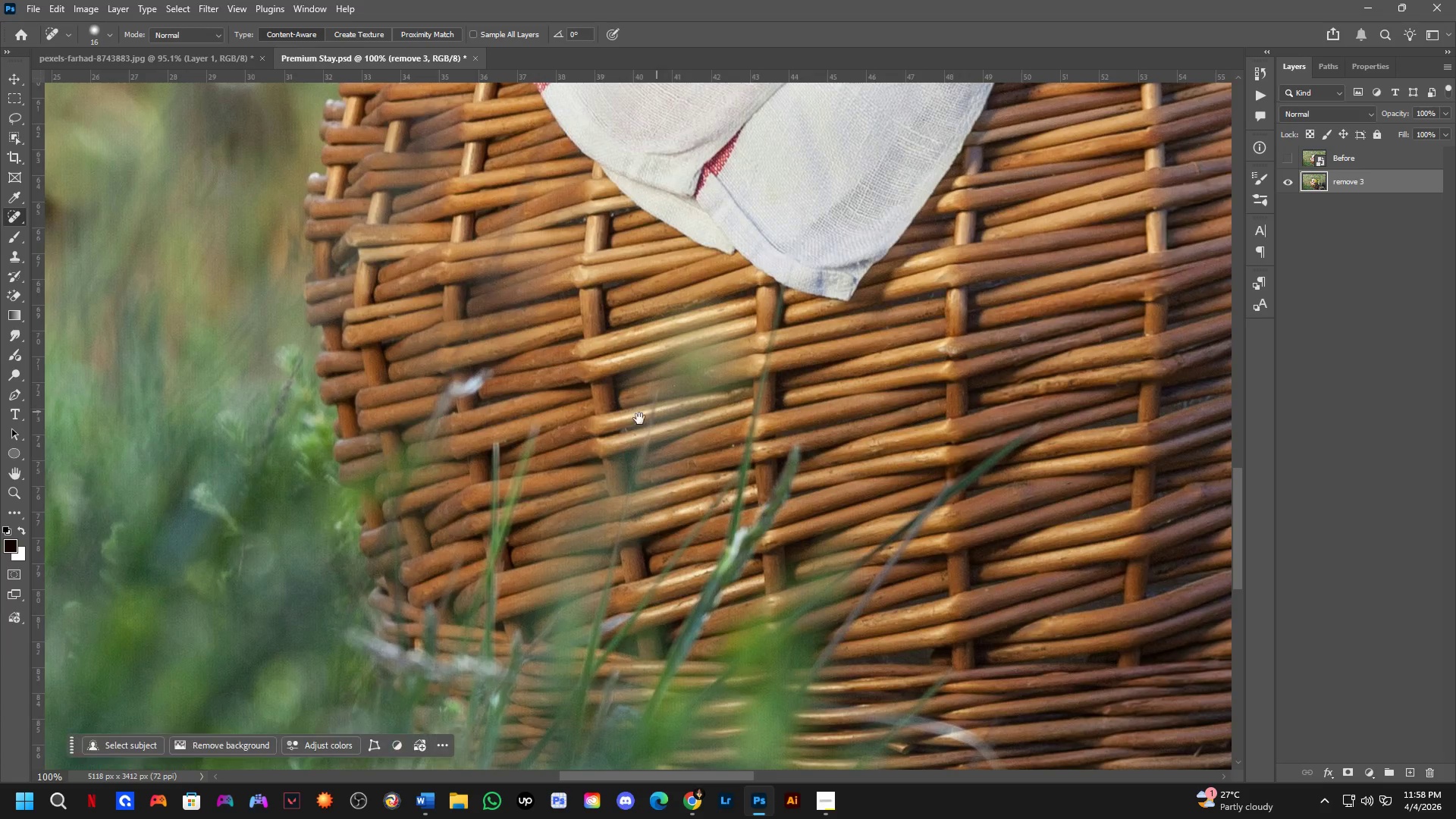 
scroll: coordinate [764, 388], scroll_direction: down, amount: 2.0
 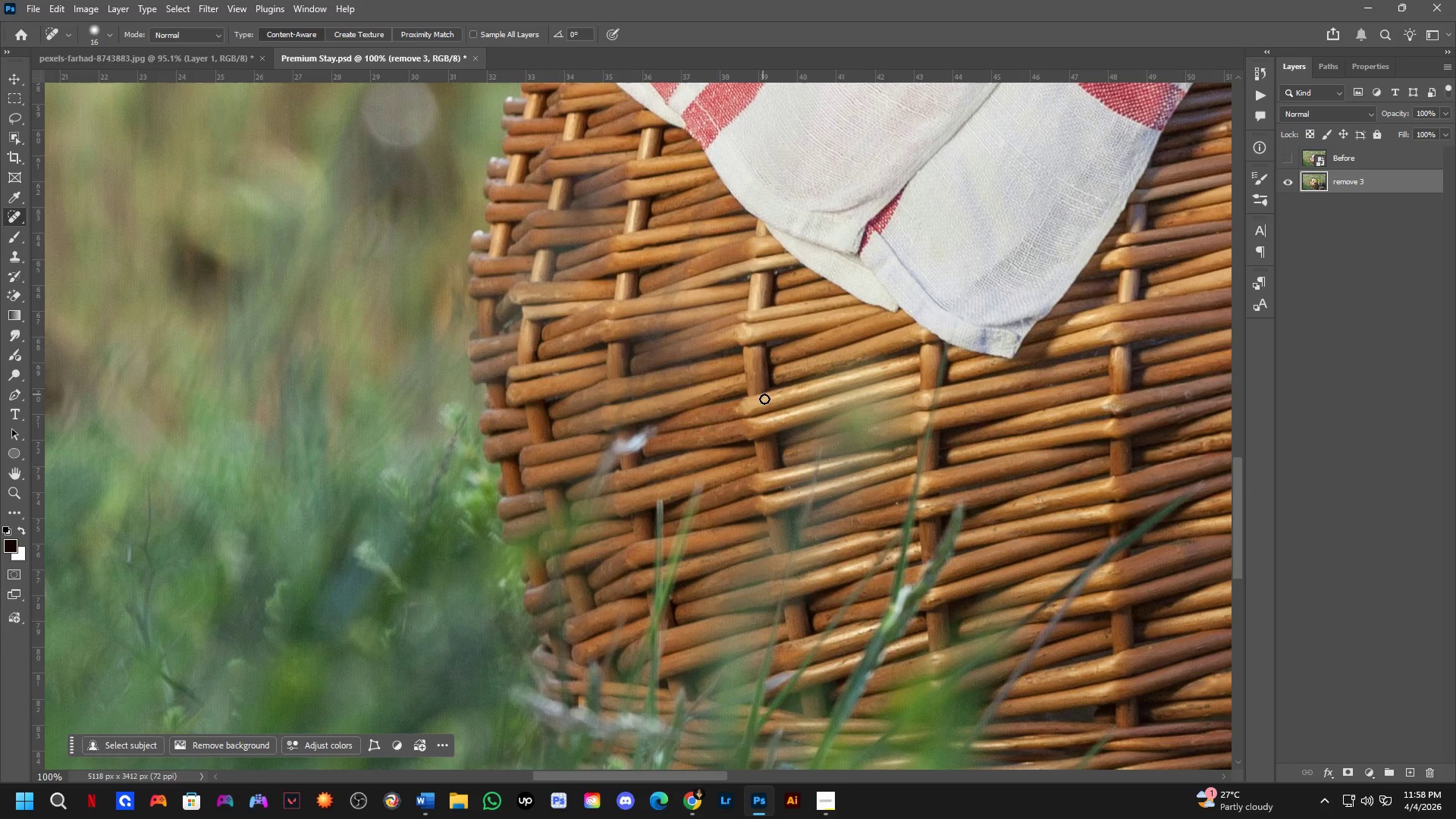 
key(Shift+ShiftLeft)
 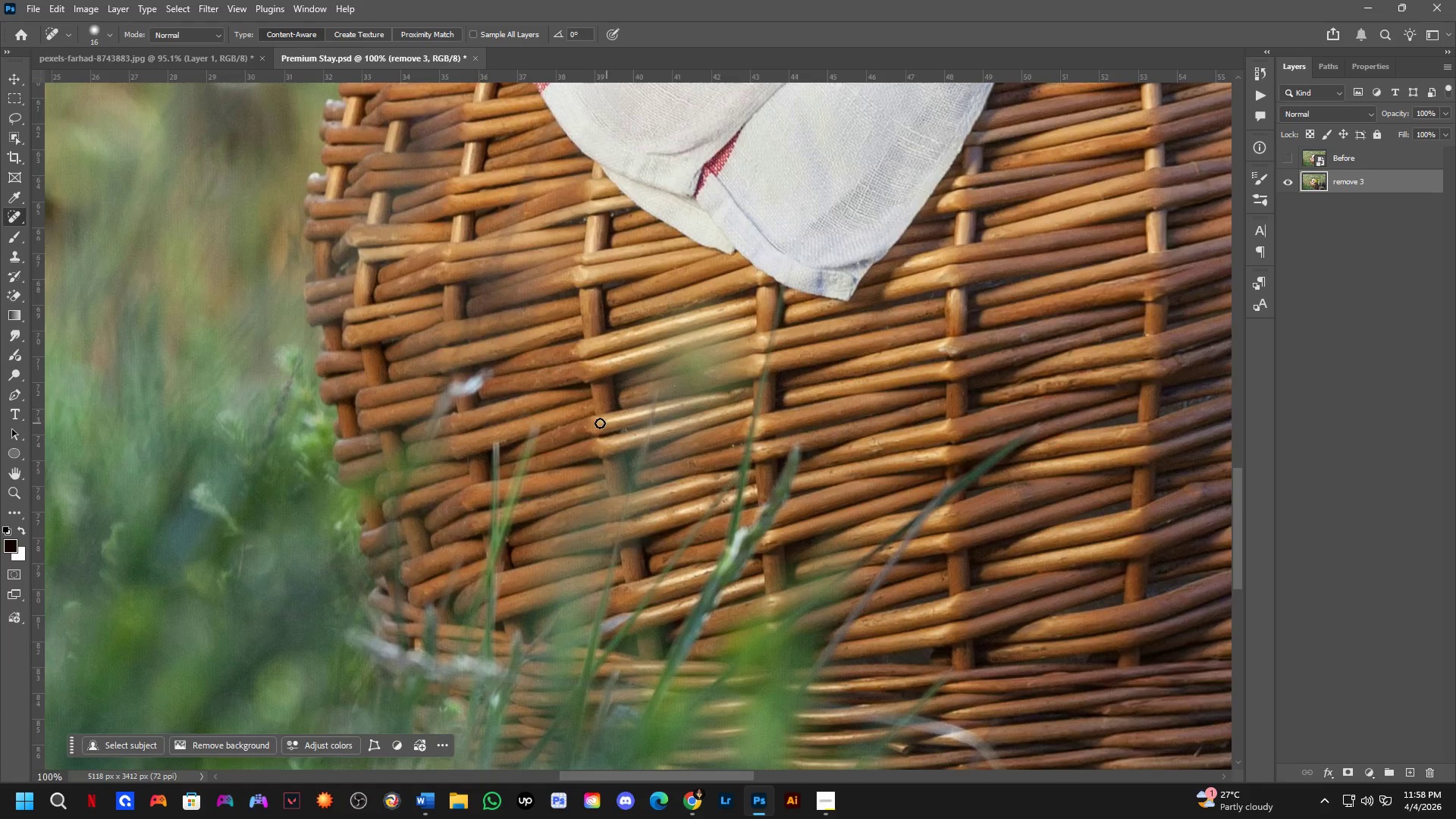 
left_click_drag(start_coordinate=[591, 439], to_coordinate=[548, 453])
 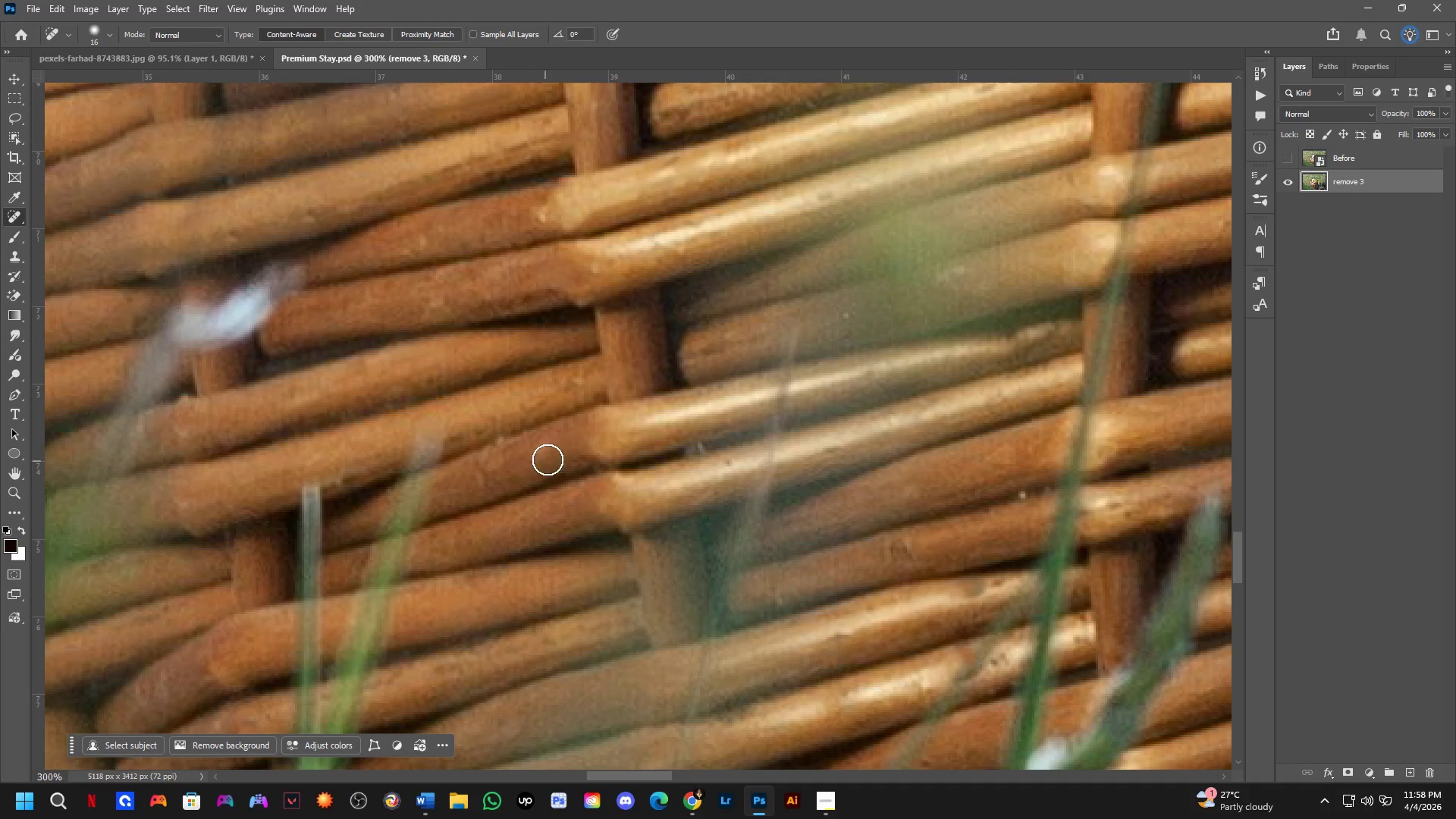 
scroll: coordinate [582, 419], scroll_direction: up, amount: 2.0
 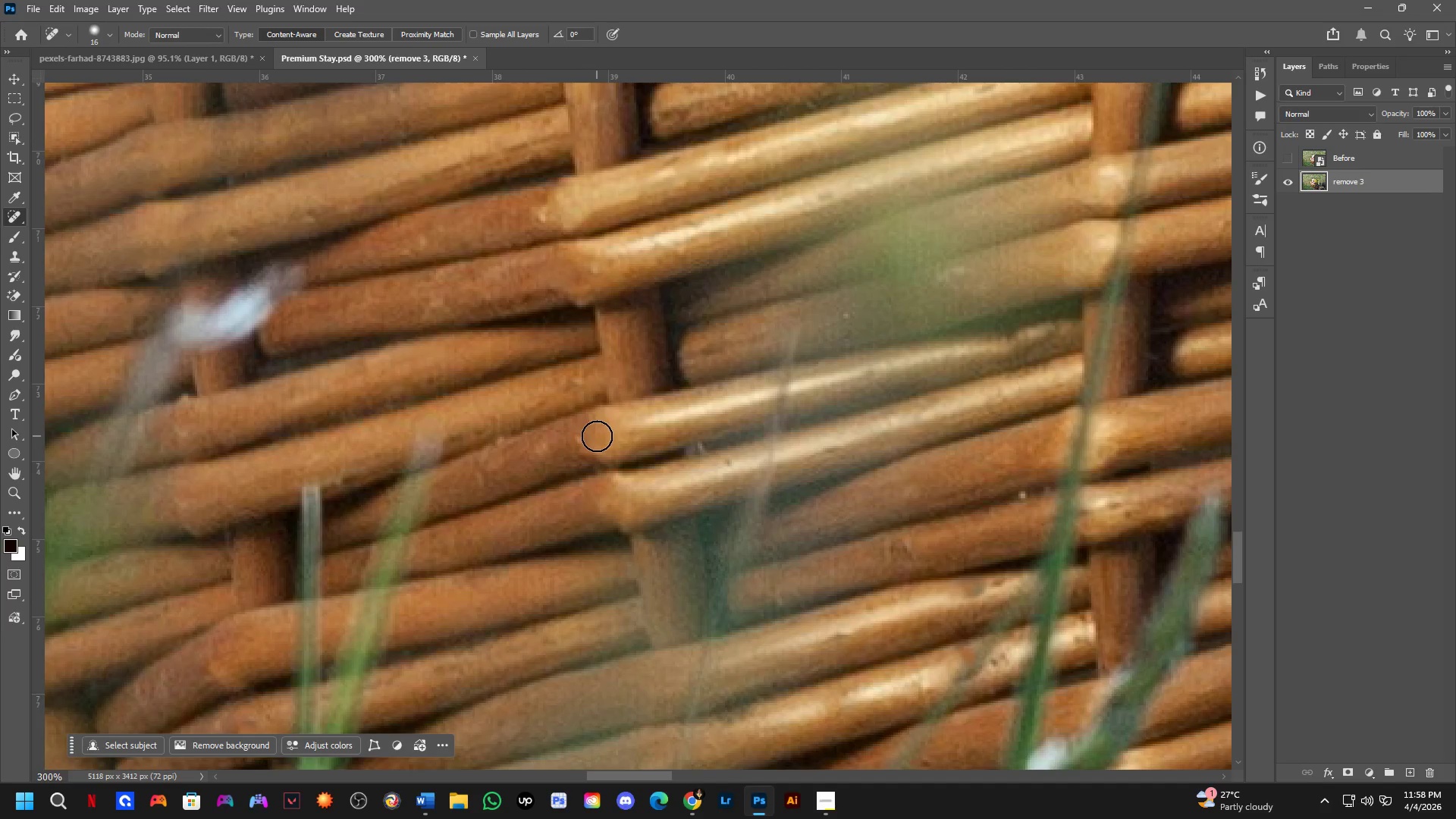 
left_click_drag(start_coordinate=[544, 448], to_coordinate=[526, 449])
 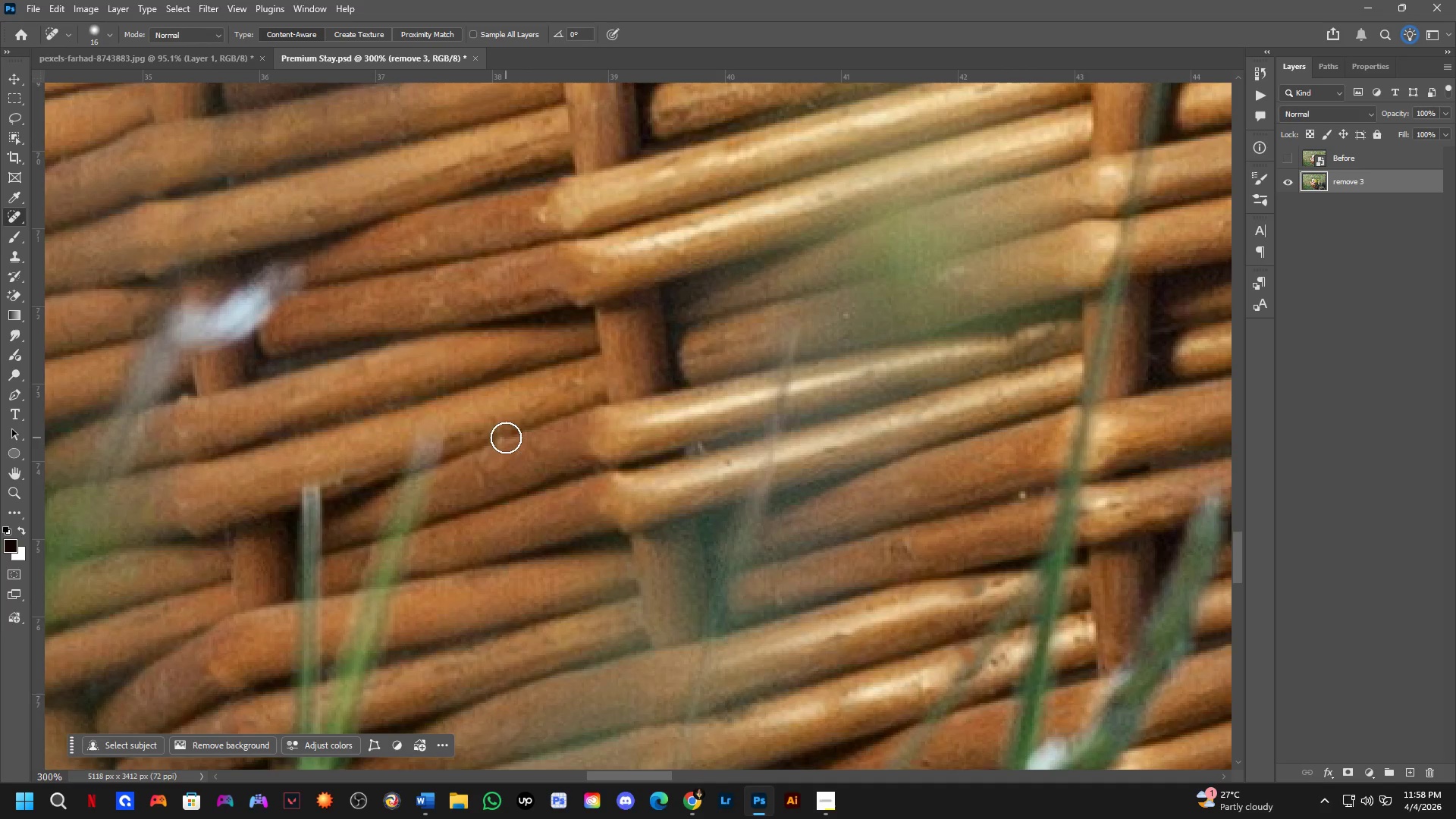 
left_click_drag(start_coordinate=[504, 437], to_coordinate=[483, 450])
 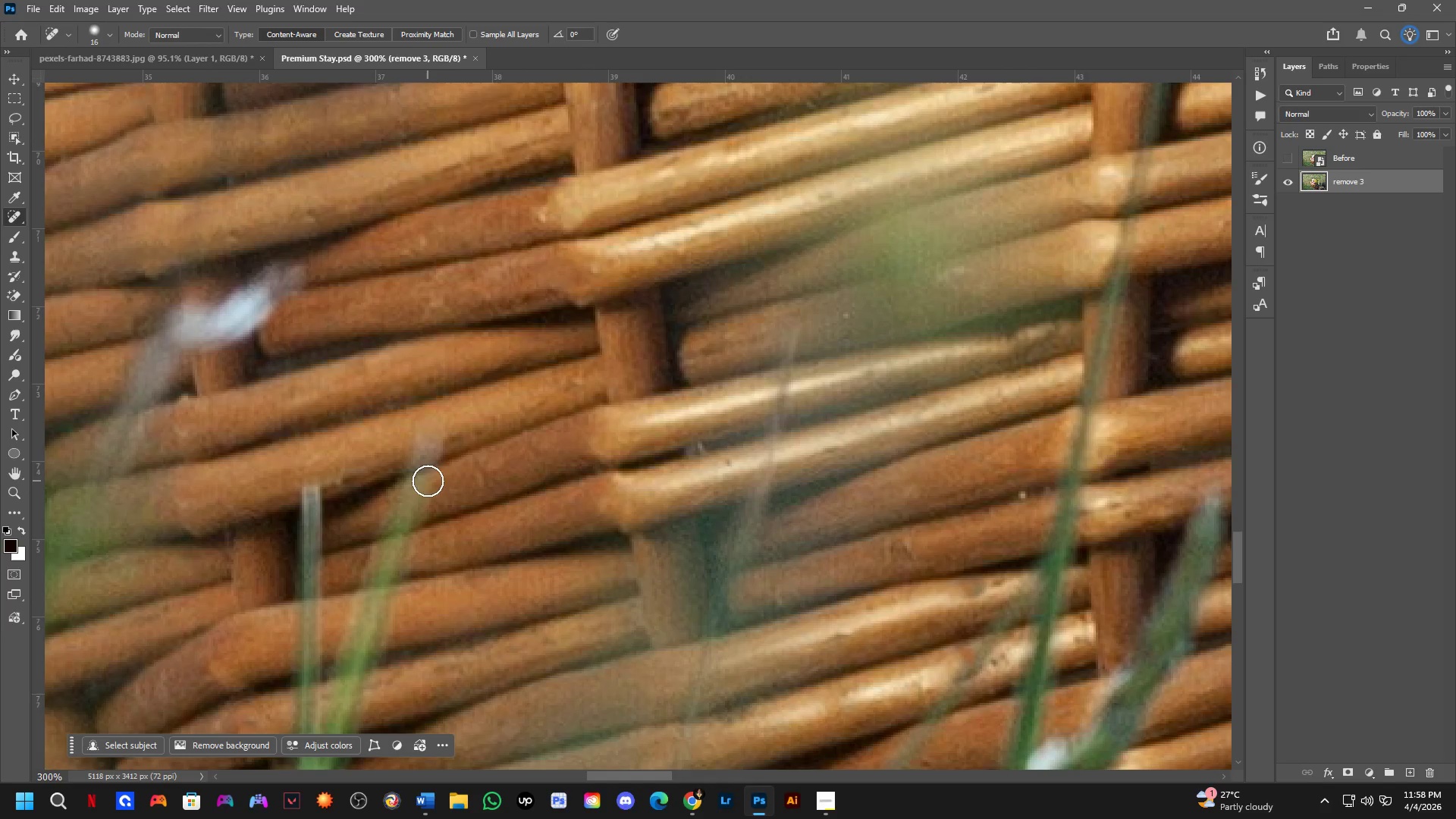 
key(Control+ControlLeft)
 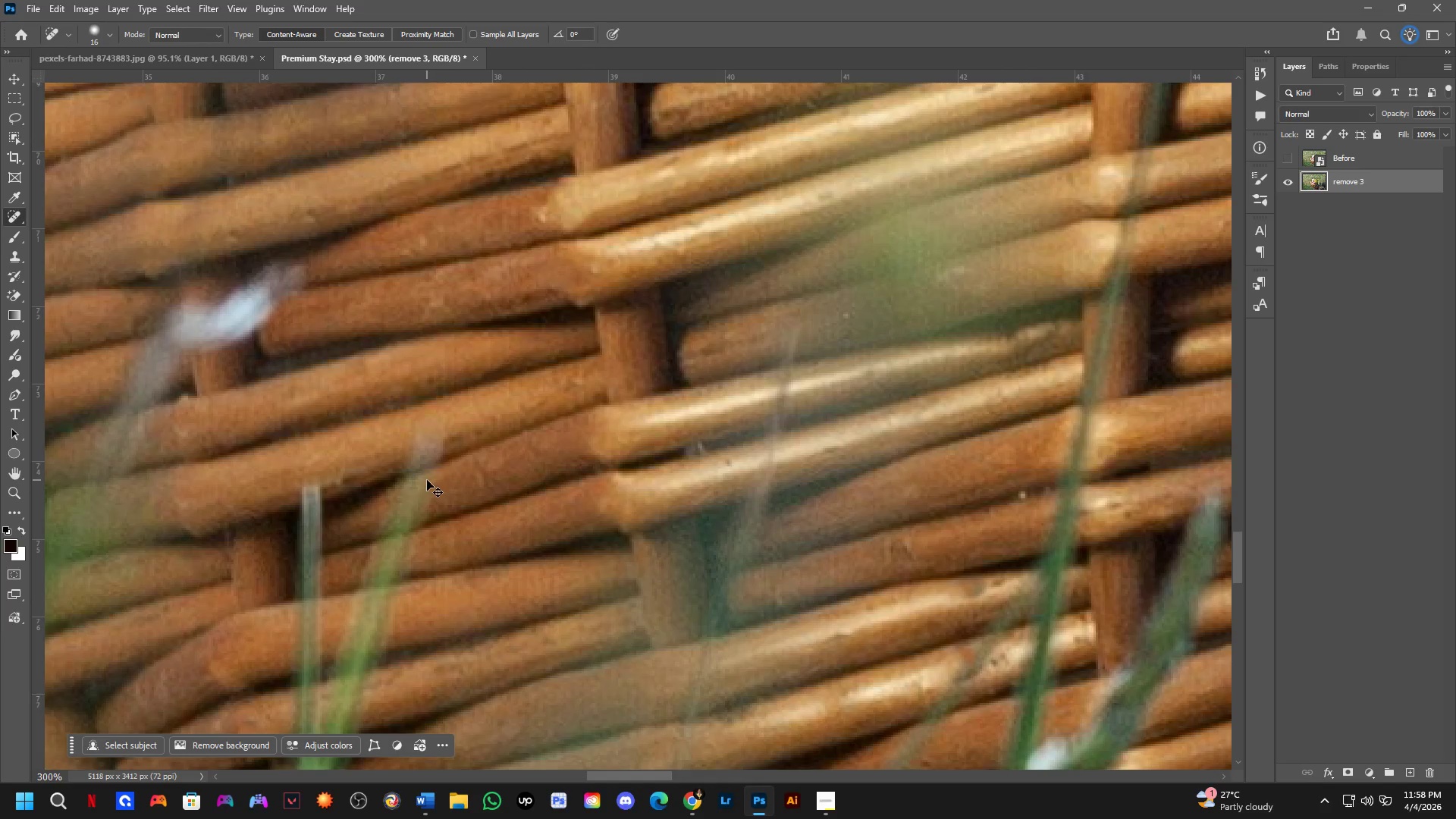 
key(Control+S)
 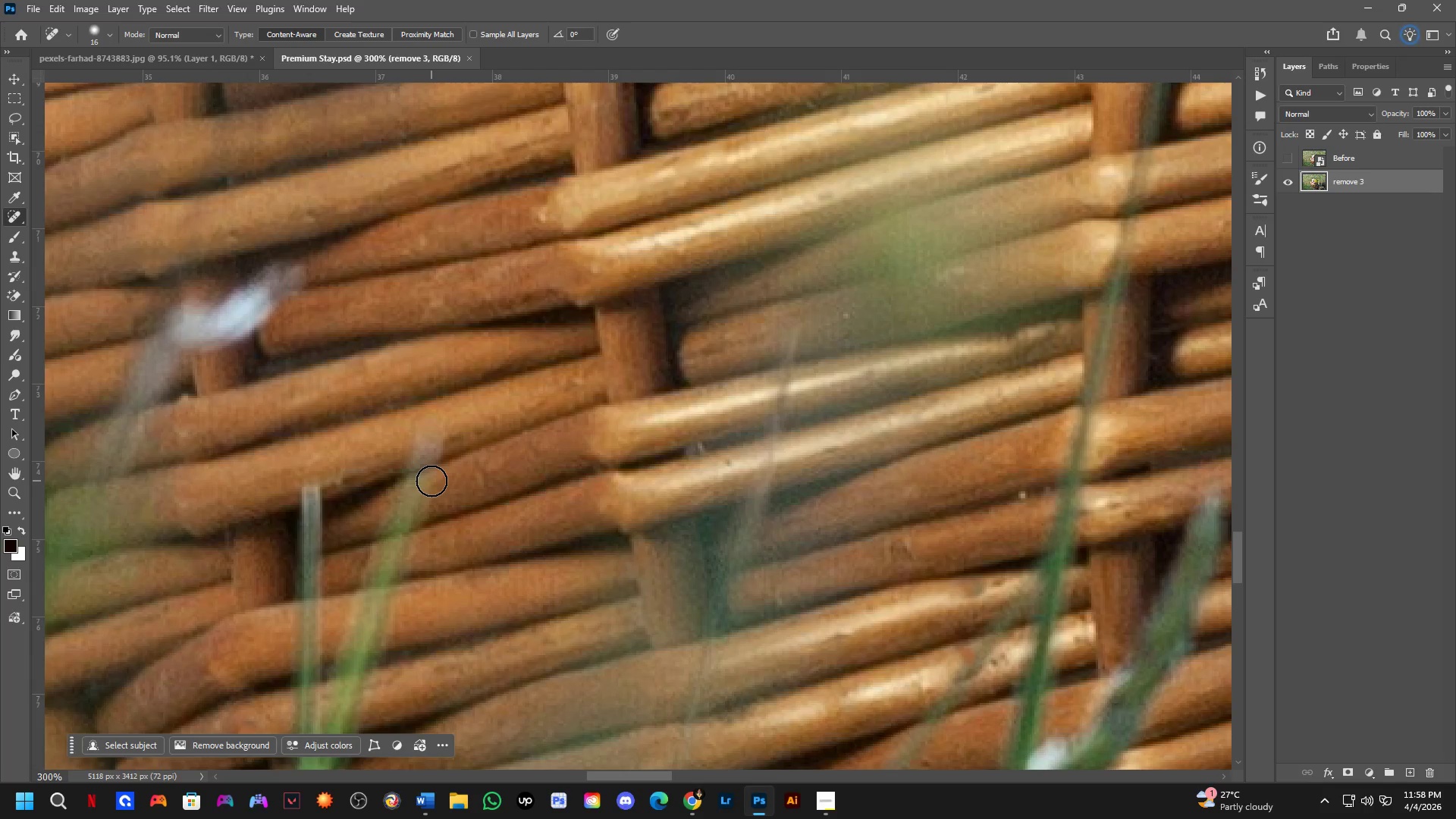 
wait(14.75)
 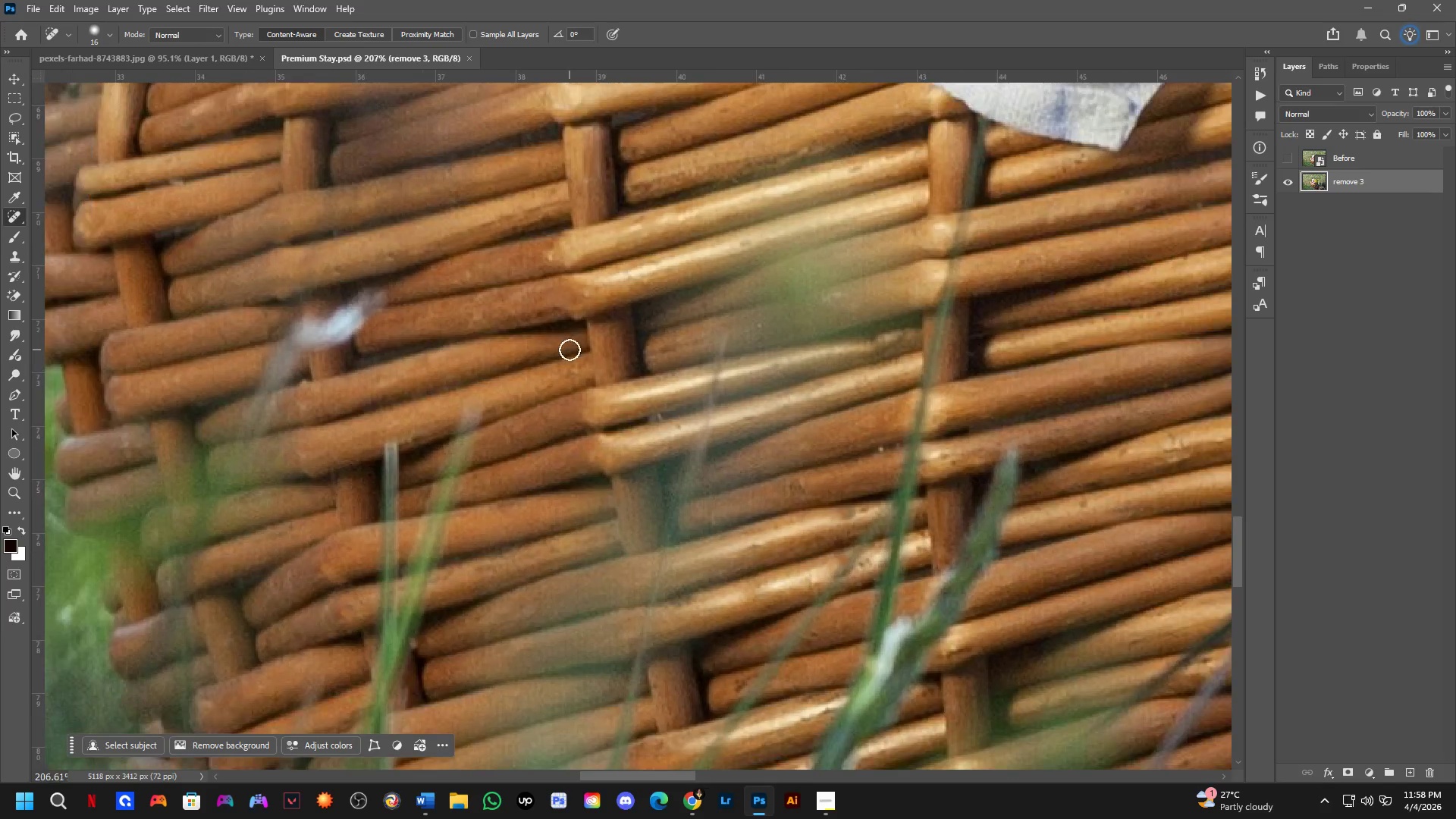 
hold_key(key=Space, duration=0.72)
 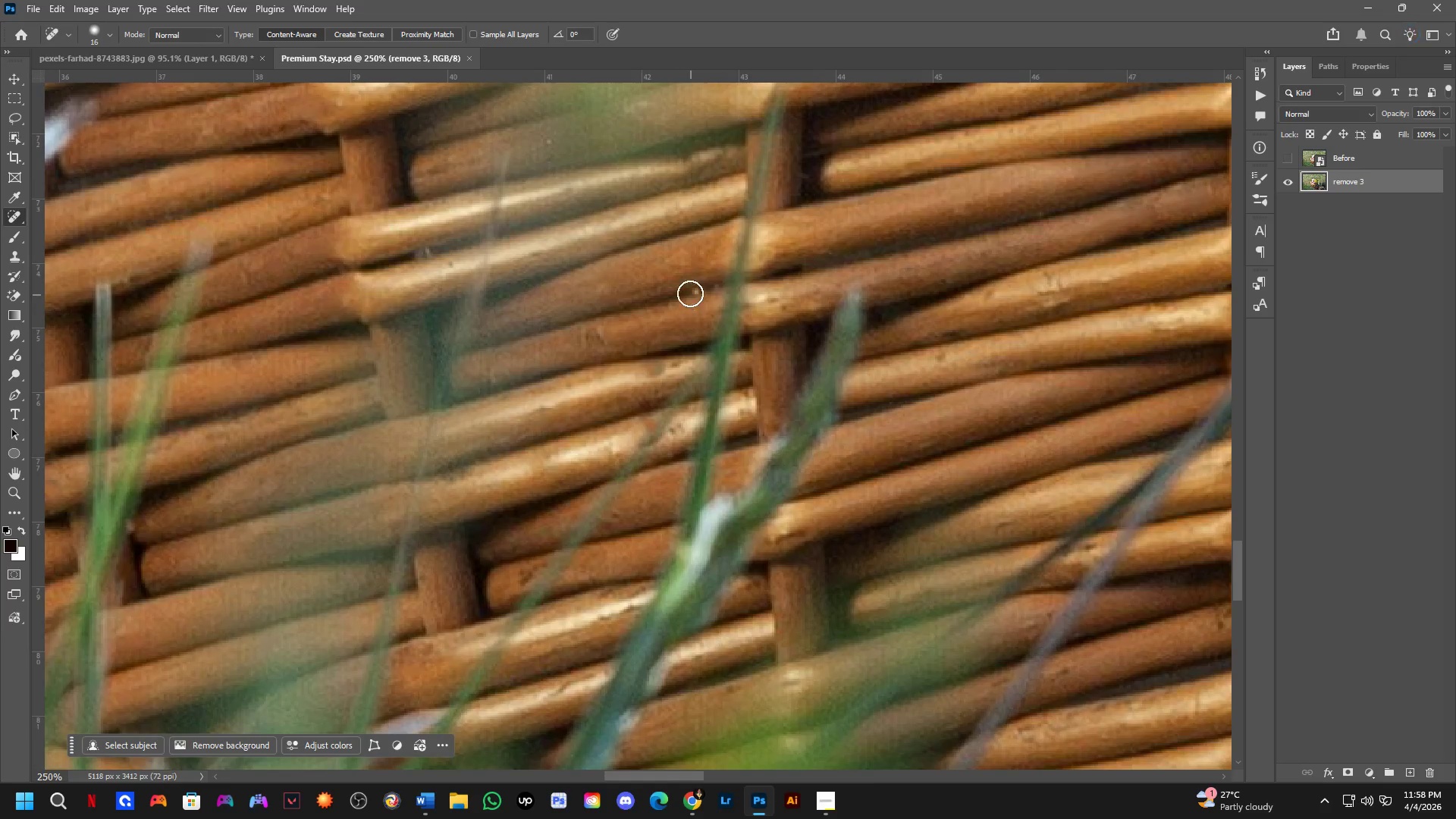 
left_click_drag(start_coordinate=[565, 347], to_coordinate=[359, 184])
 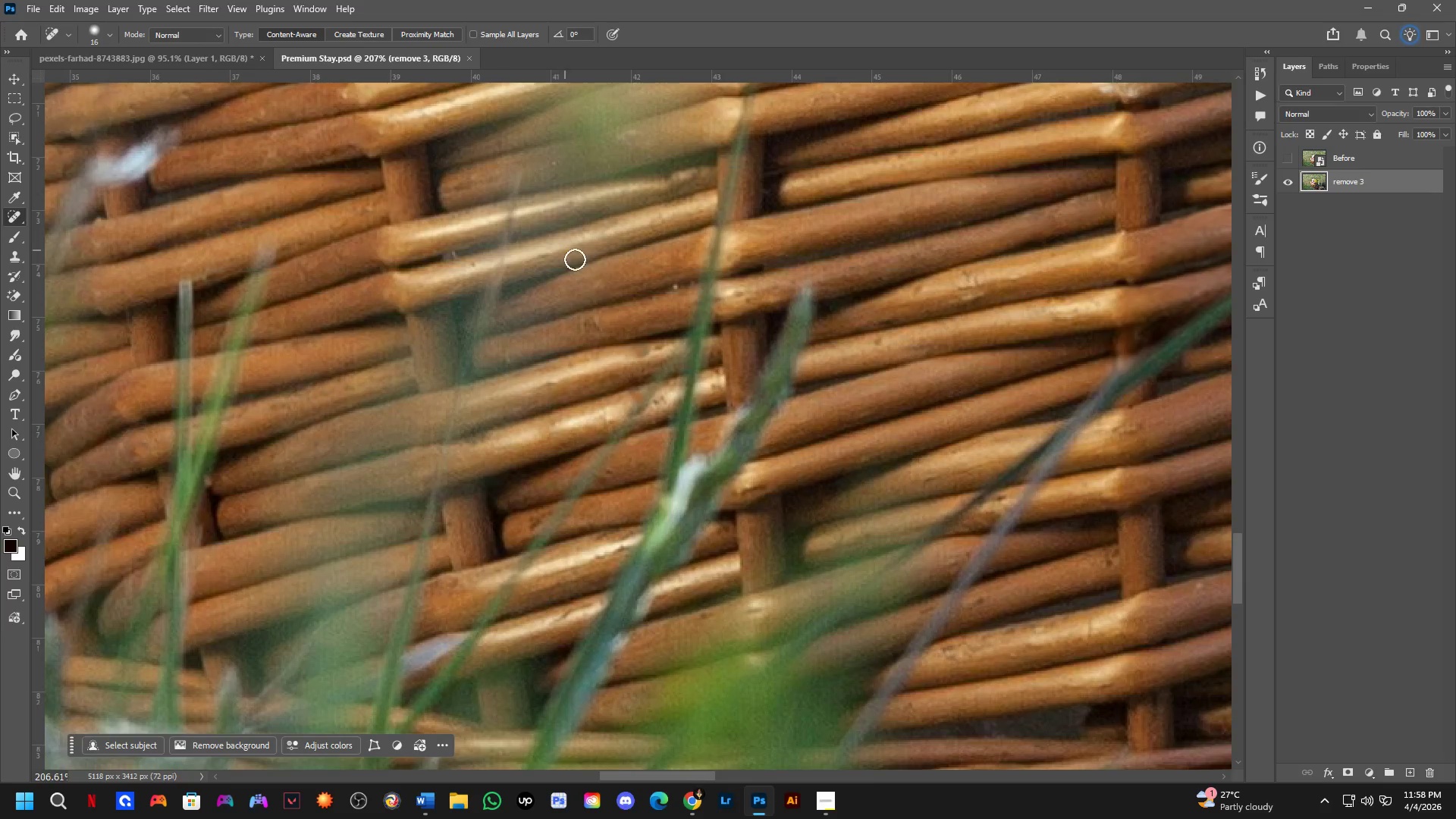 
scroll: coordinate [570, 349], scroll_direction: down, amount: 4.0
 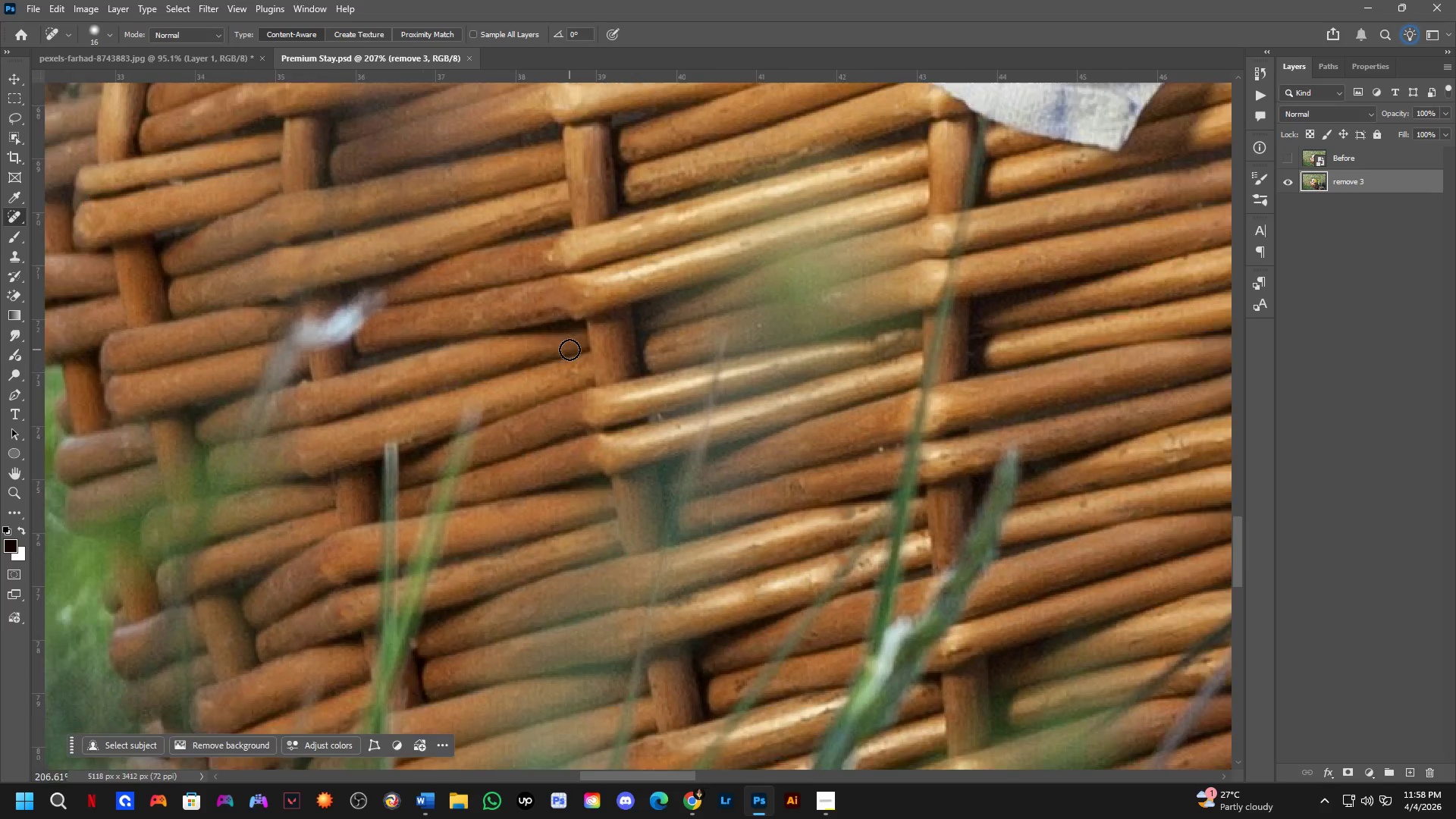 
scroll: coordinate [584, 271], scroll_direction: up, amount: 2.0
 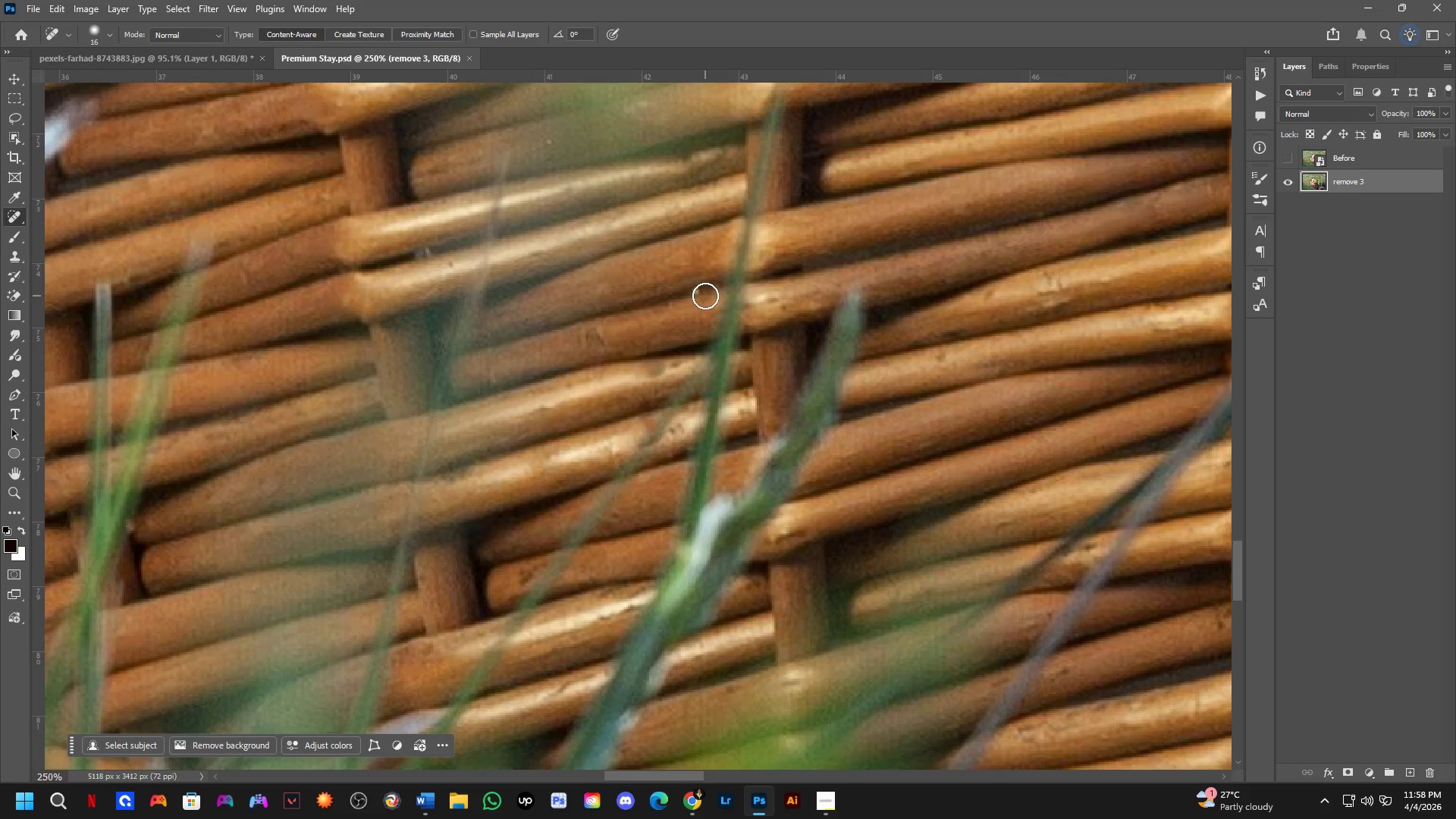 
left_click_drag(start_coordinate=[703, 295], to_coordinate=[693, 299])
 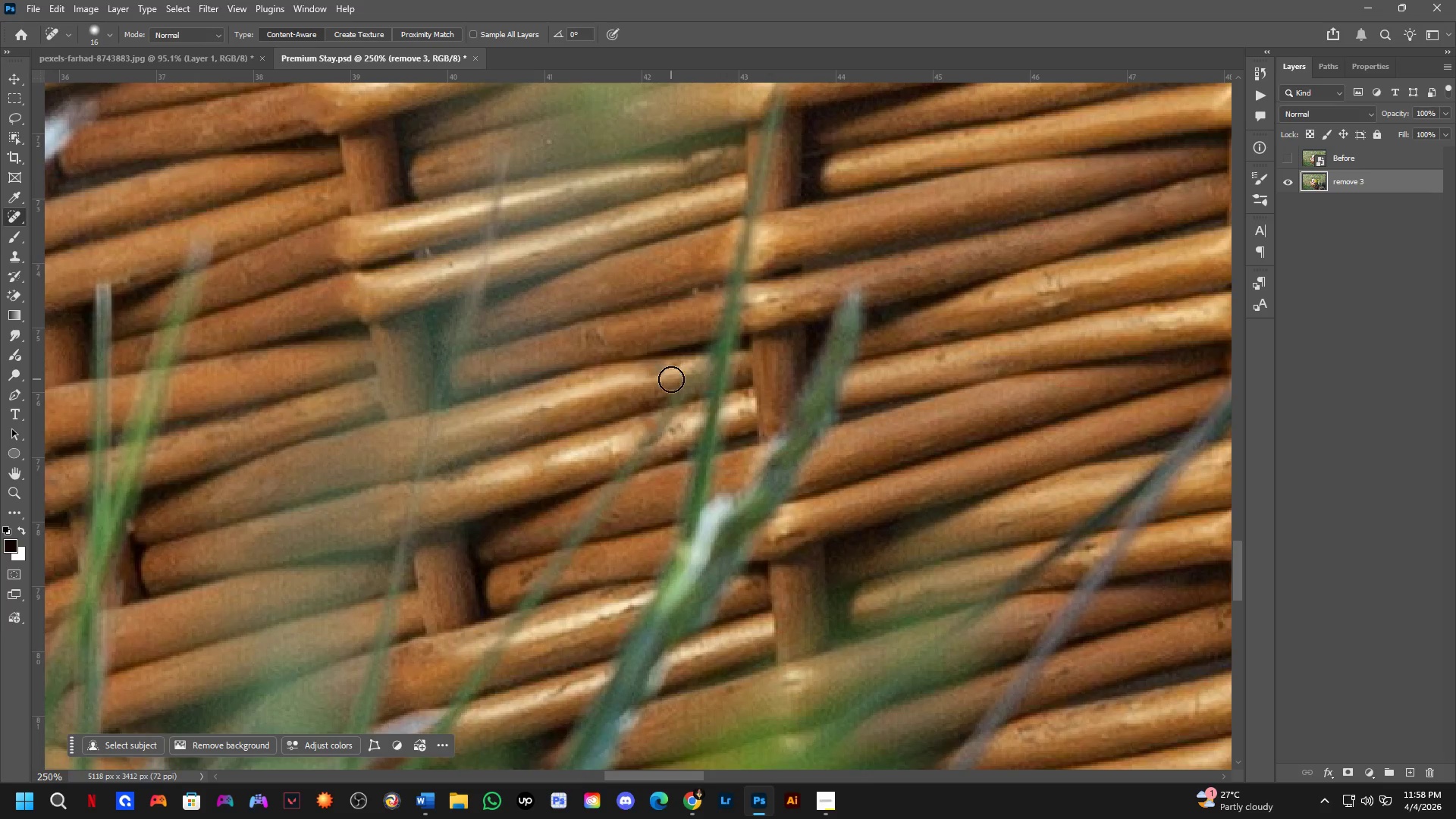 
left_click_drag(start_coordinate=[668, 369], to_coordinate=[632, 379])
 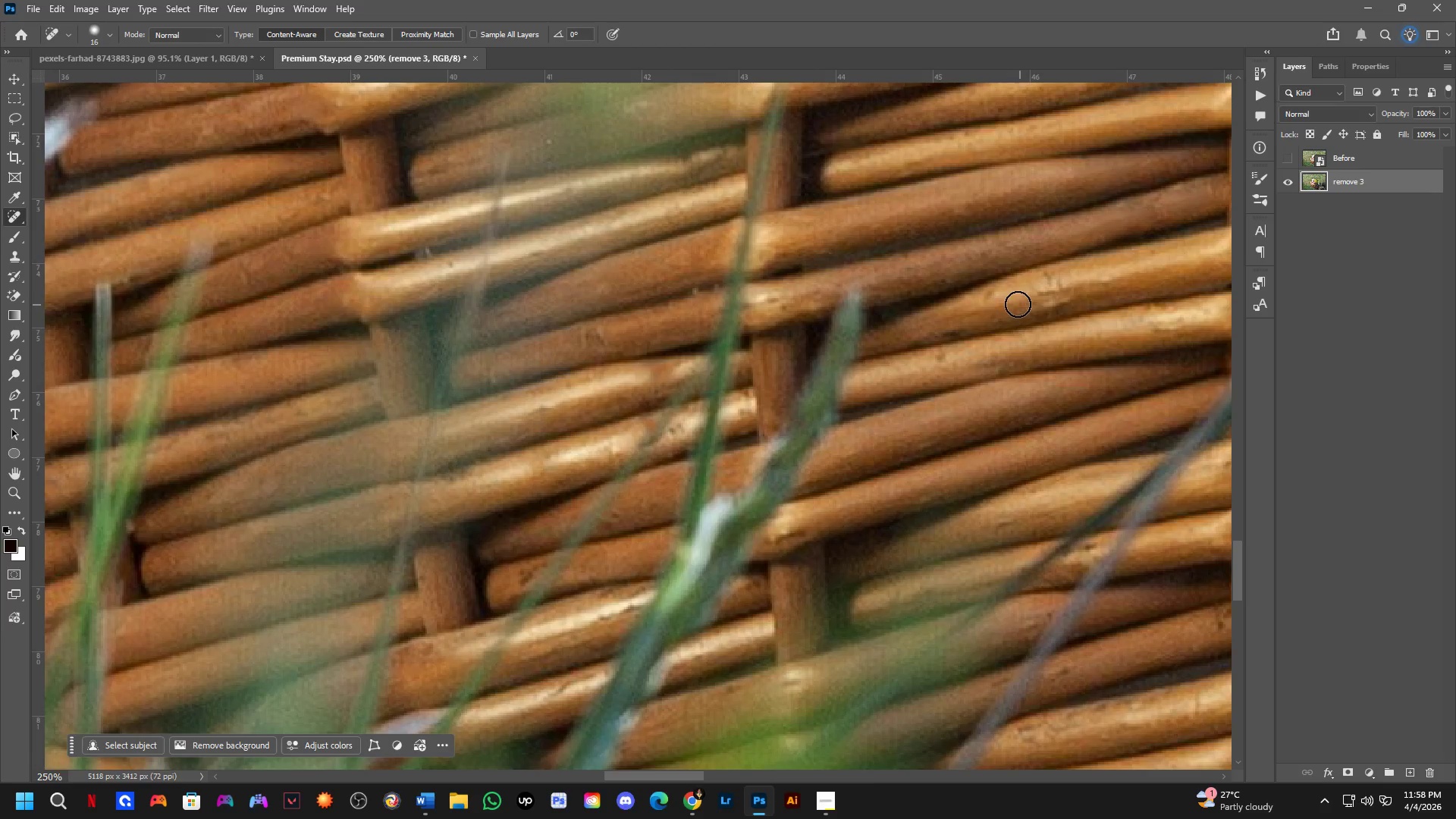 
left_click_drag(start_coordinate=[989, 293], to_coordinate=[977, 299])
 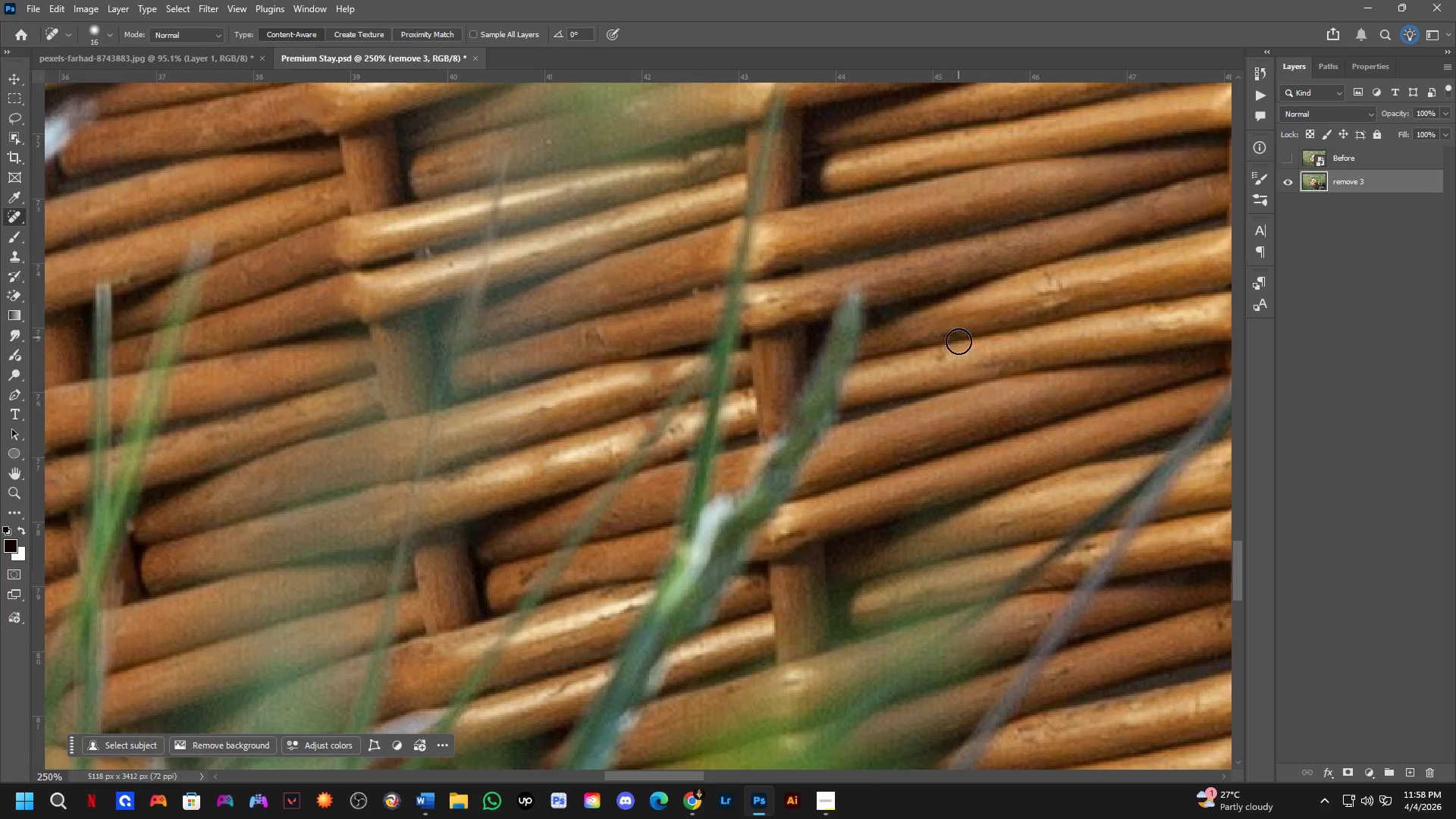 
hold_key(key=Space, duration=0.66)
 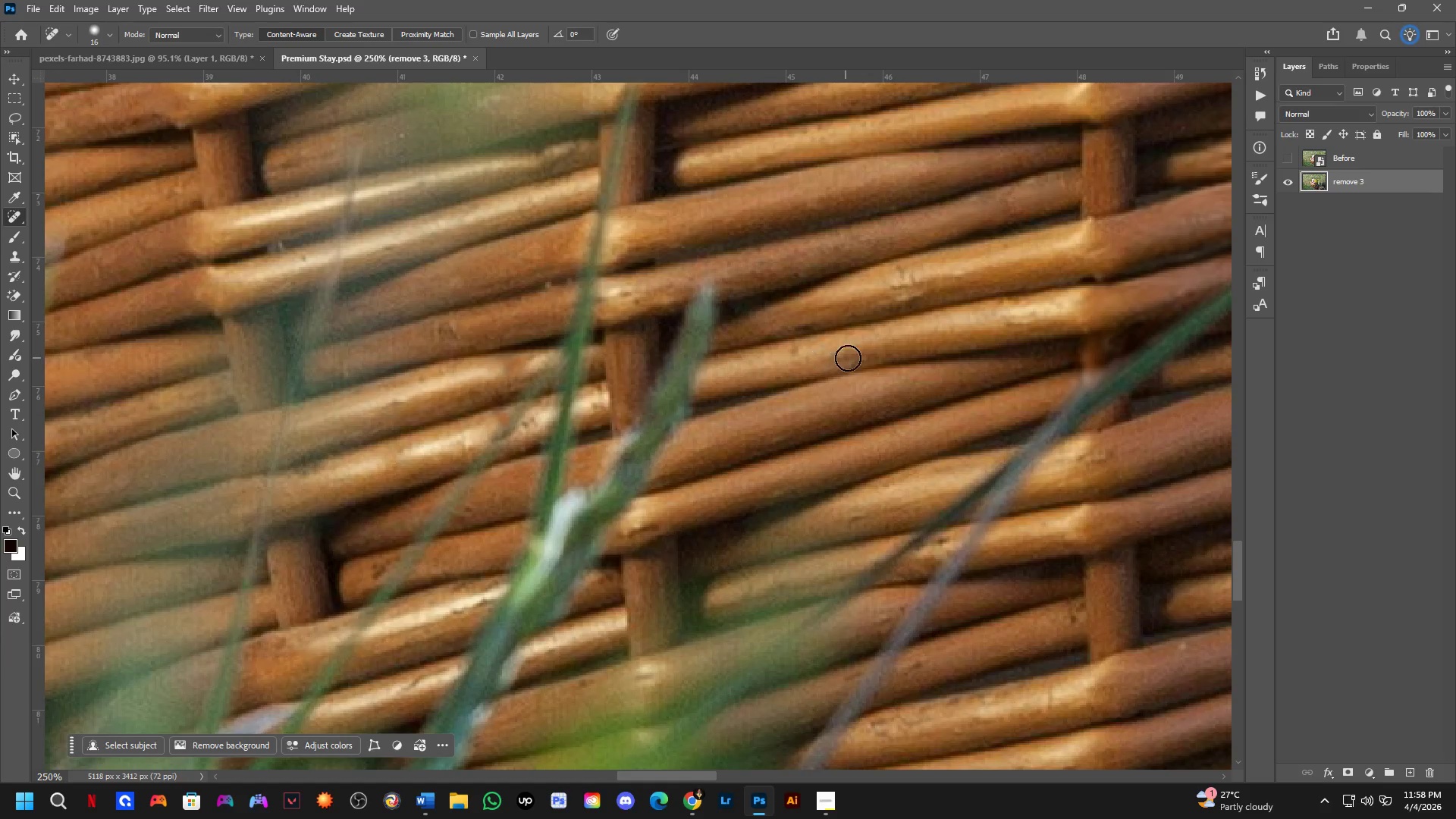 
left_click_drag(start_coordinate=[956, 348], to_coordinate=[808, 342])
 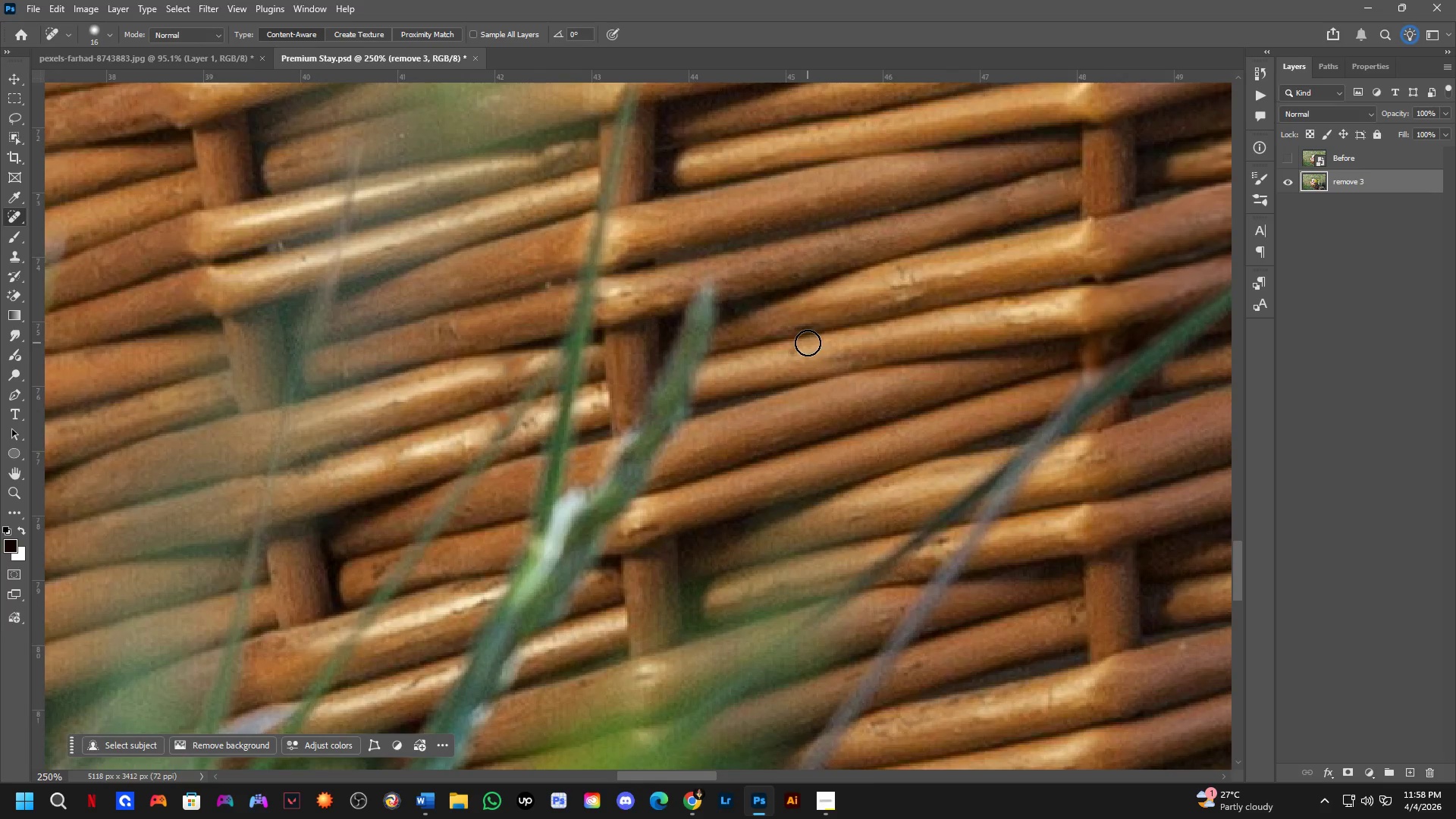 
left_click_drag(start_coordinate=[783, 356], to_coordinate=[777, 361])
 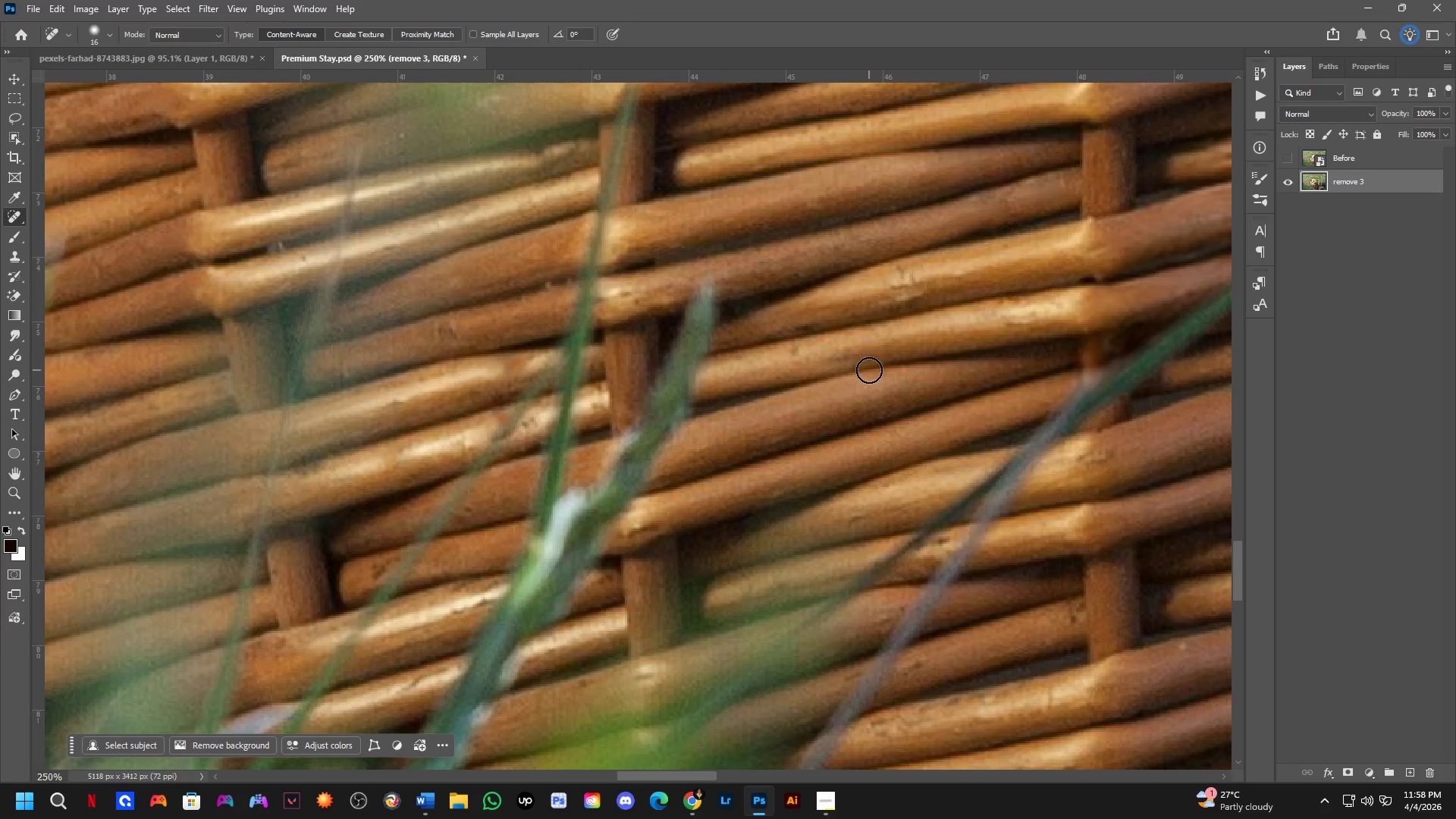 
hold_key(key=Space, duration=0.5)
 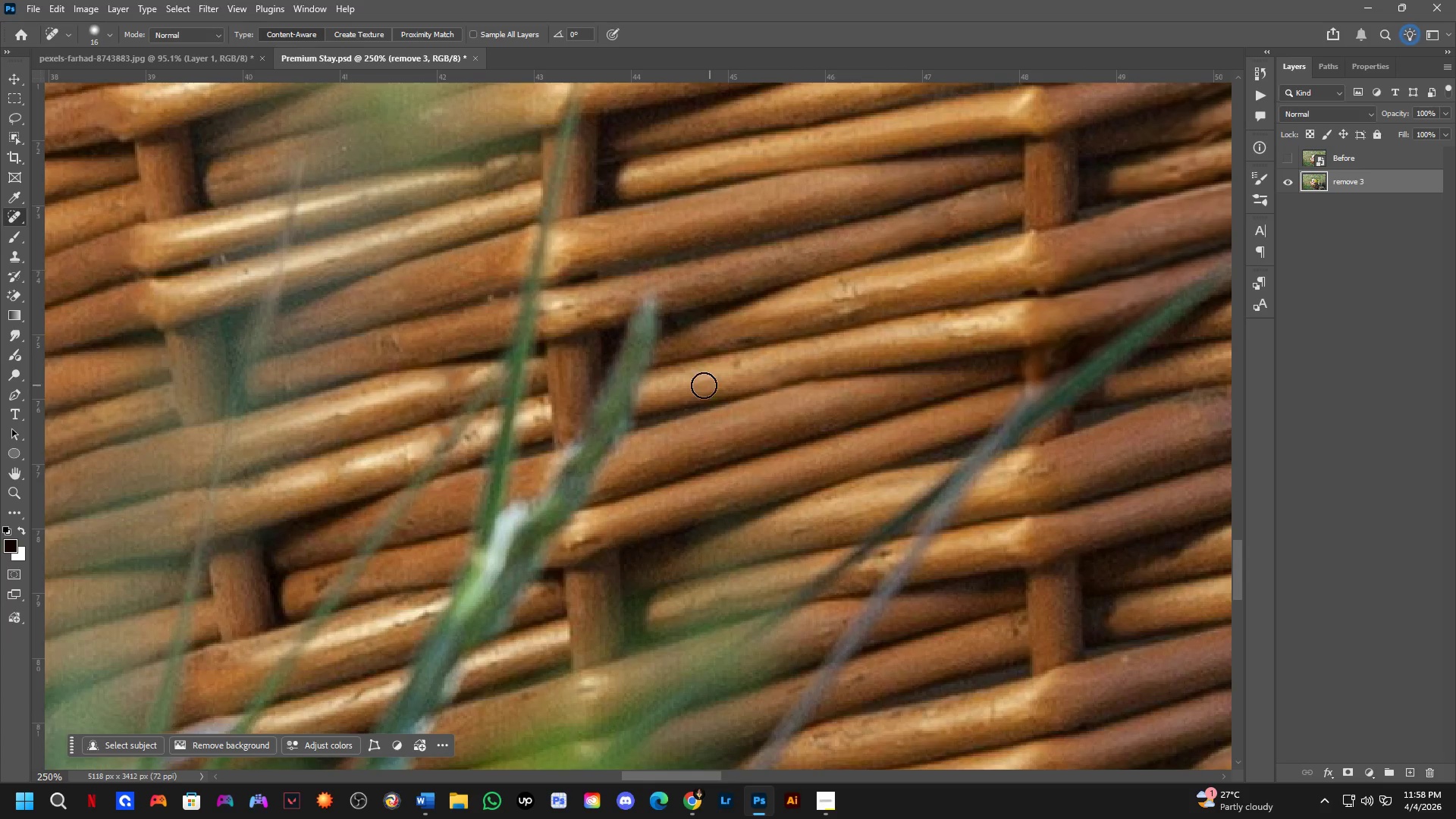 
left_click_drag(start_coordinate=[857, 390], to_coordinate=[799, 403])
 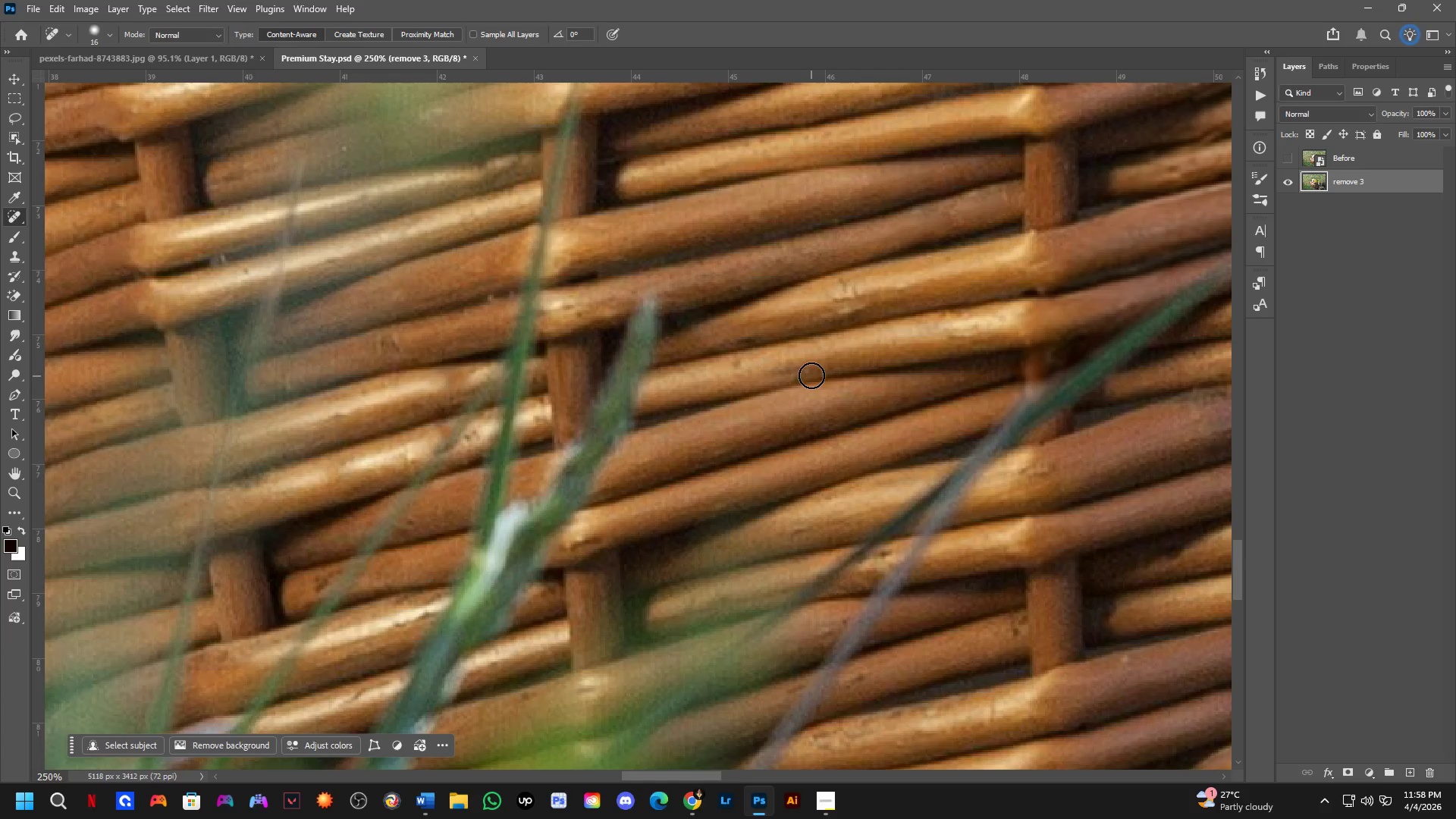 
left_click_drag(start_coordinate=[811, 375], to_coordinate=[773, 380])
 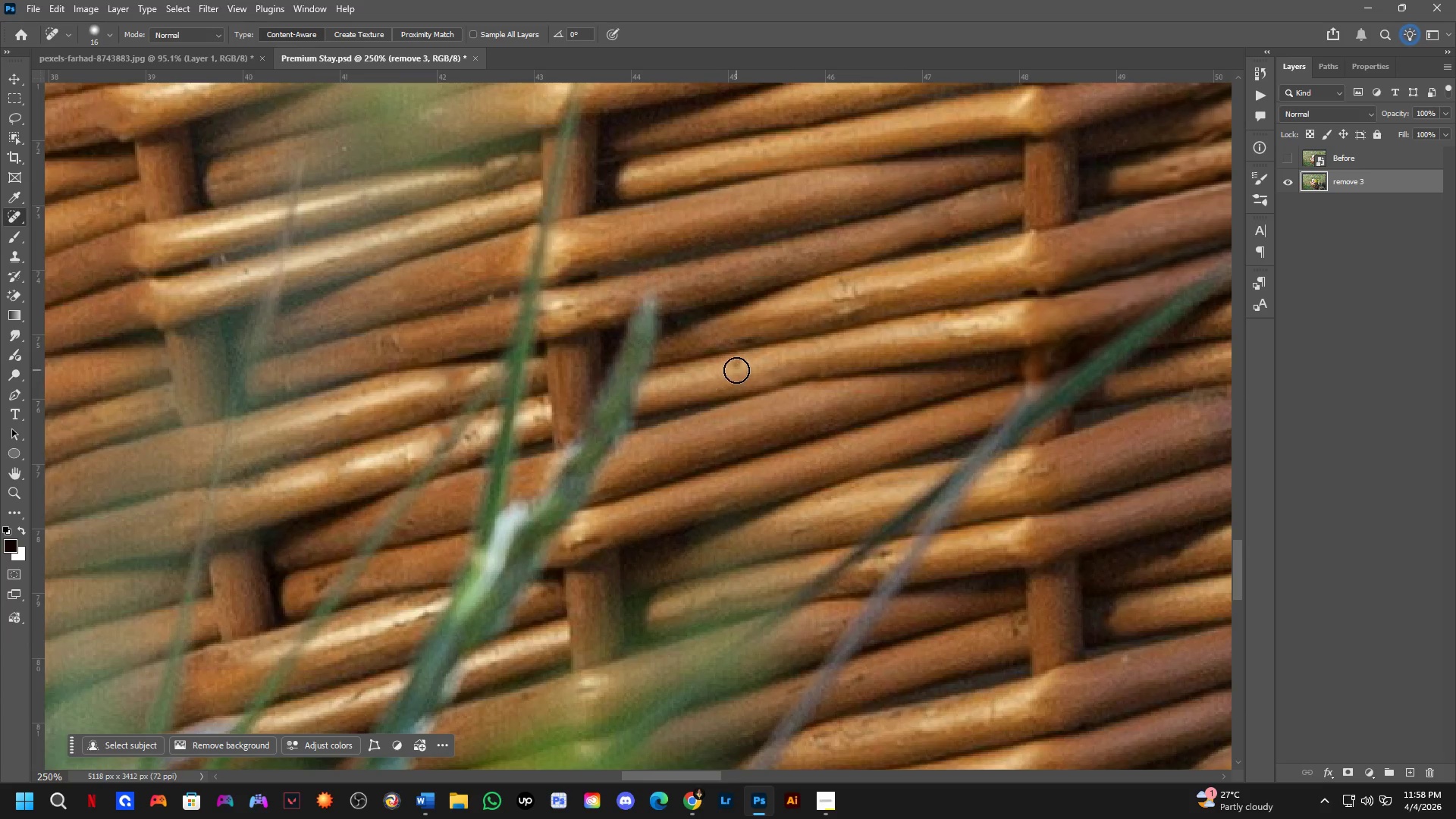 
left_click_drag(start_coordinate=[730, 366], to_coordinate=[688, 381])
 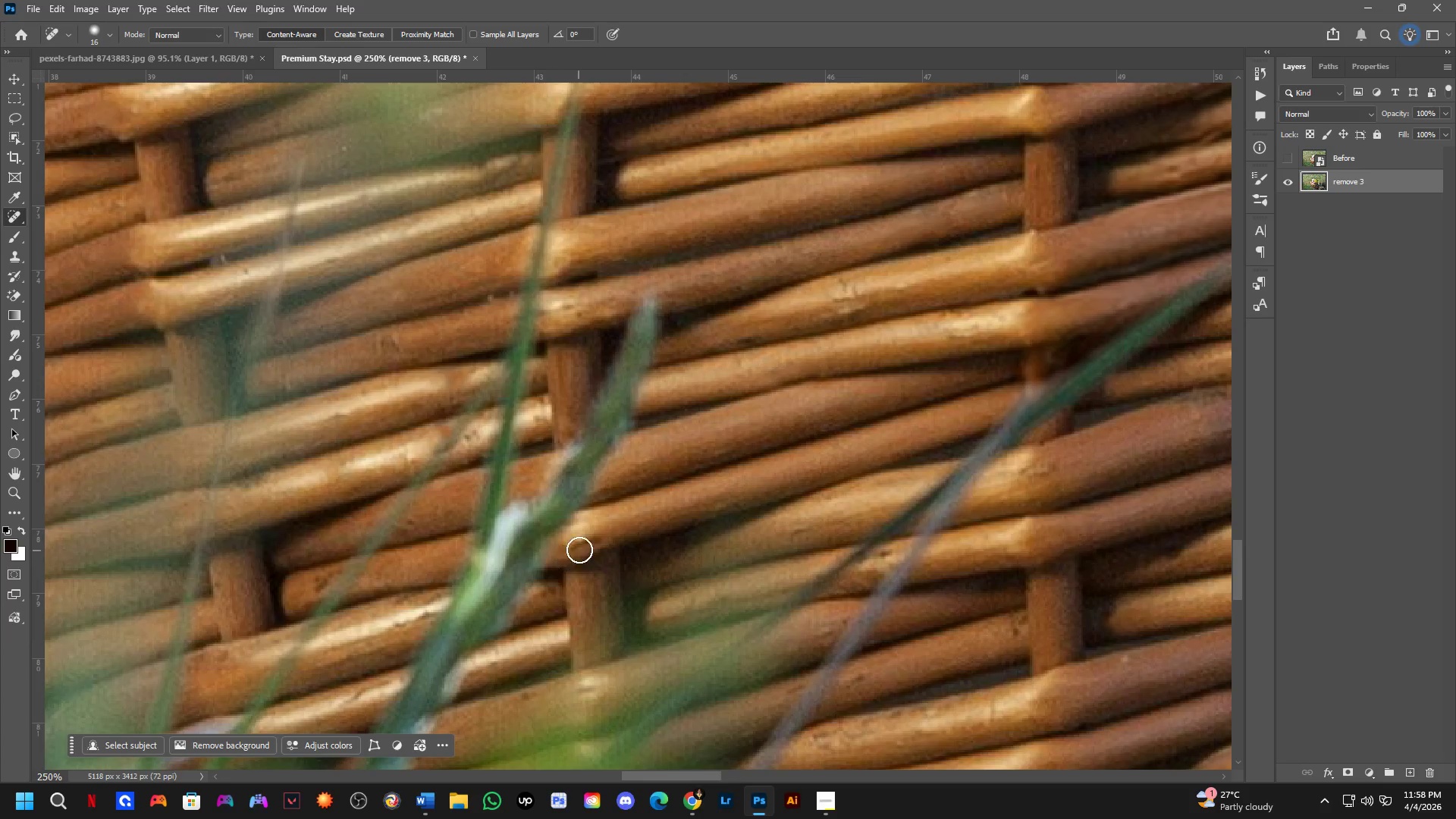 
left_click_drag(start_coordinate=[586, 539], to_coordinate=[554, 550])
 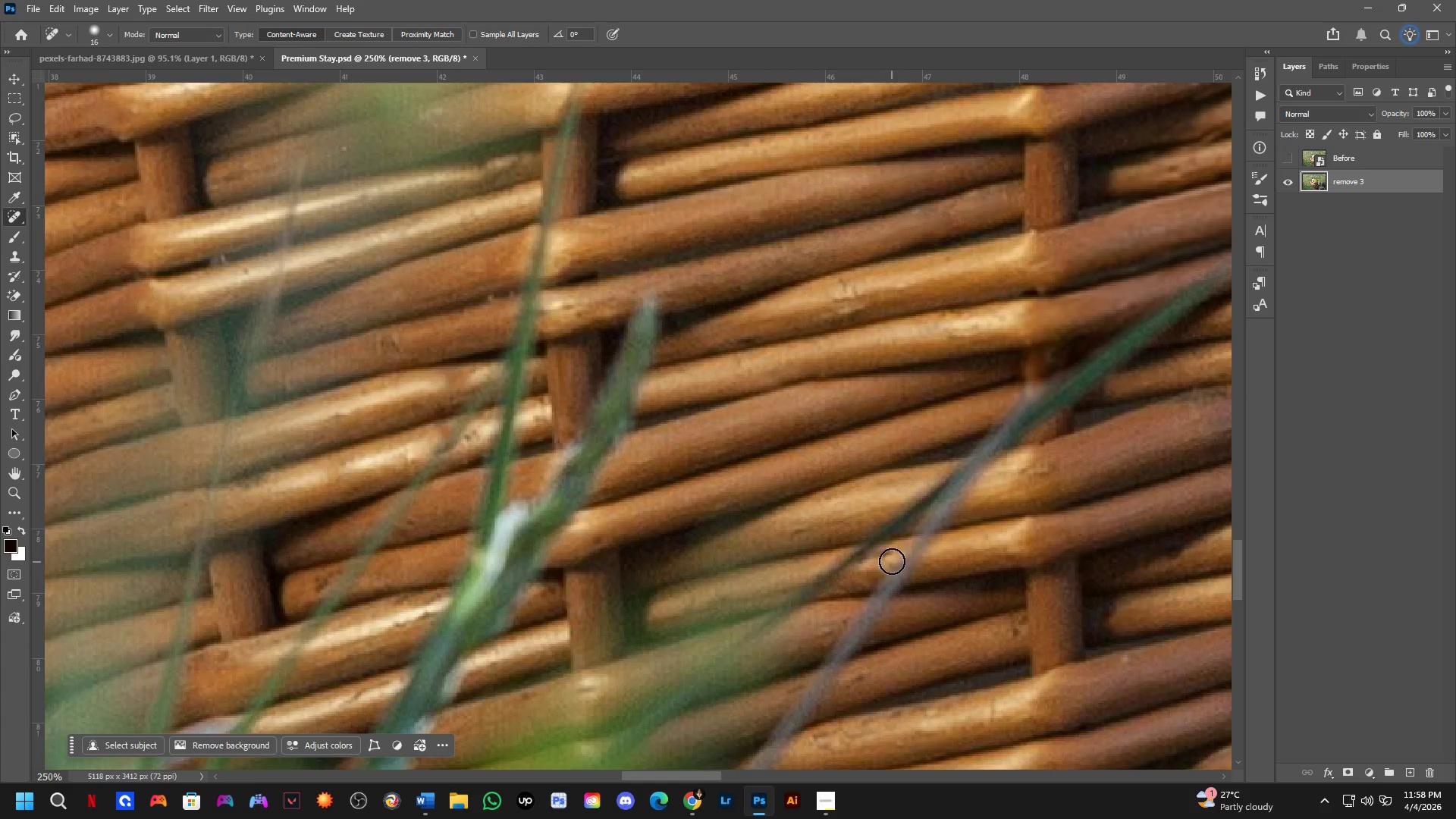 
left_click_drag(start_coordinate=[888, 554], to_coordinate=[875, 563])
 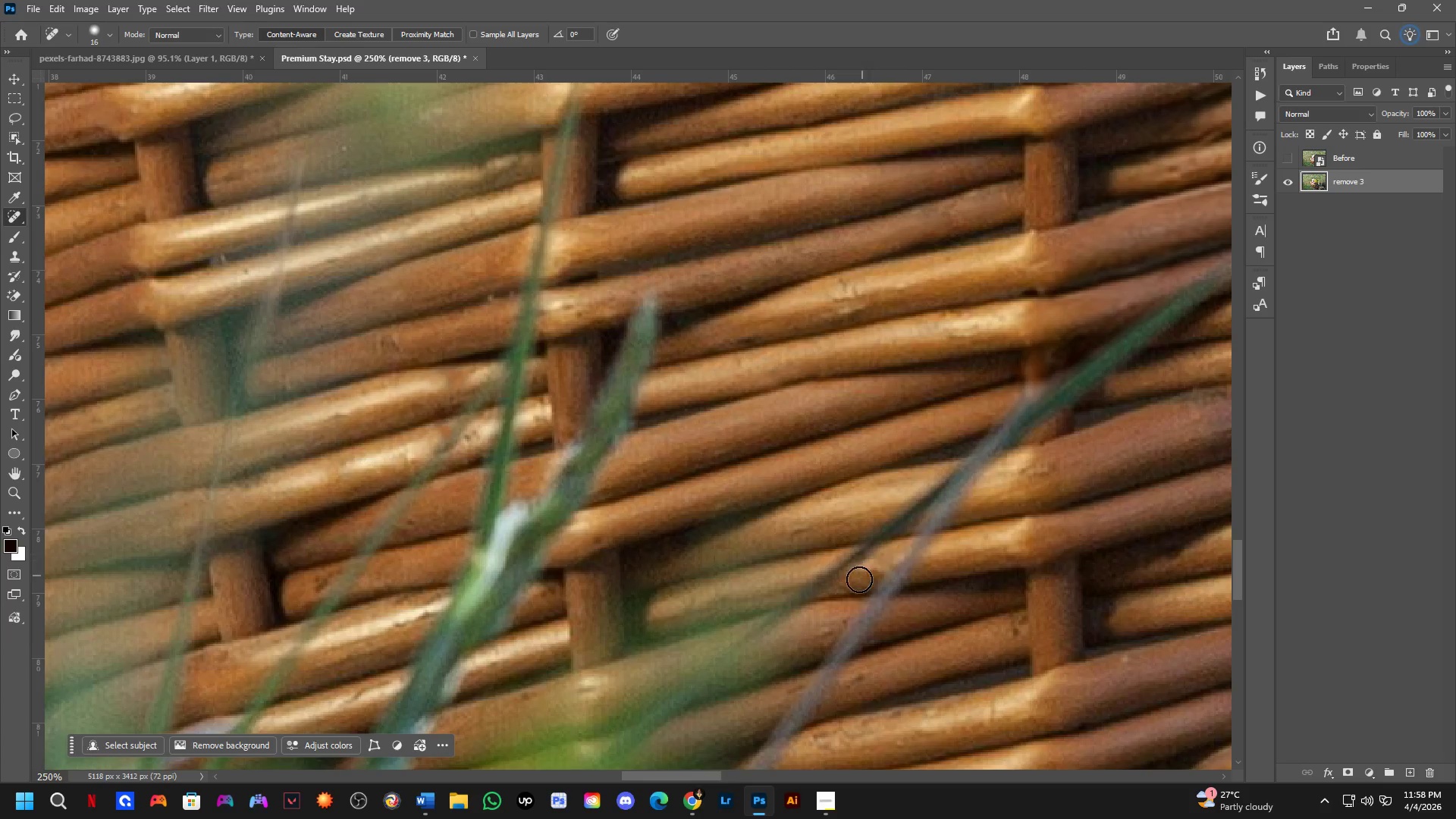 
hold_key(key=Space, duration=0.8)
 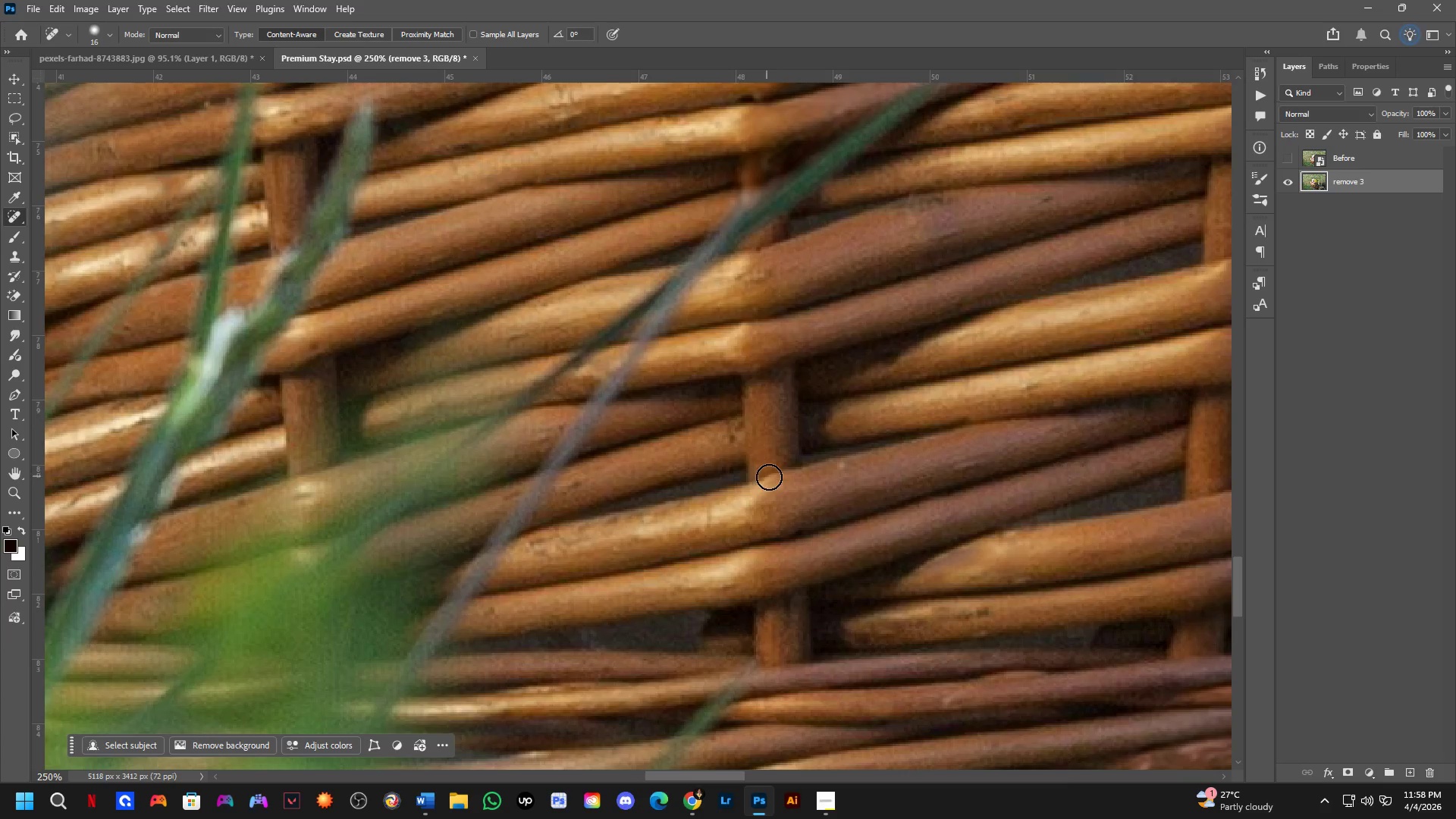 
left_click_drag(start_coordinate=[849, 587], to_coordinate=[565, 394])
 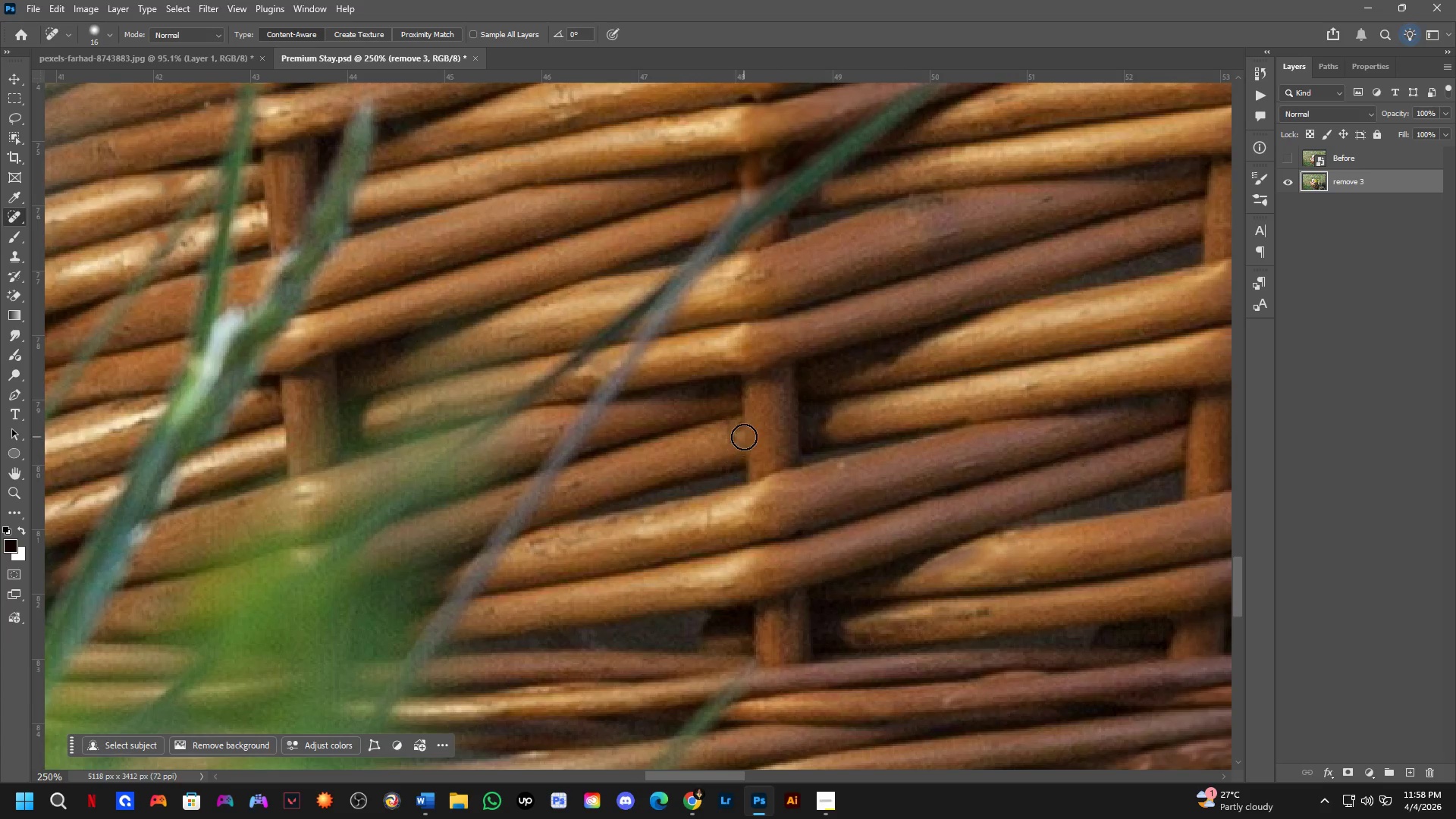 
left_click_drag(start_coordinate=[735, 429], to_coordinate=[727, 441])
 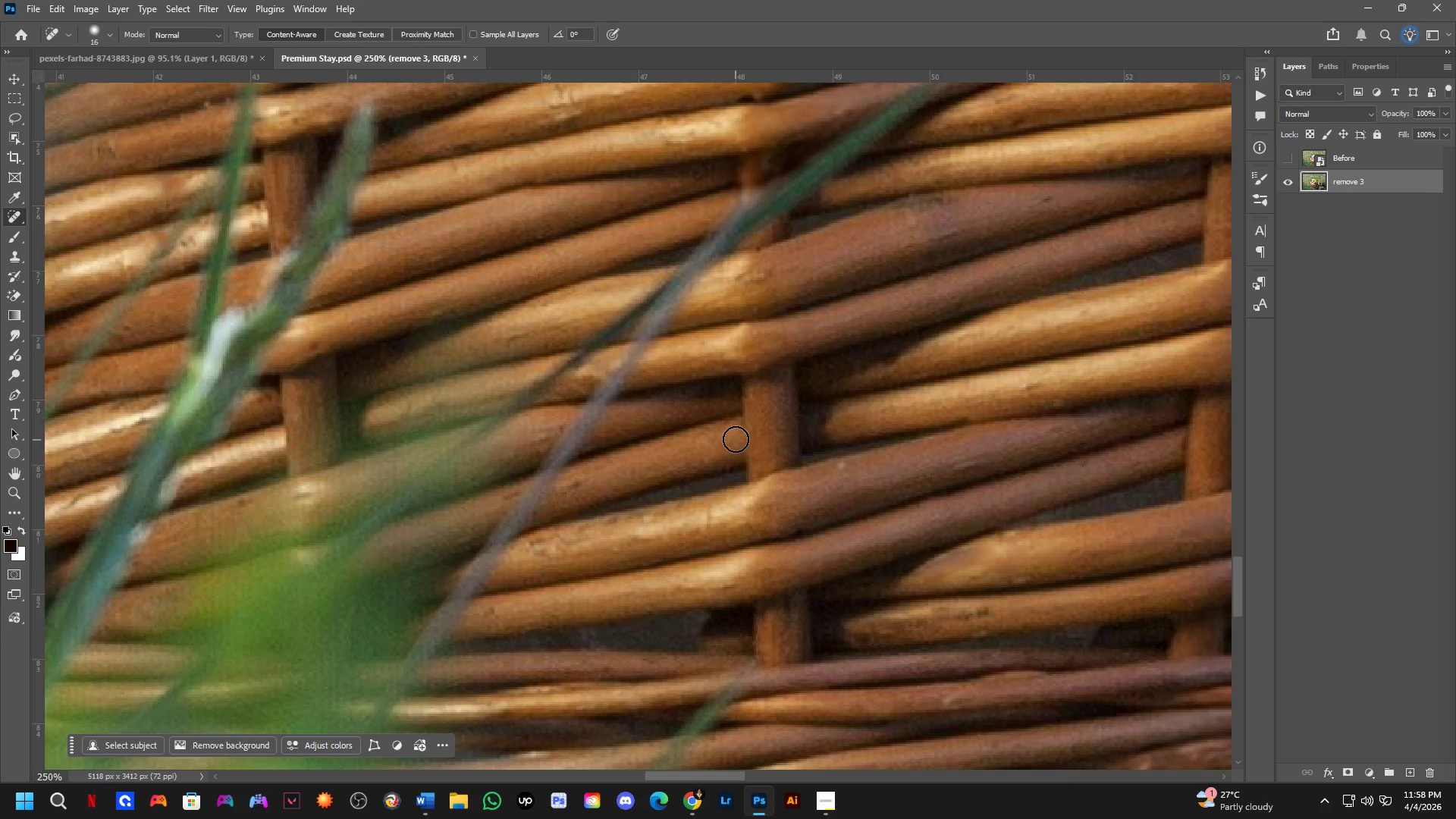 
left_click_drag(start_coordinate=[736, 439], to_coordinate=[732, 440])
 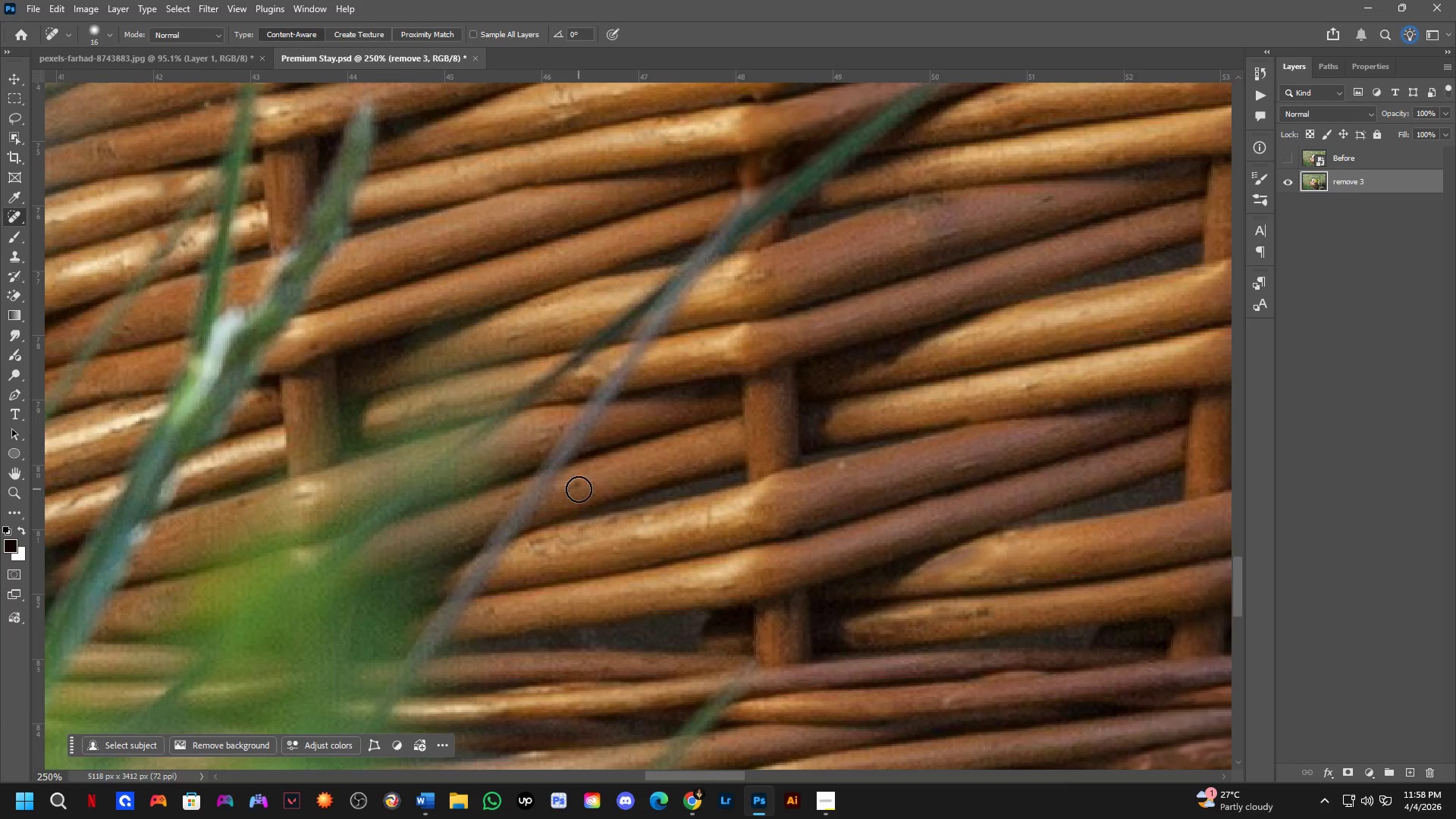 
left_click_drag(start_coordinate=[581, 485], to_coordinate=[560, 491])
 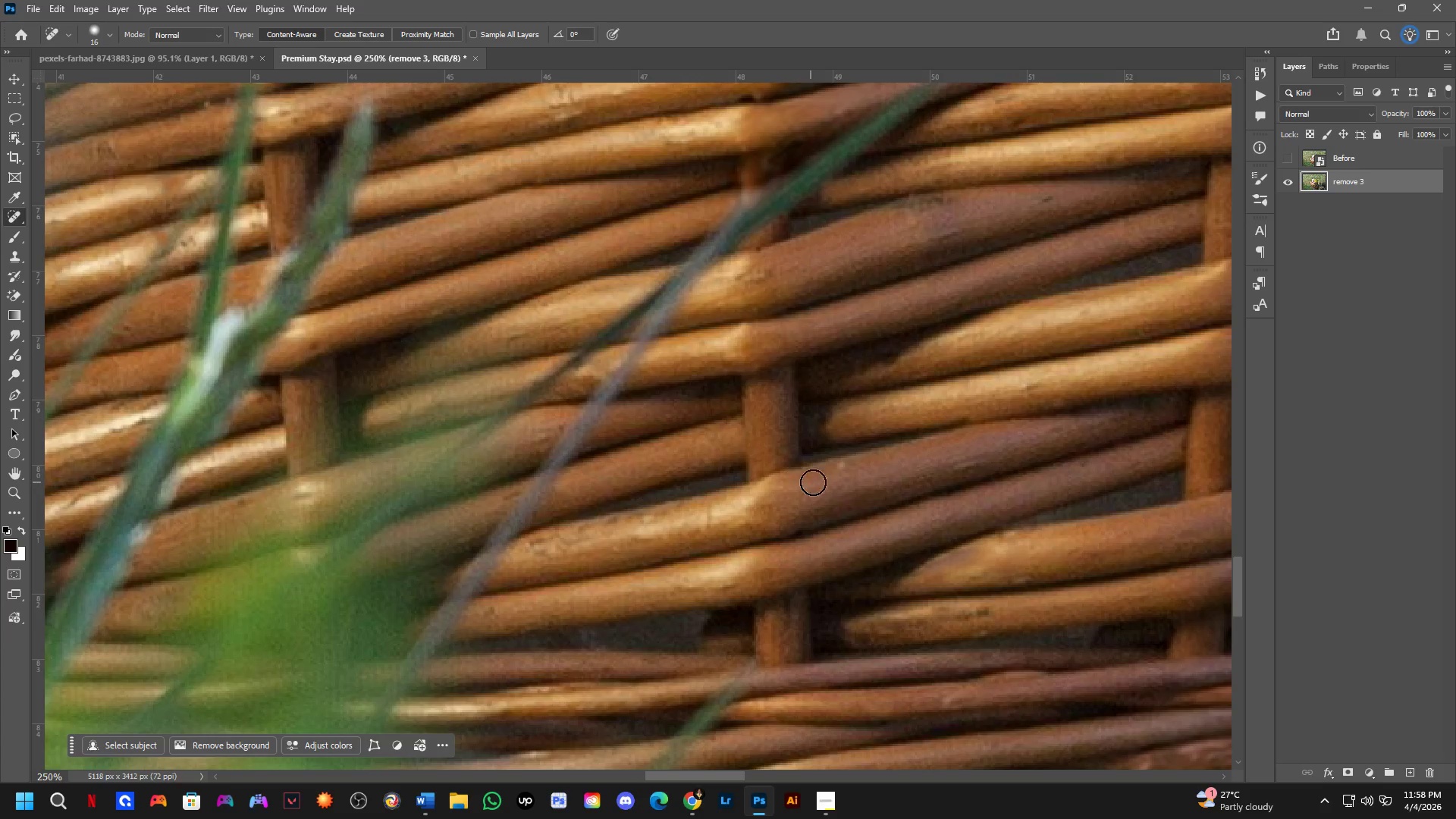 
hold_key(key=Space, duration=0.53)
 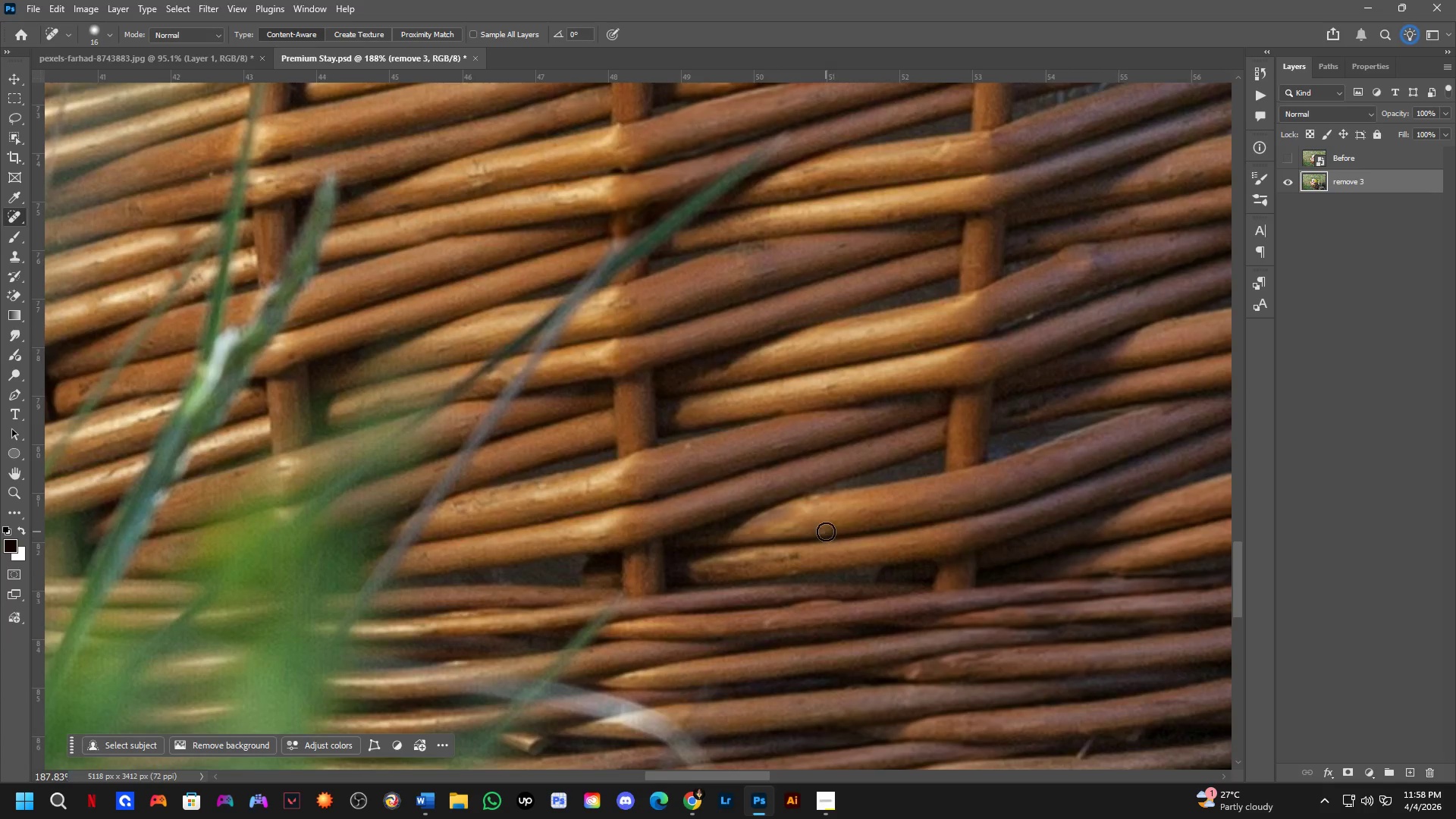 
left_click_drag(start_coordinate=[968, 515], to_coordinate=[815, 491])
 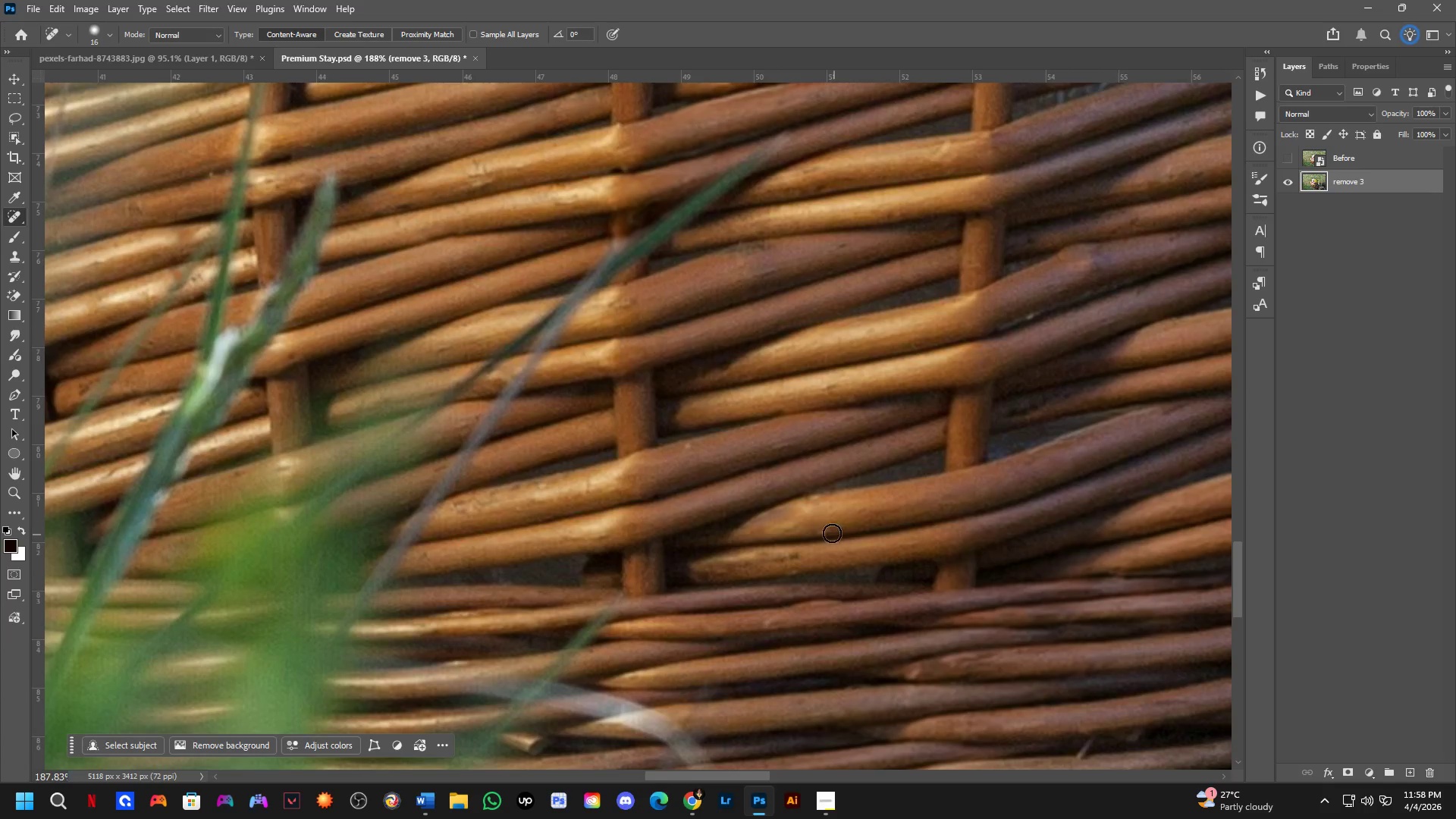 
scroll: coordinate [841, 483], scroll_direction: down, amount: 3.0
 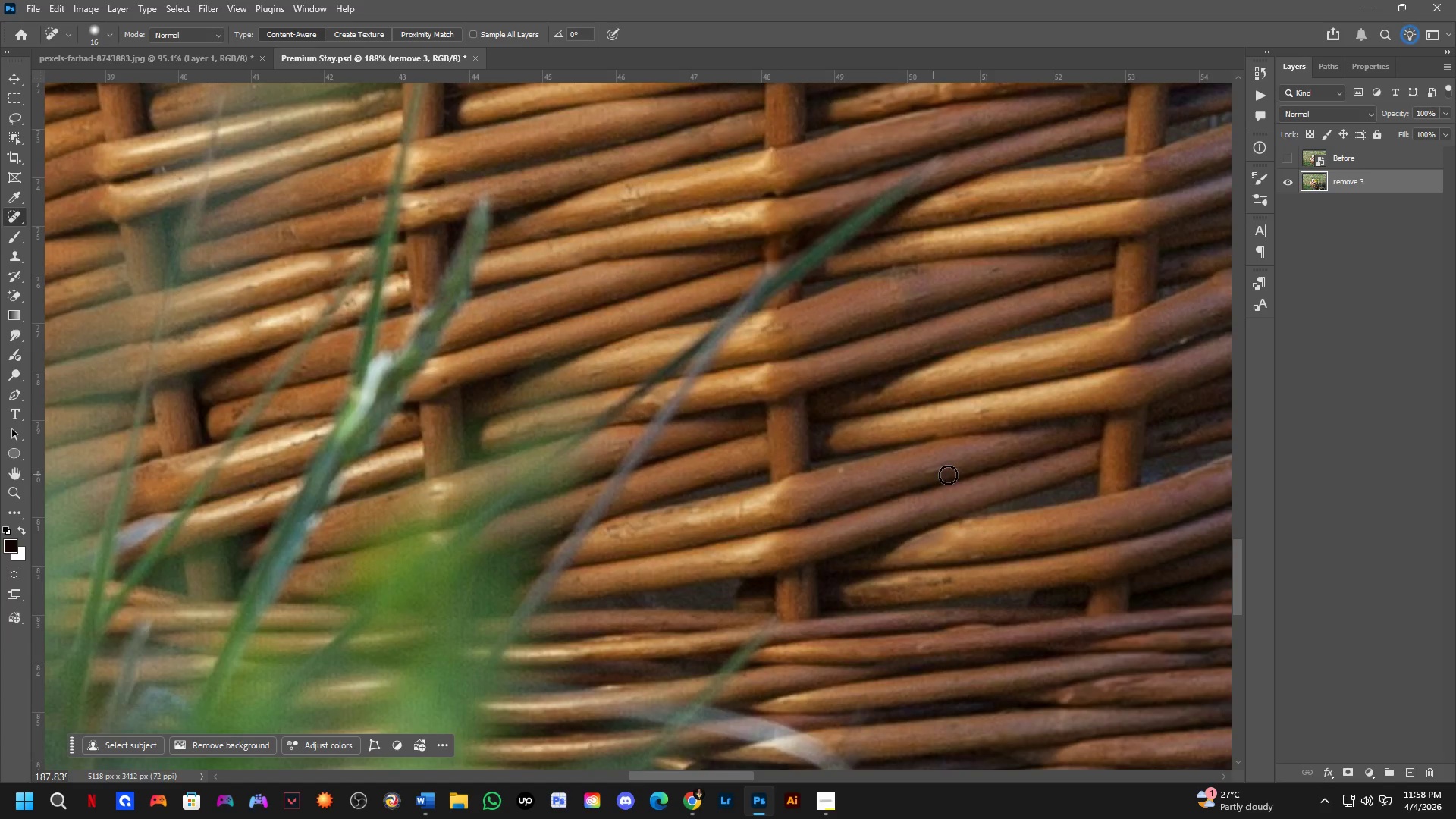 
left_click_drag(start_coordinate=[825, 531], to_coordinate=[799, 541])
 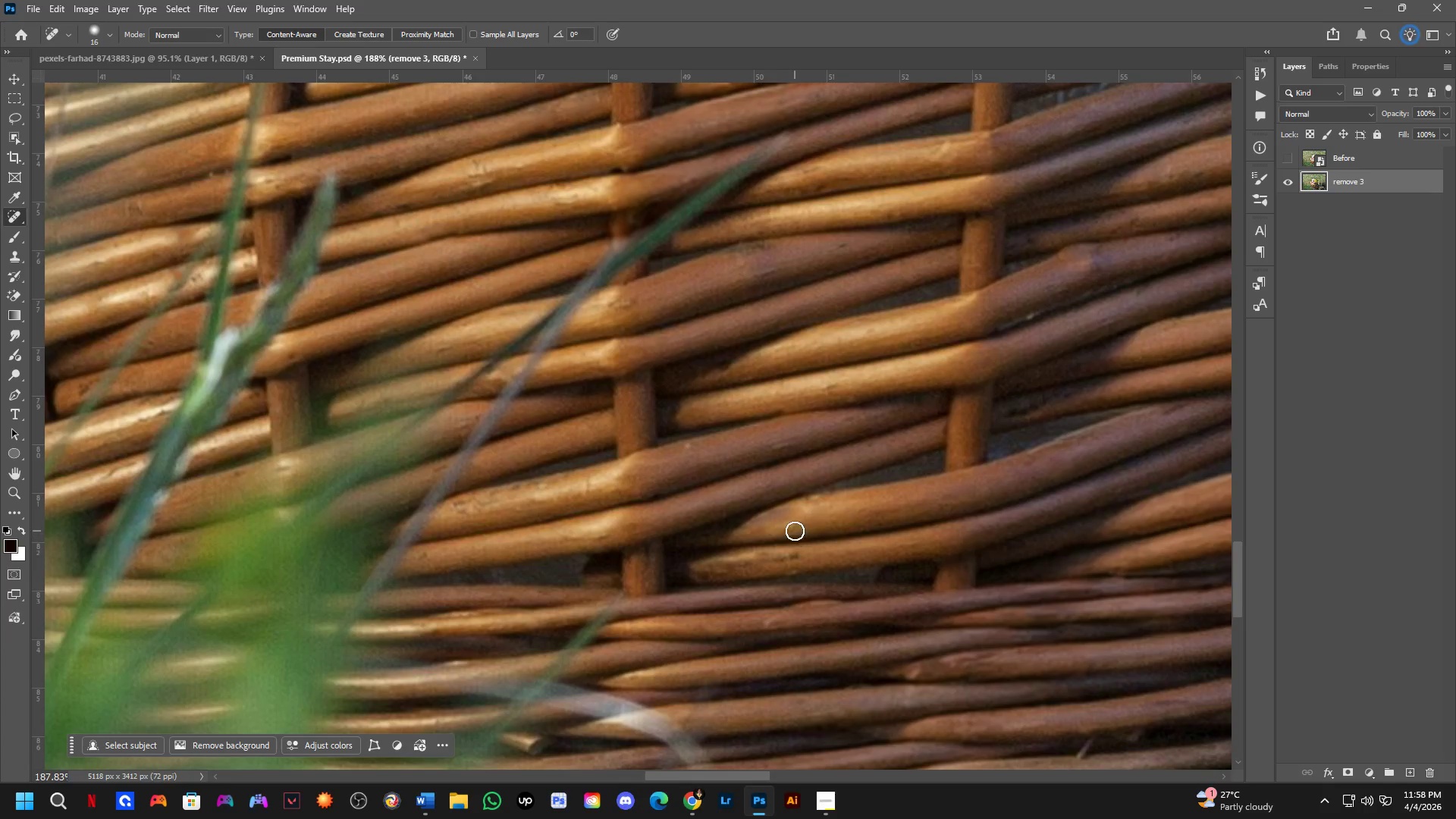 
left_click_drag(start_coordinate=[794, 530], to_coordinate=[772, 543])
 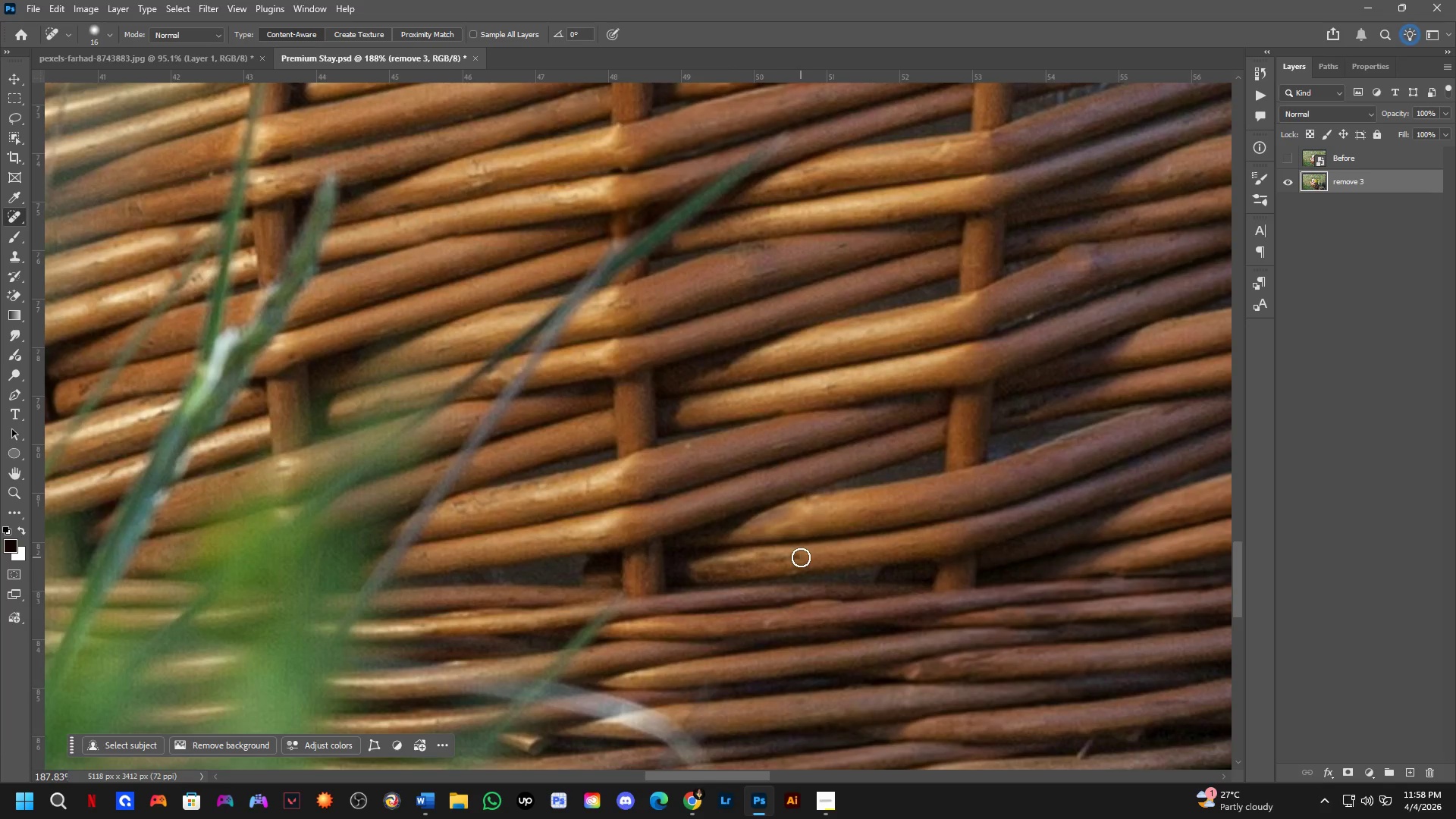 
left_click_drag(start_coordinate=[800, 556], to_coordinate=[753, 561])
 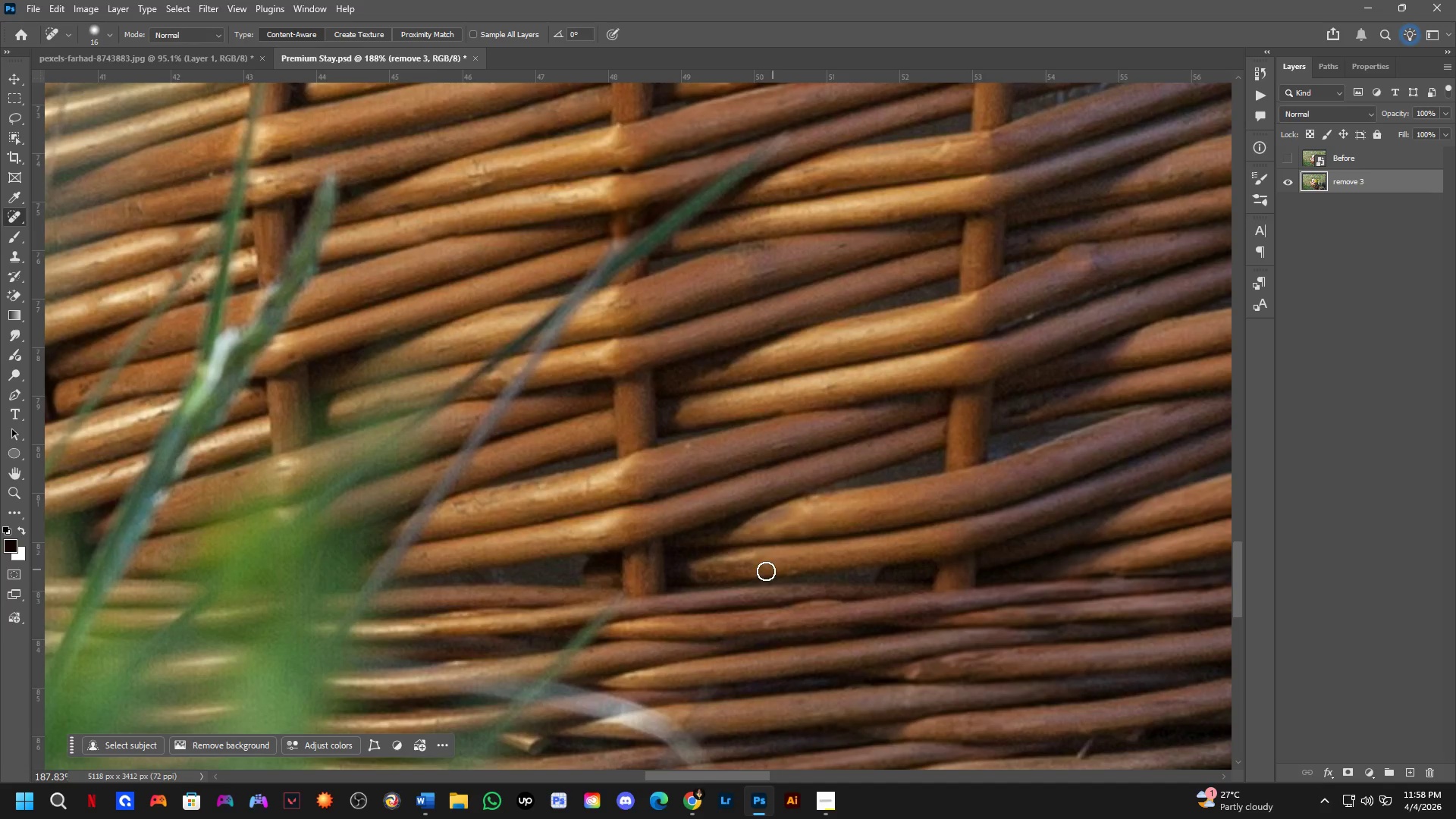 
left_click_drag(start_coordinate=[755, 565], to_coordinate=[720, 567])
 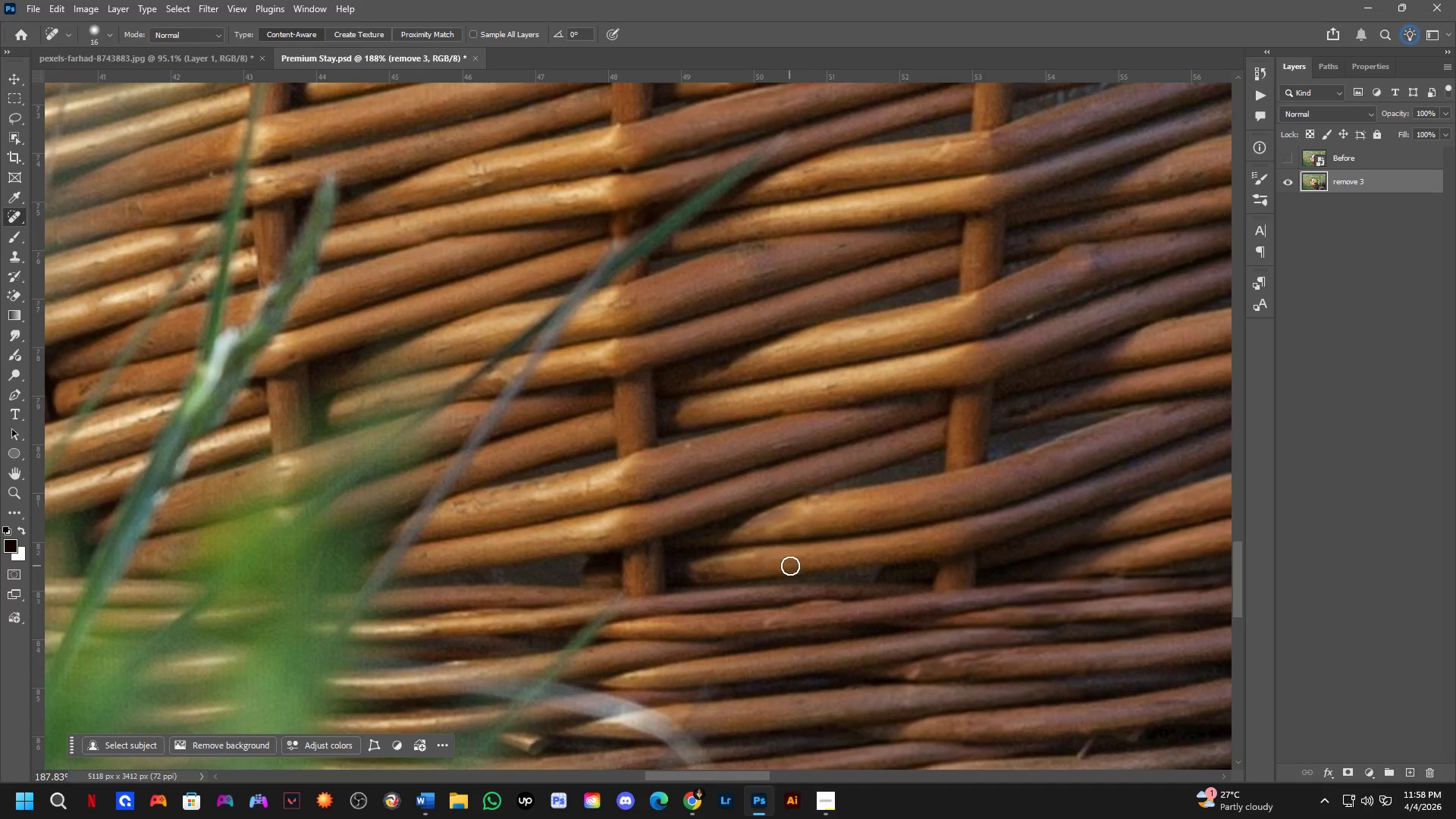 
left_click_drag(start_coordinate=[798, 569], to_coordinate=[782, 570])
 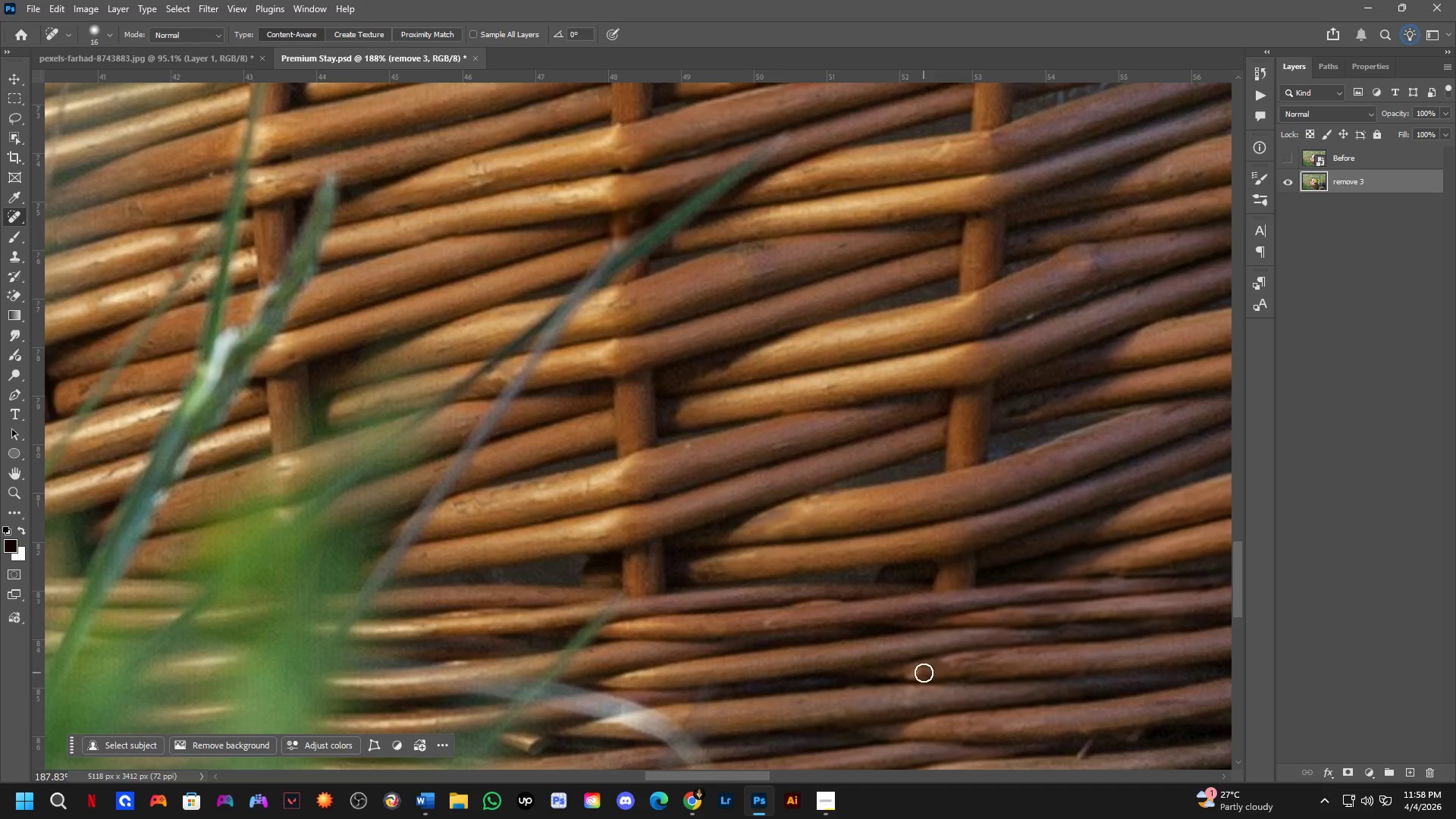 
left_click_drag(start_coordinate=[921, 671], to_coordinate=[887, 677])
 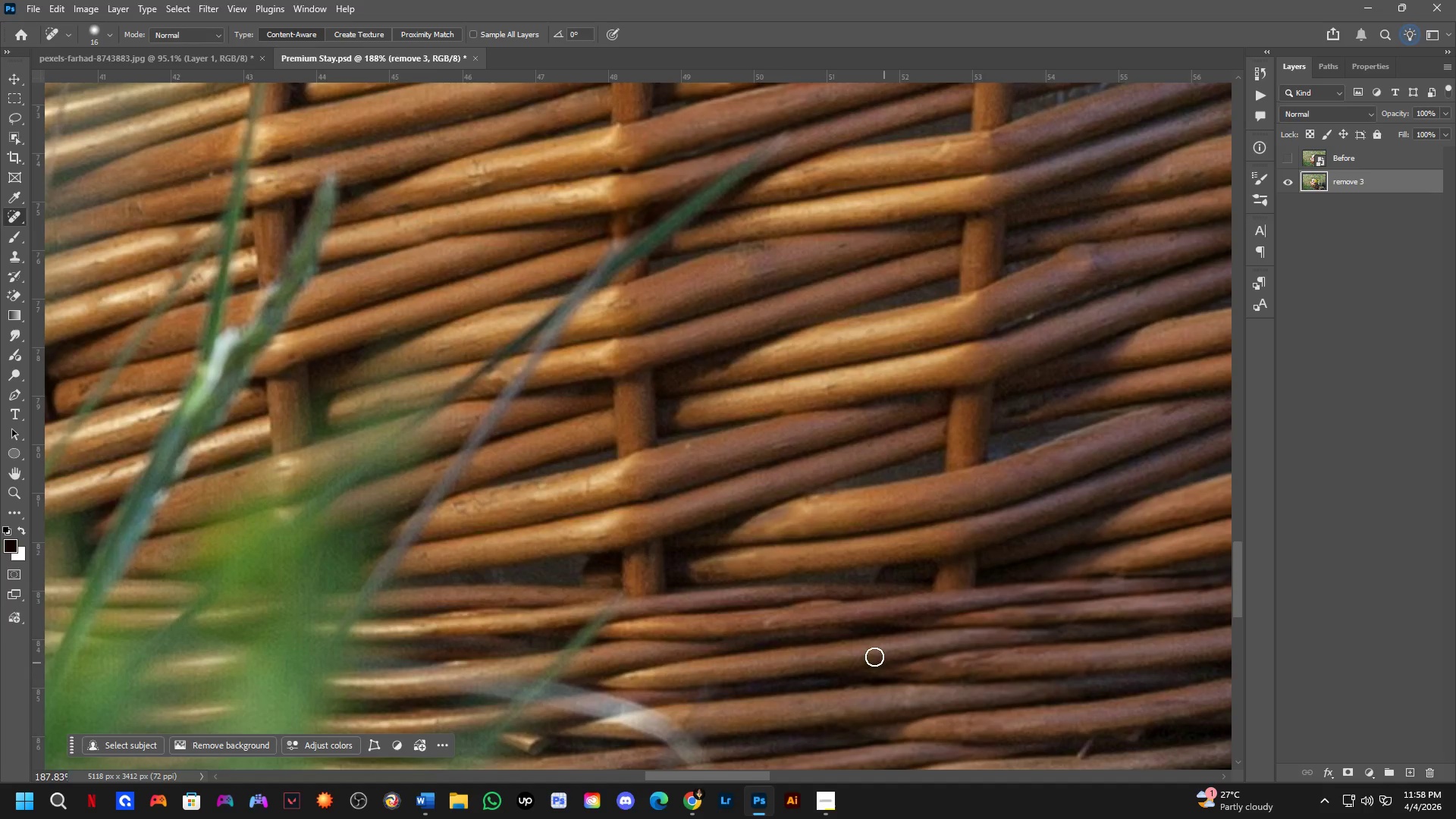 
key(Shift+ShiftLeft)
 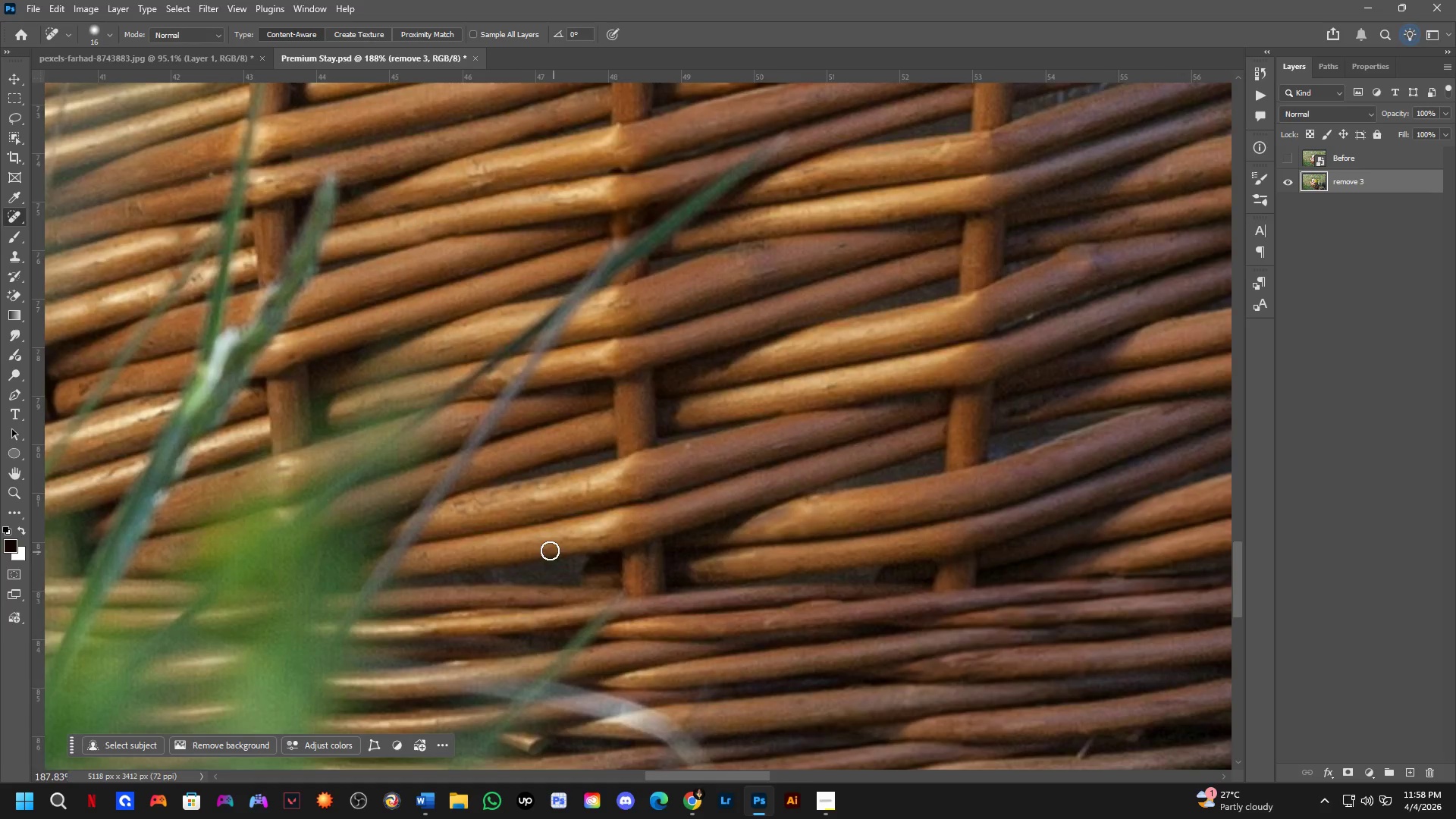 
scroll: coordinate [550, 551], scroll_direction: down, amount: 1.0
 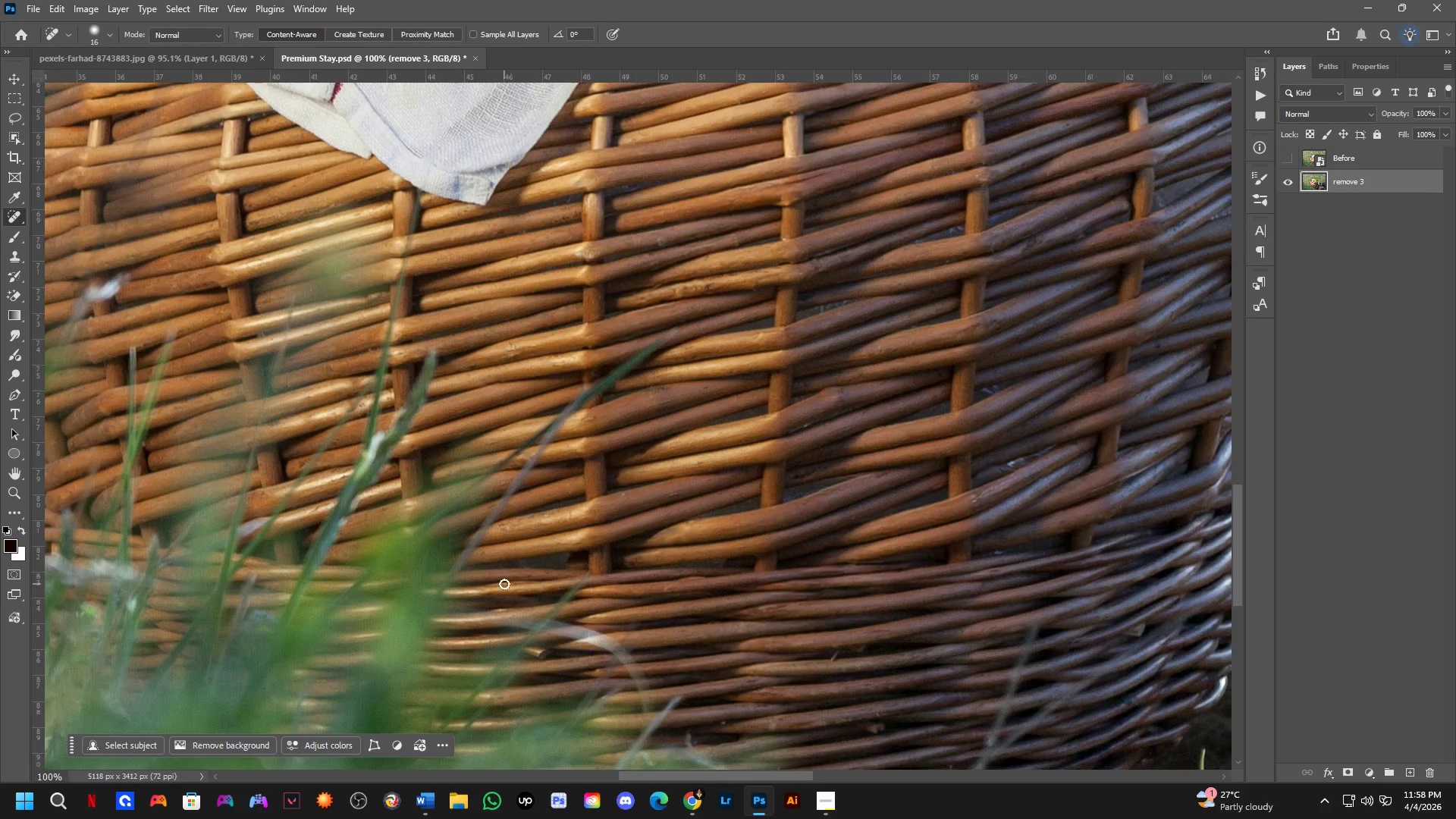 
hold_key(key=Space, duration=1.42)
 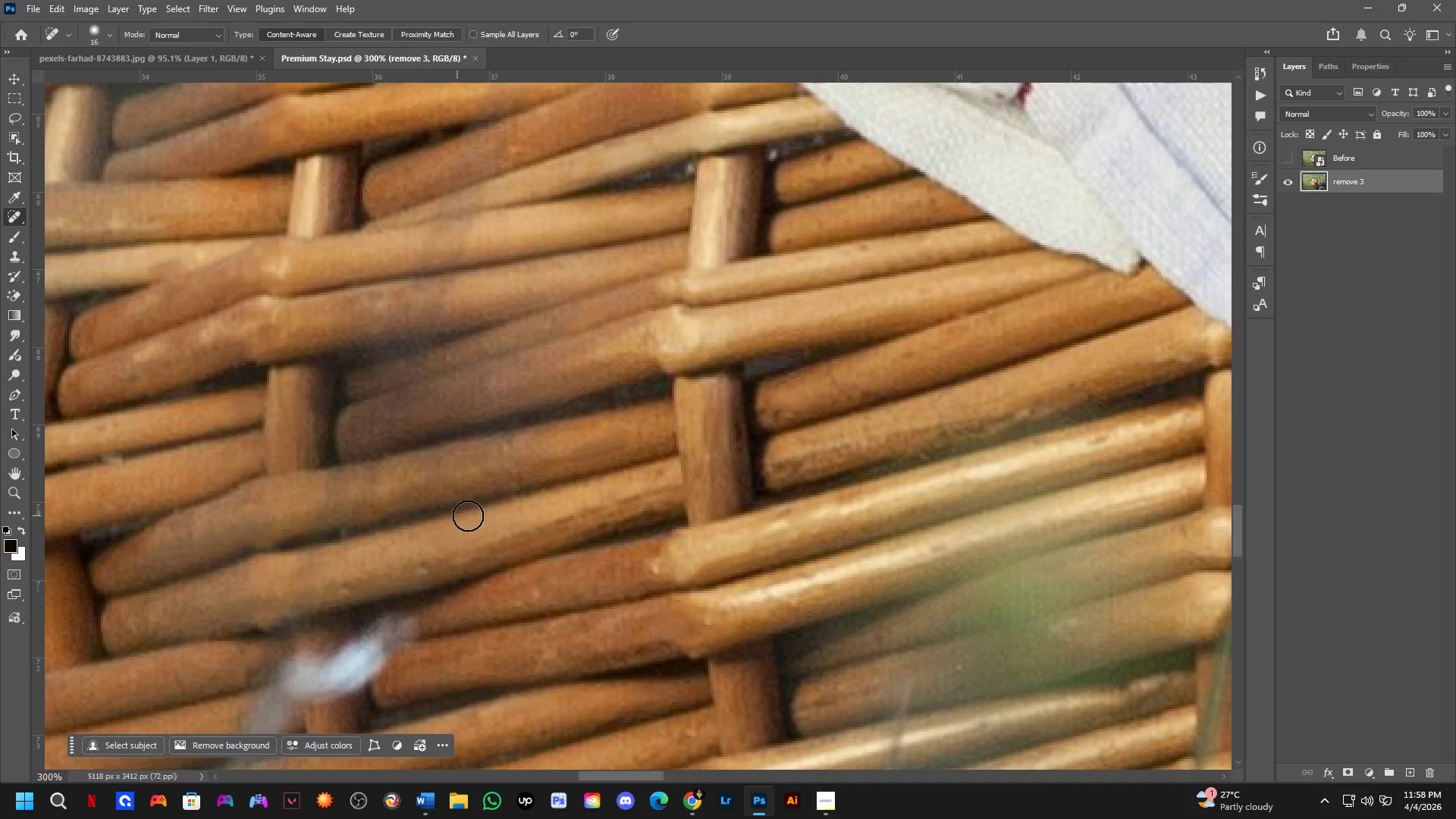 
left_click_drag(start_coordinate=[479, 383], to_coordinate=[666, 560])
 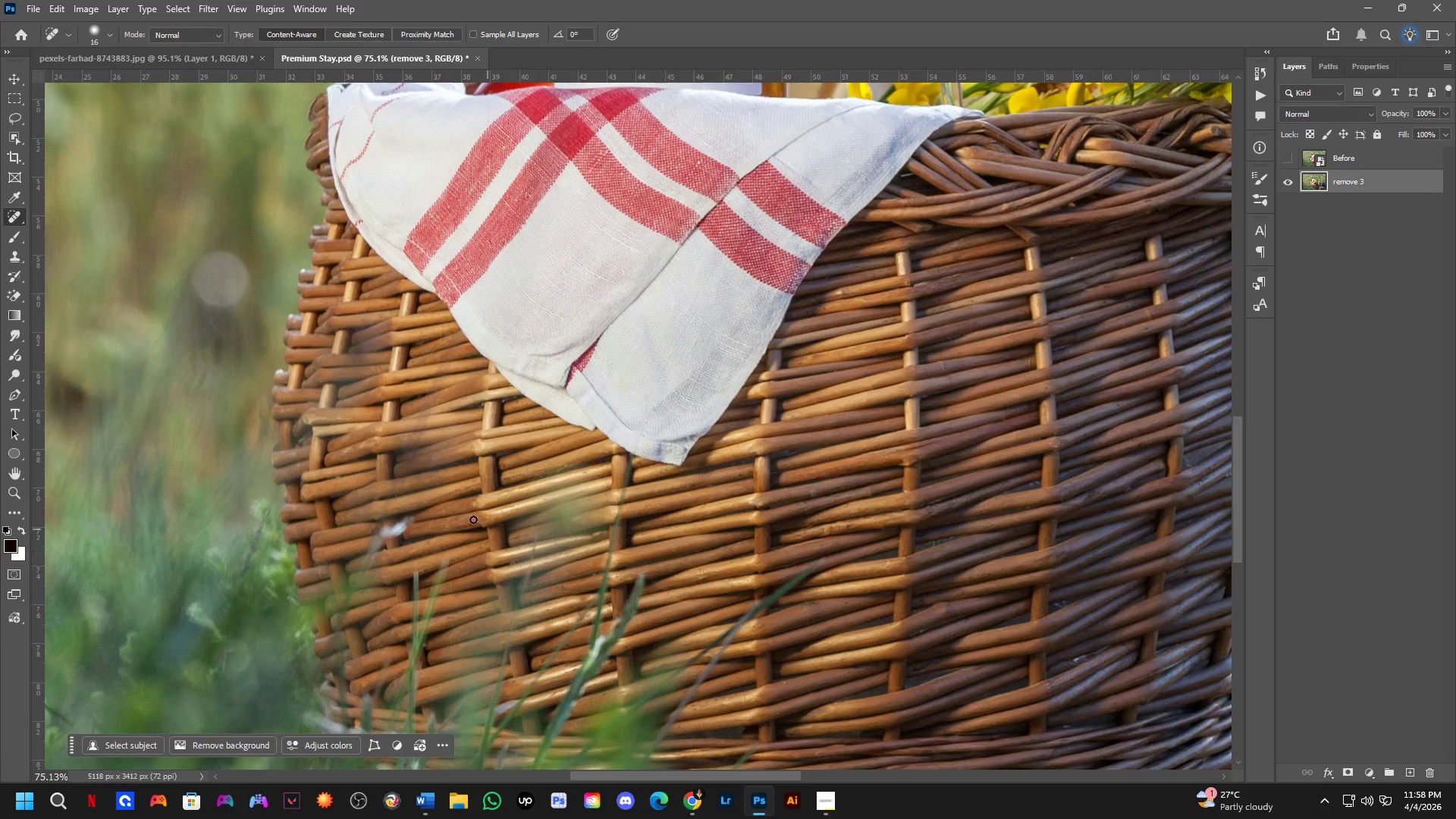 
scroll: coordinate [519, 538], scroll_direction: down, amount: 3.0
 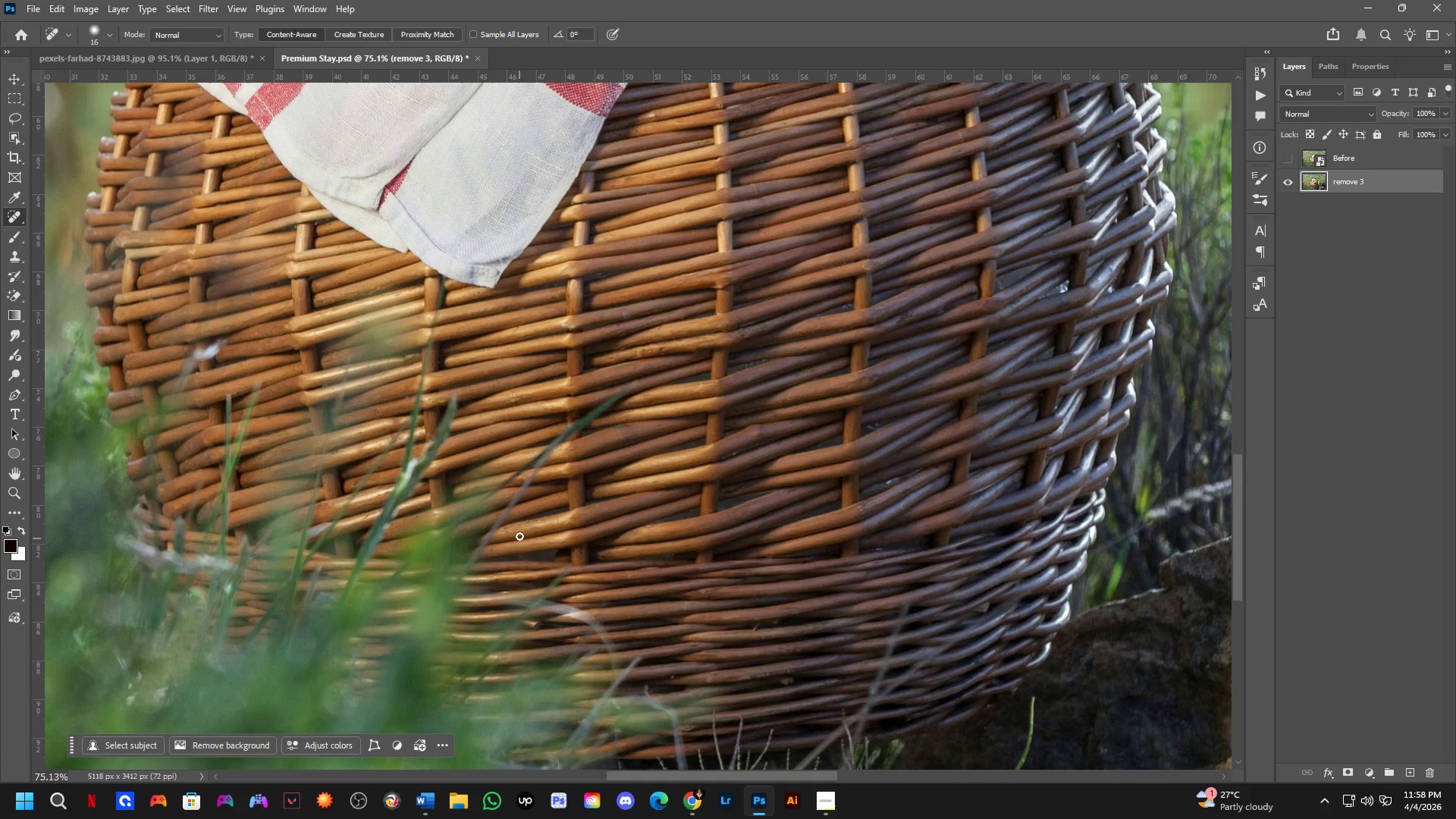 
key(Shift+ShiftLeft)
 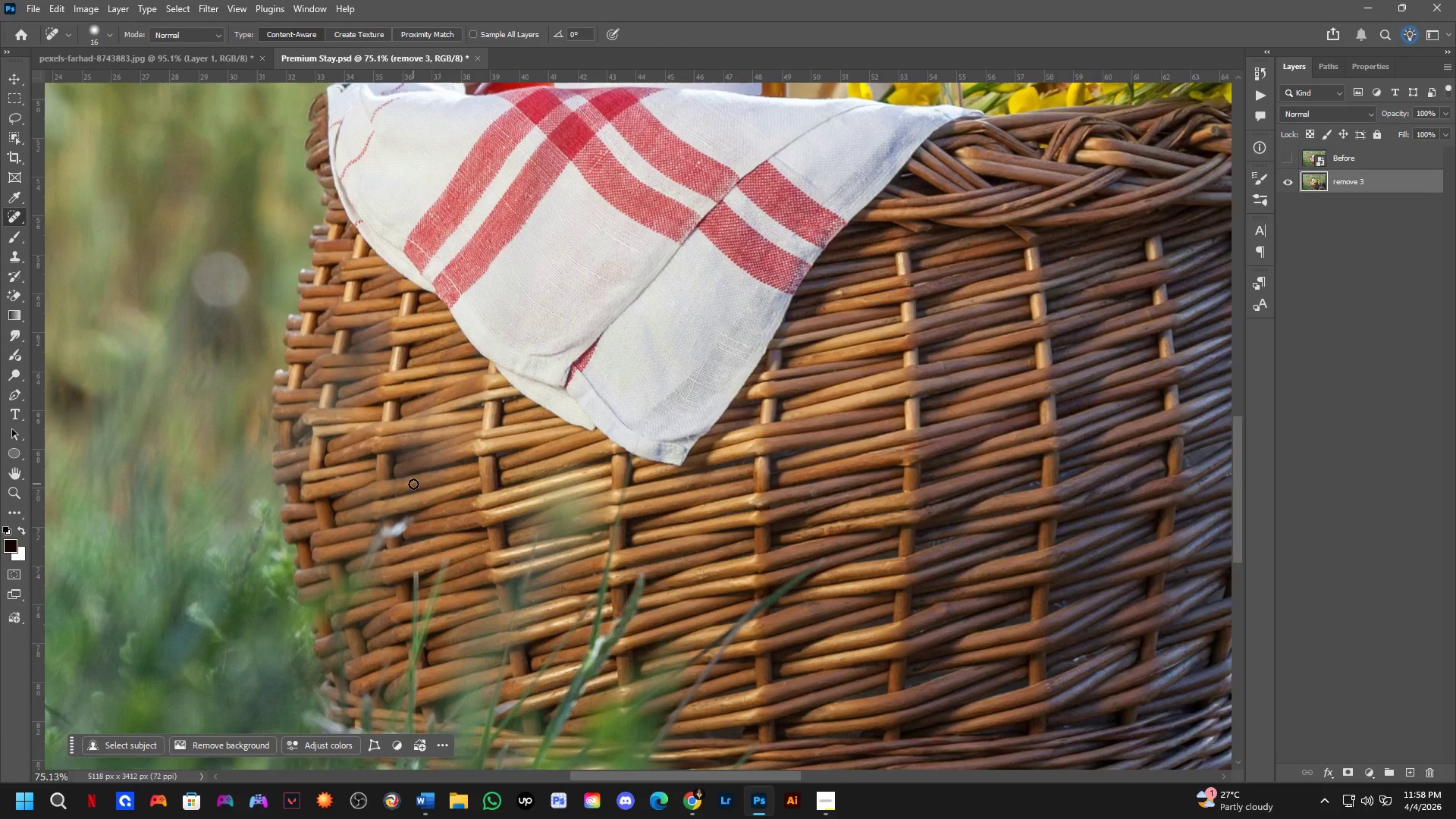 
scroll: coordinate [413, 484], scroll_direction: up, amount: 3.0
 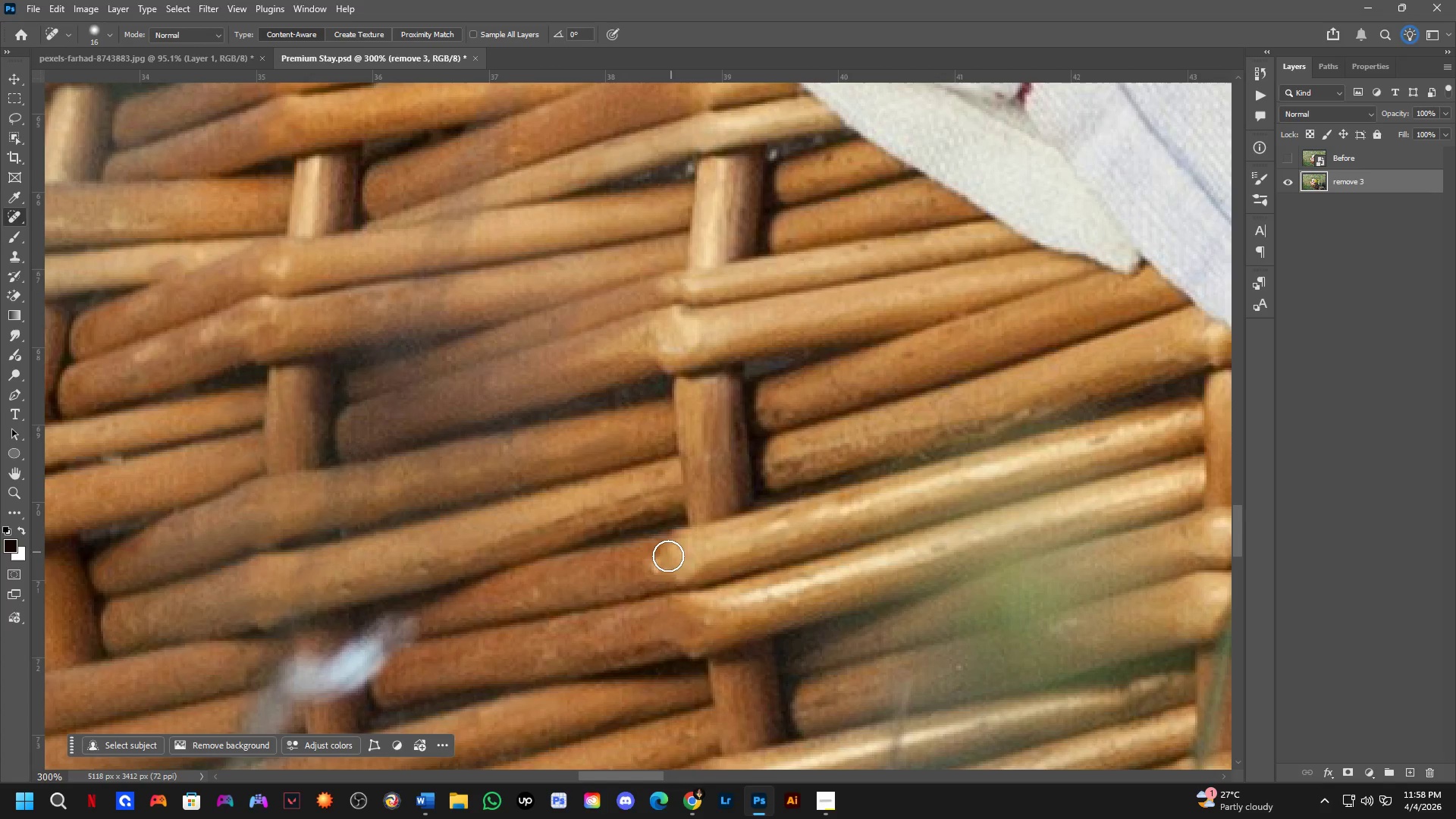 
left_click_drag(start_coordinate=[663, 563], to_coordinate=[634, 571])
 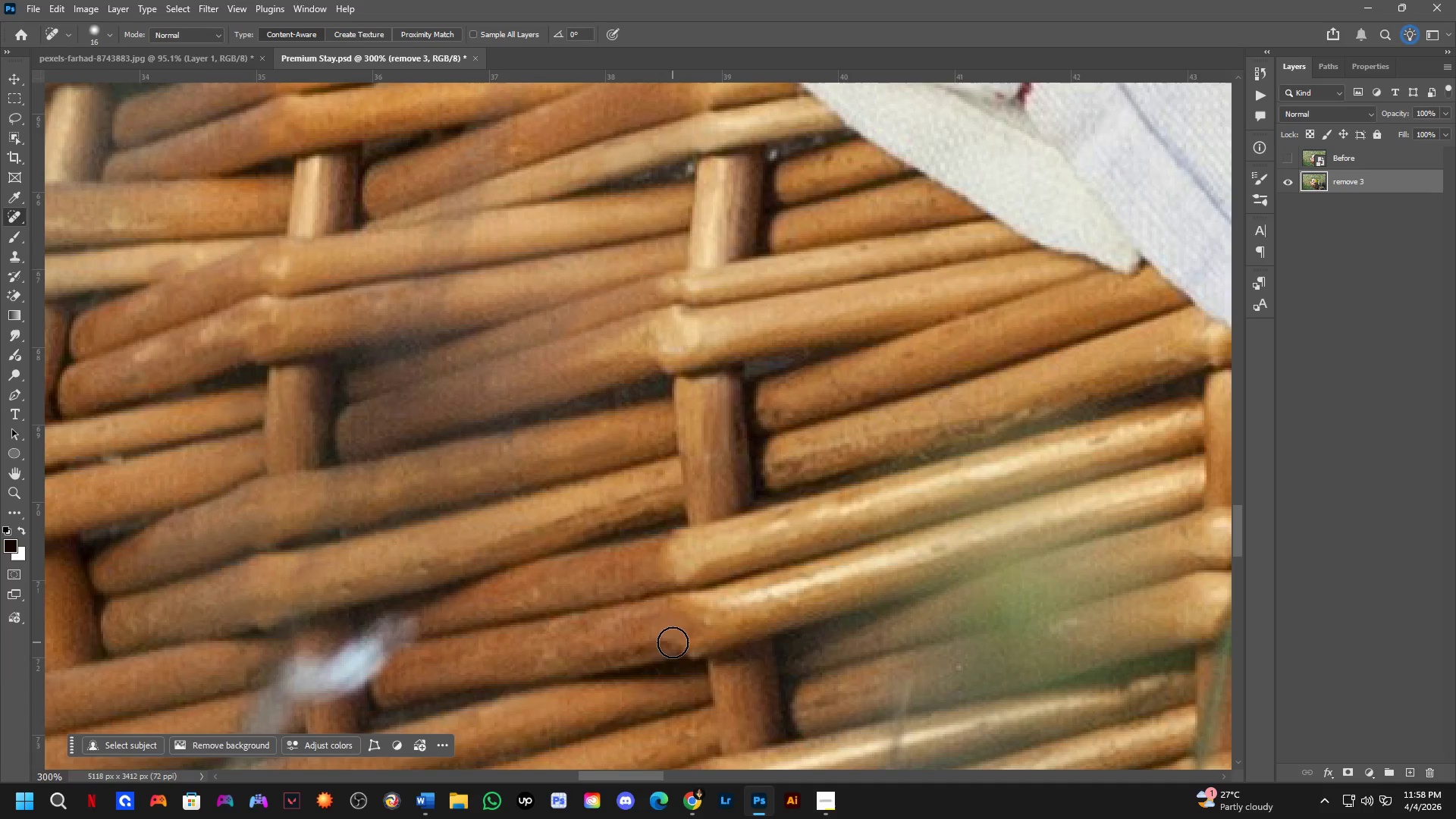 
left_click_drag(start_coordinate=[667, 642], to_coordinate=[627, 655])
 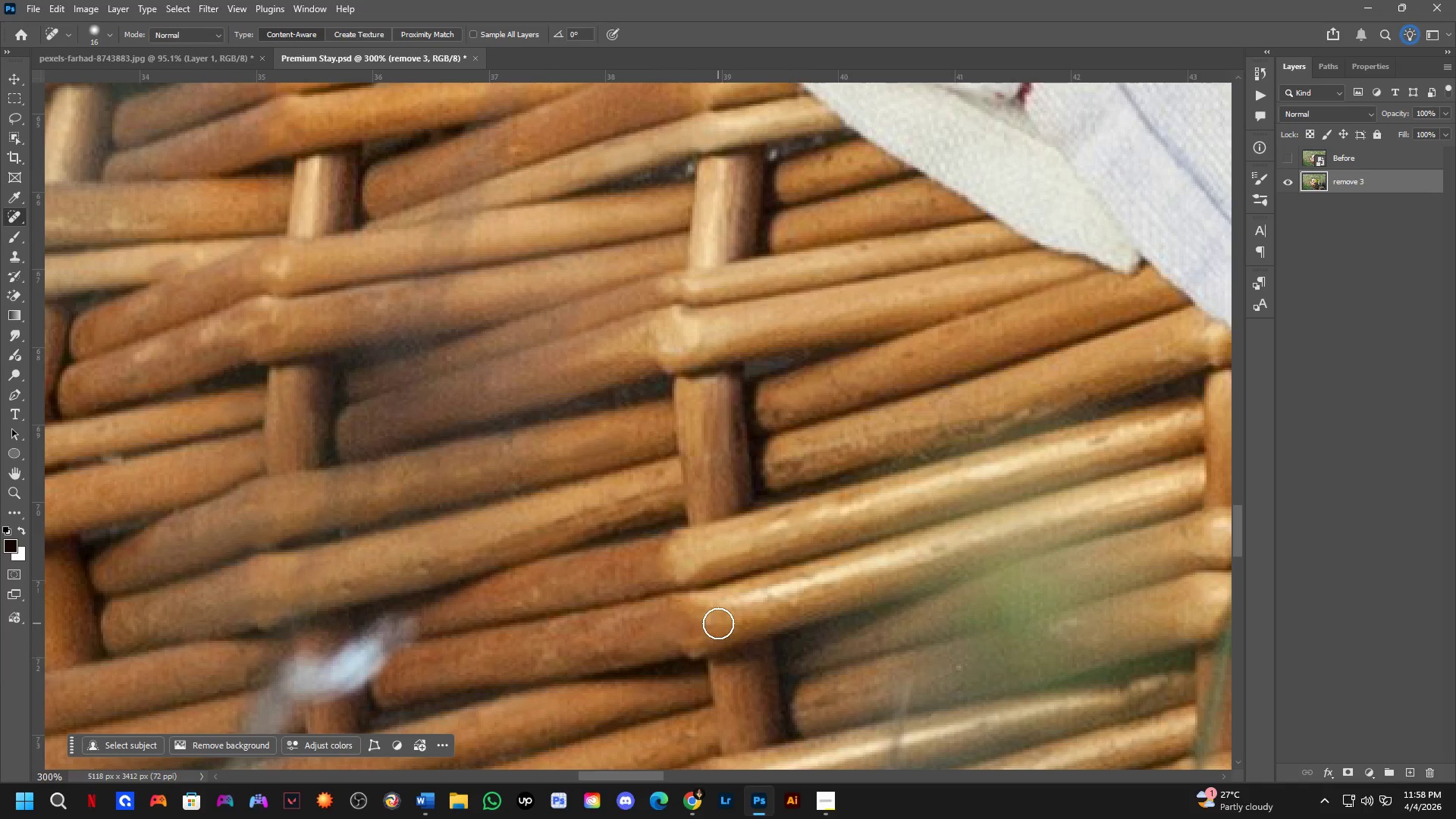 
left_click_drag(start_coordinate=[708, 620], to_coordinate=[696, 623])
 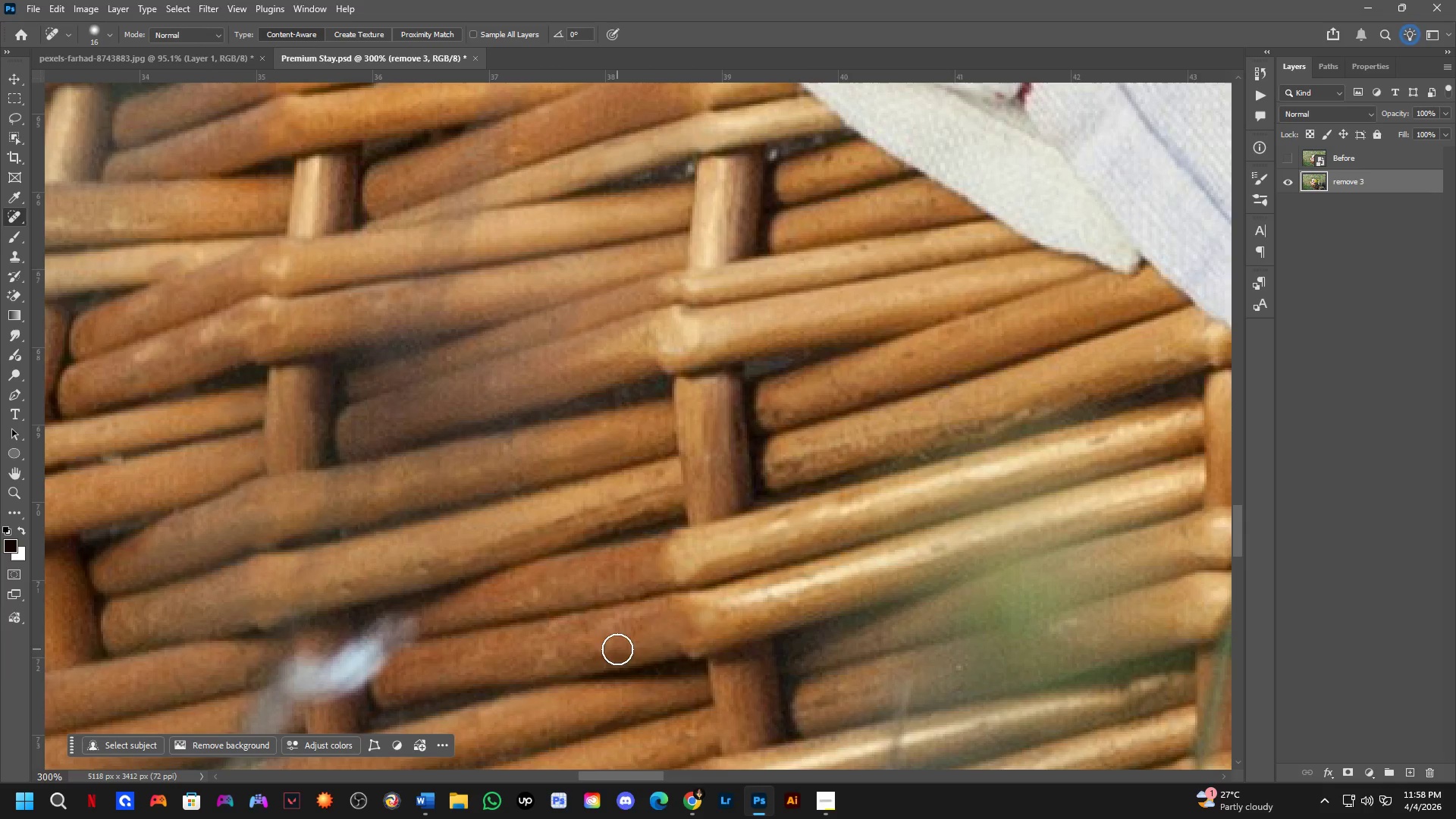 
key(Shift+ShiftLeft)
 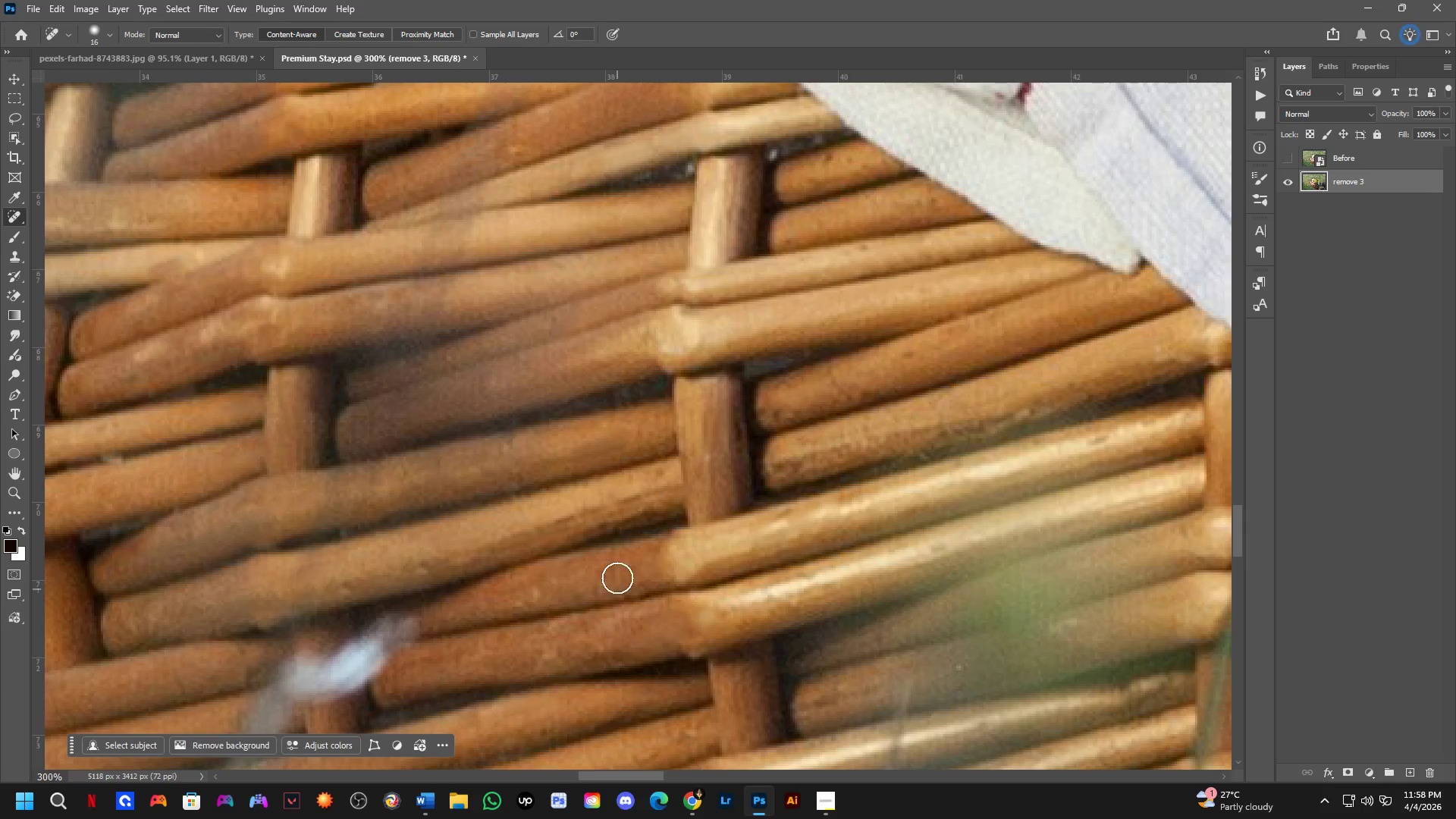 
hold_key(key=Space, duration=0.72)
 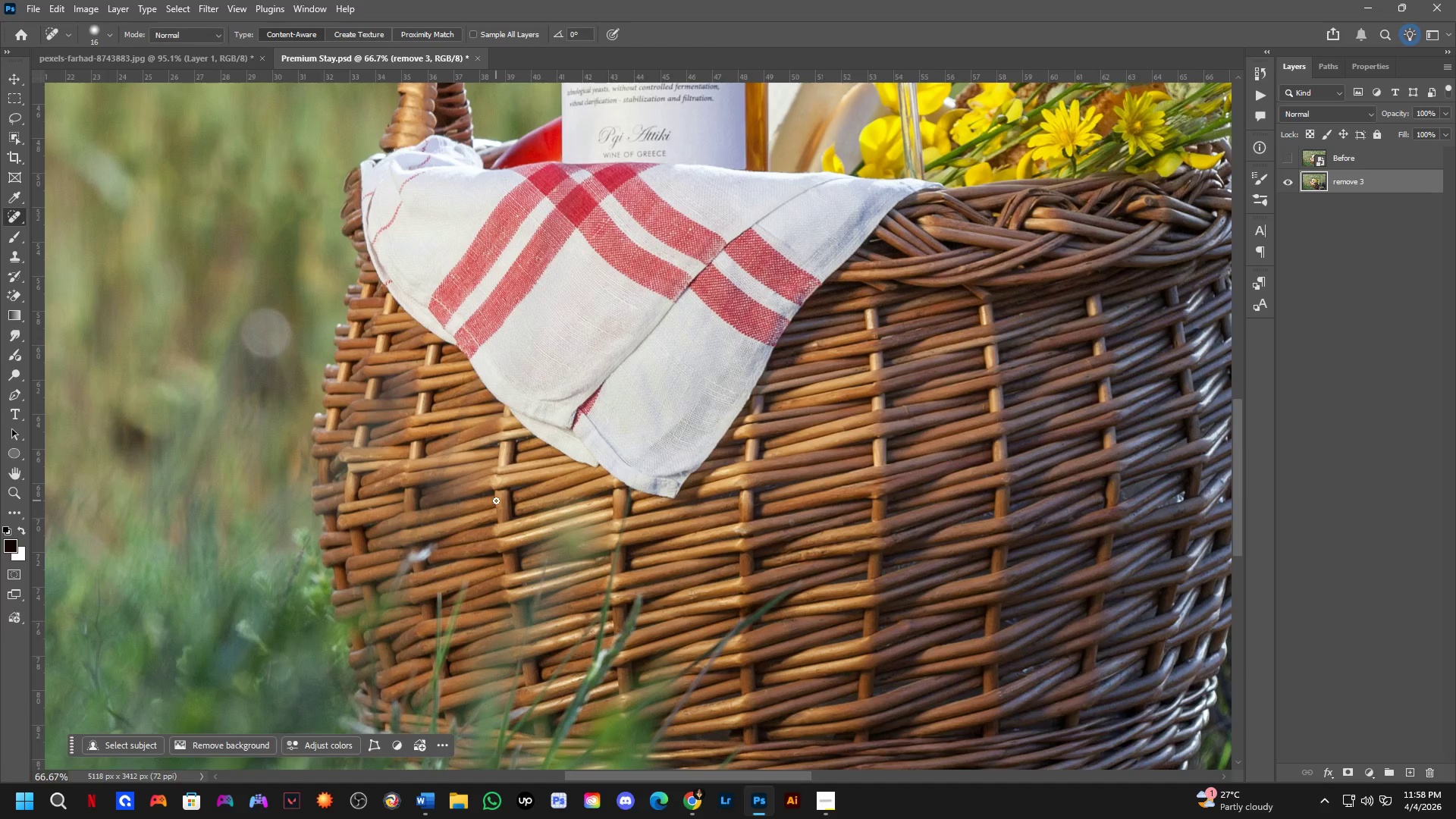 
left_click_drag(start_coordinate=[579, 538], to_coordinate=[444, 507])
 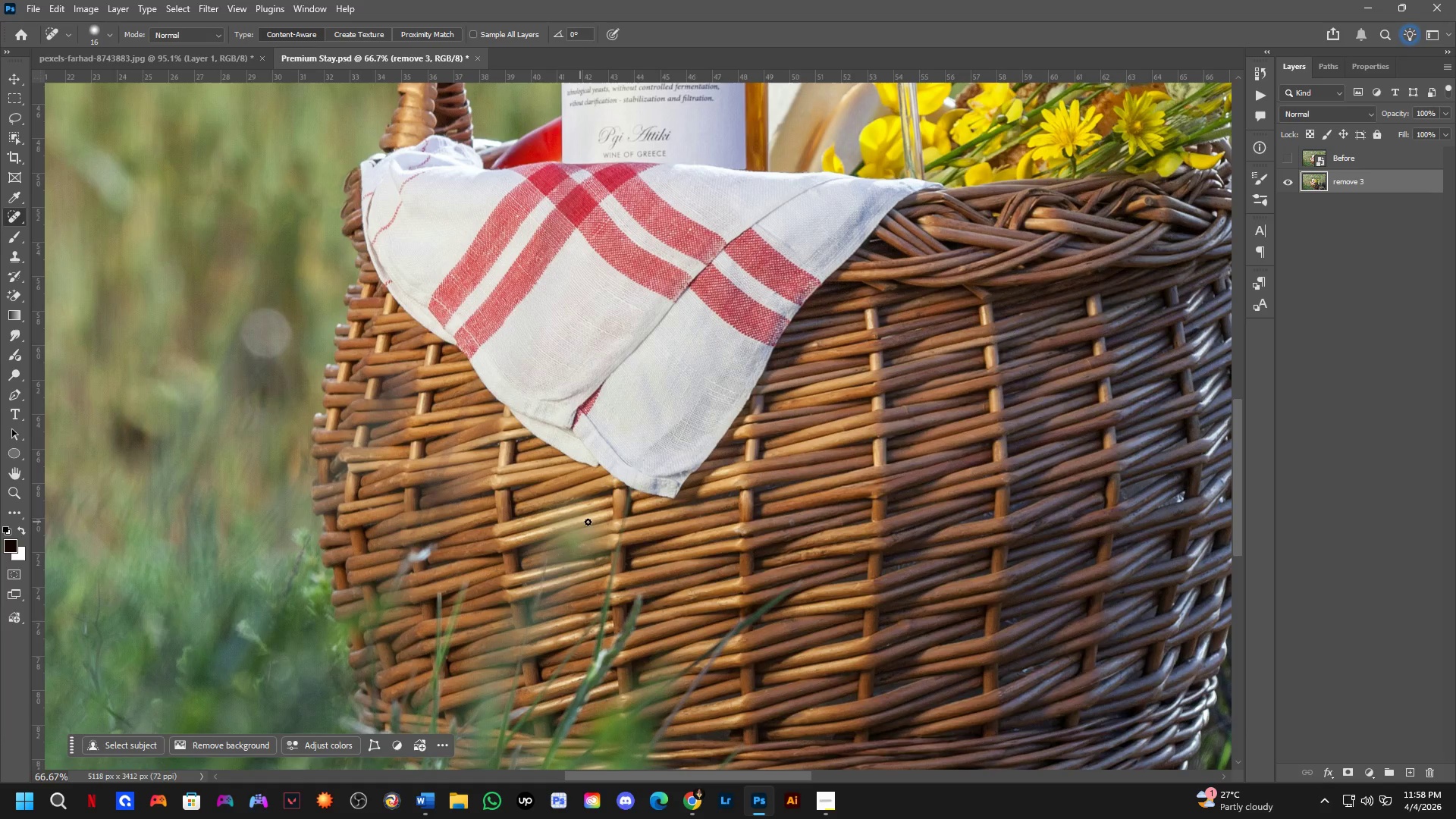 
scroll: coordinate [617, 560], scroll_direction: down, amount: 3.0
 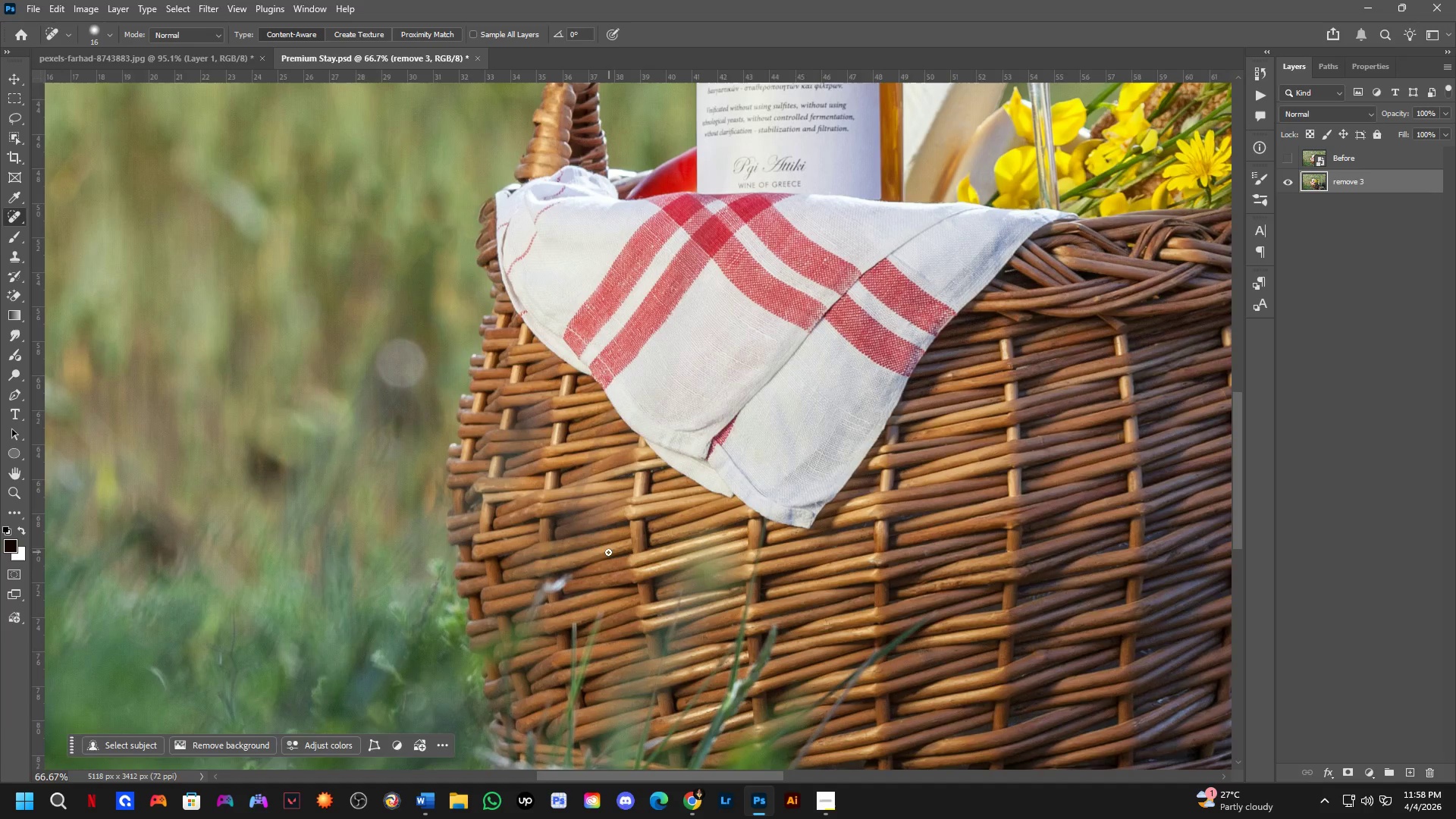 
key(Shift+ShiftLeft)
 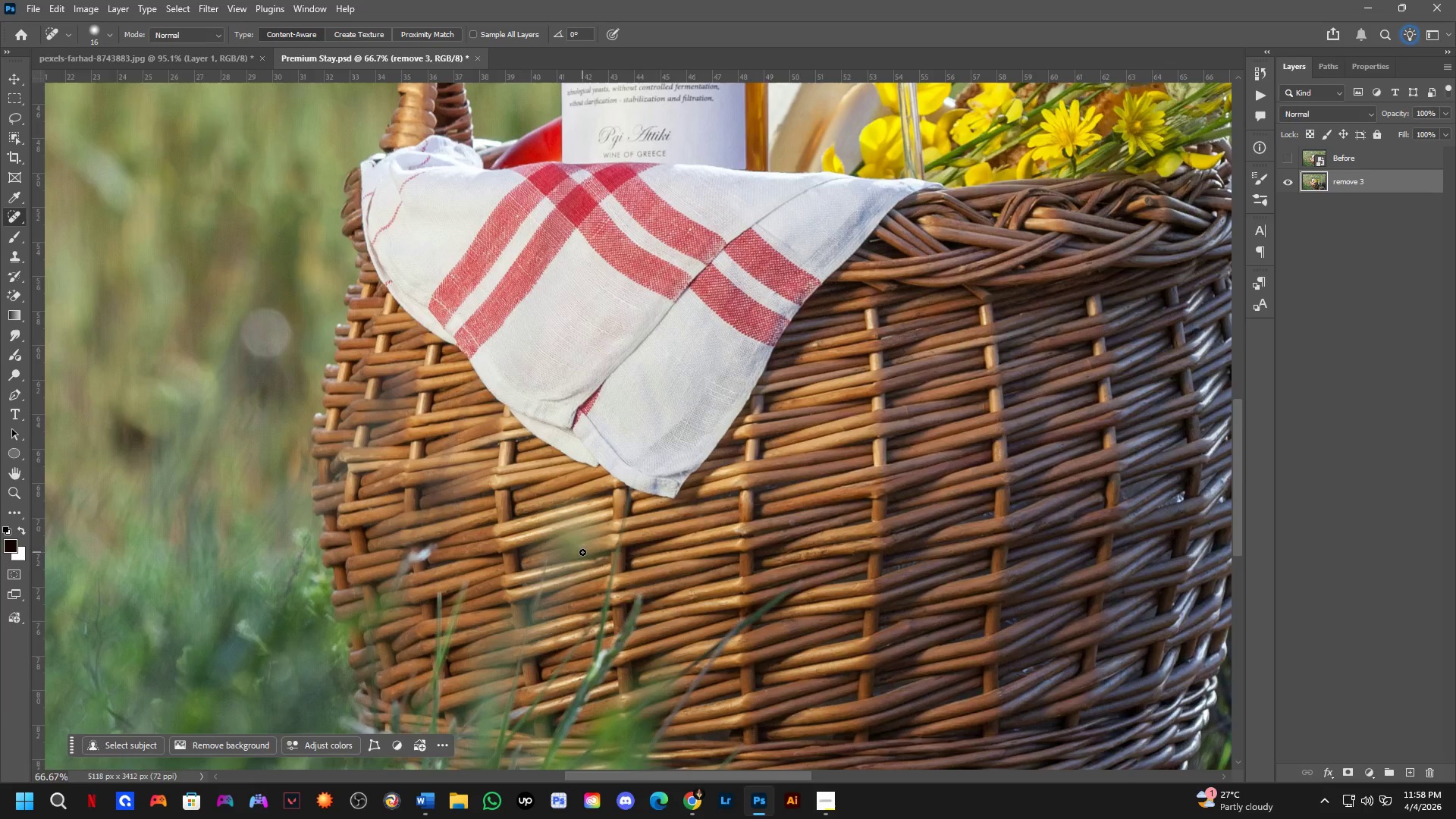 
left_click_drag(start_coordinate=[591, 529], to_coordinate=[563, 535])
 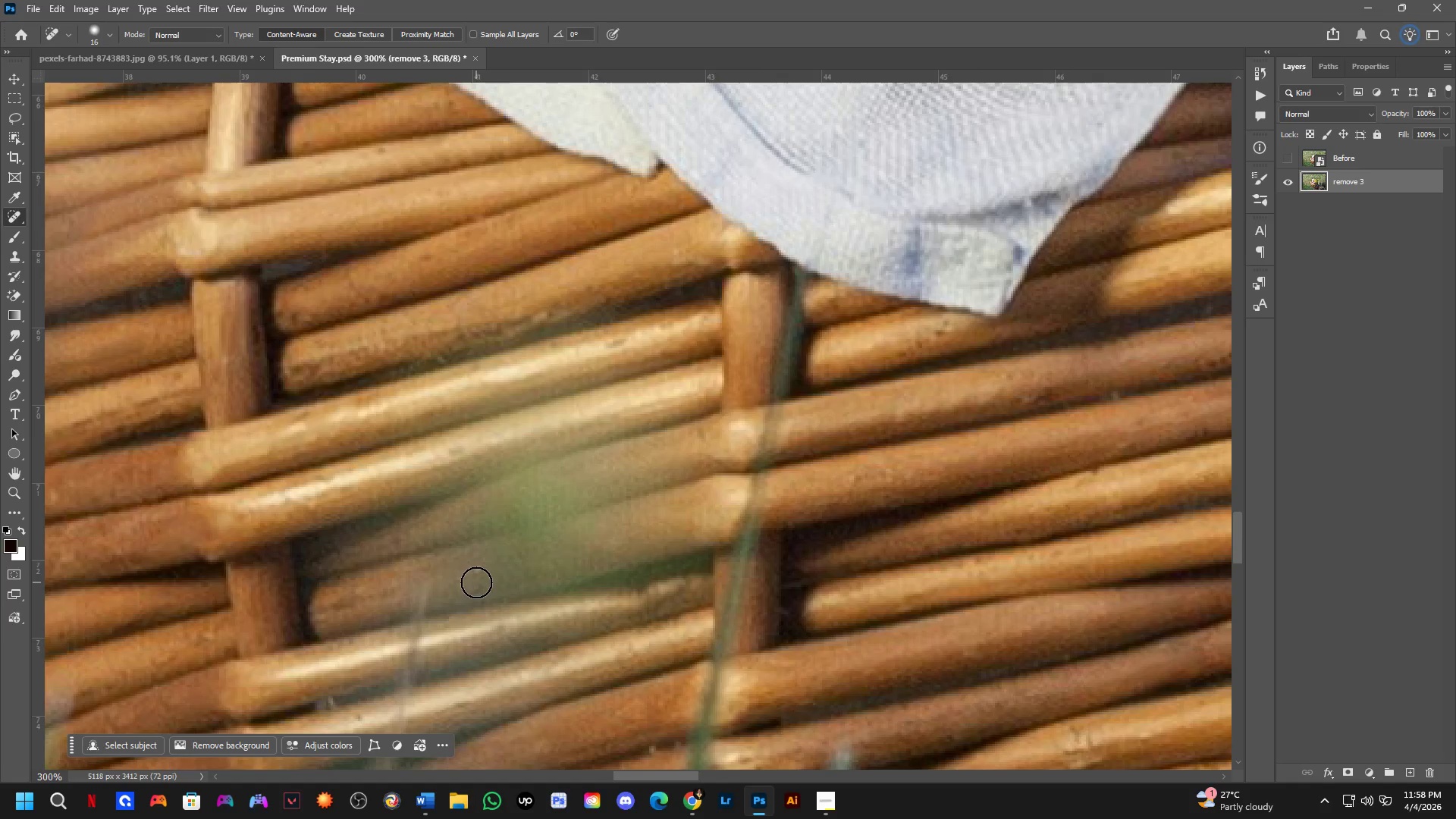 
scroll: coordinate [581, 551], scroll_direction: up, amount: 3.0
 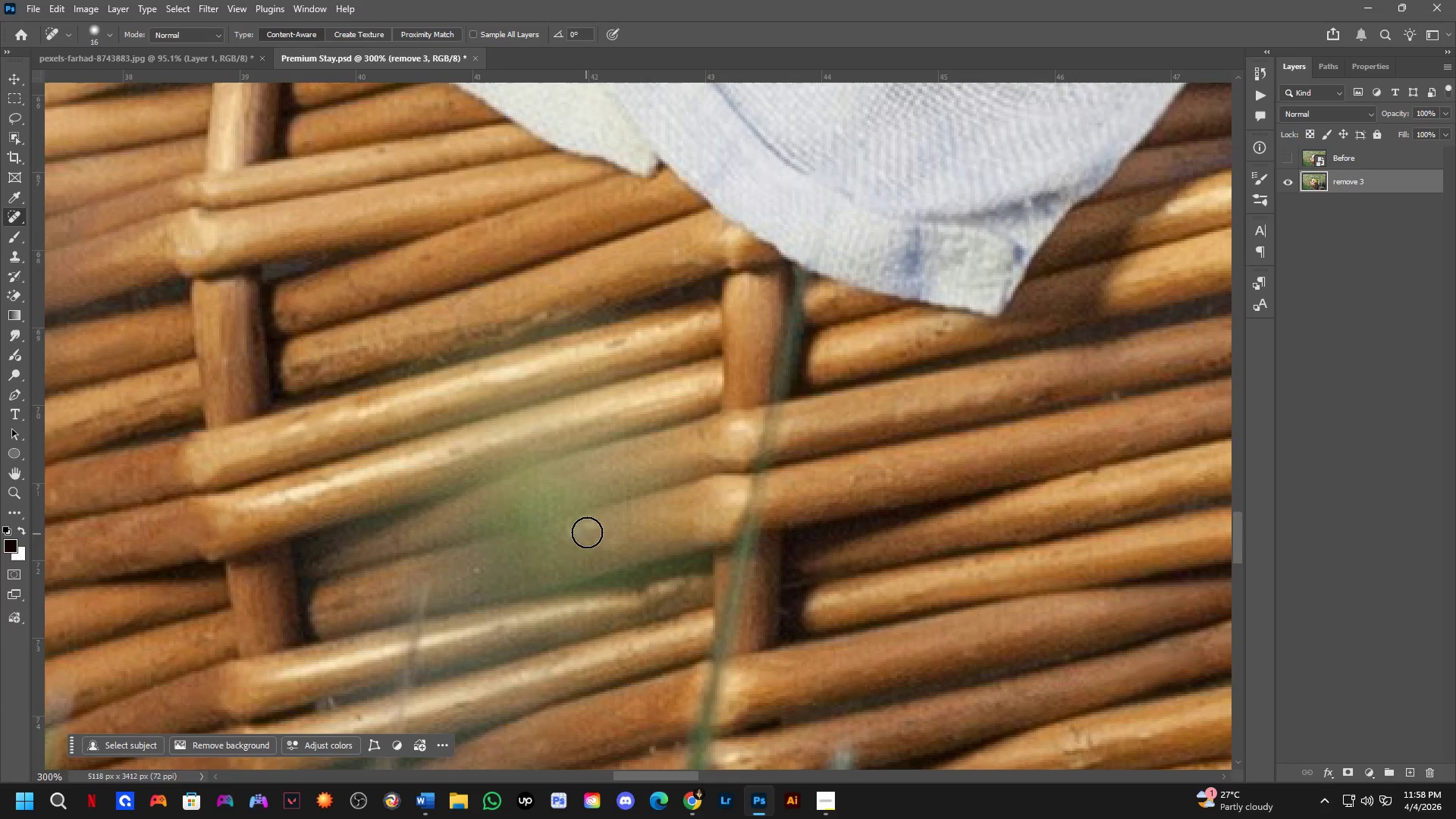 
left_click_drag(start_coordinate=[467, 576], to_coordinate=[485, 570])
 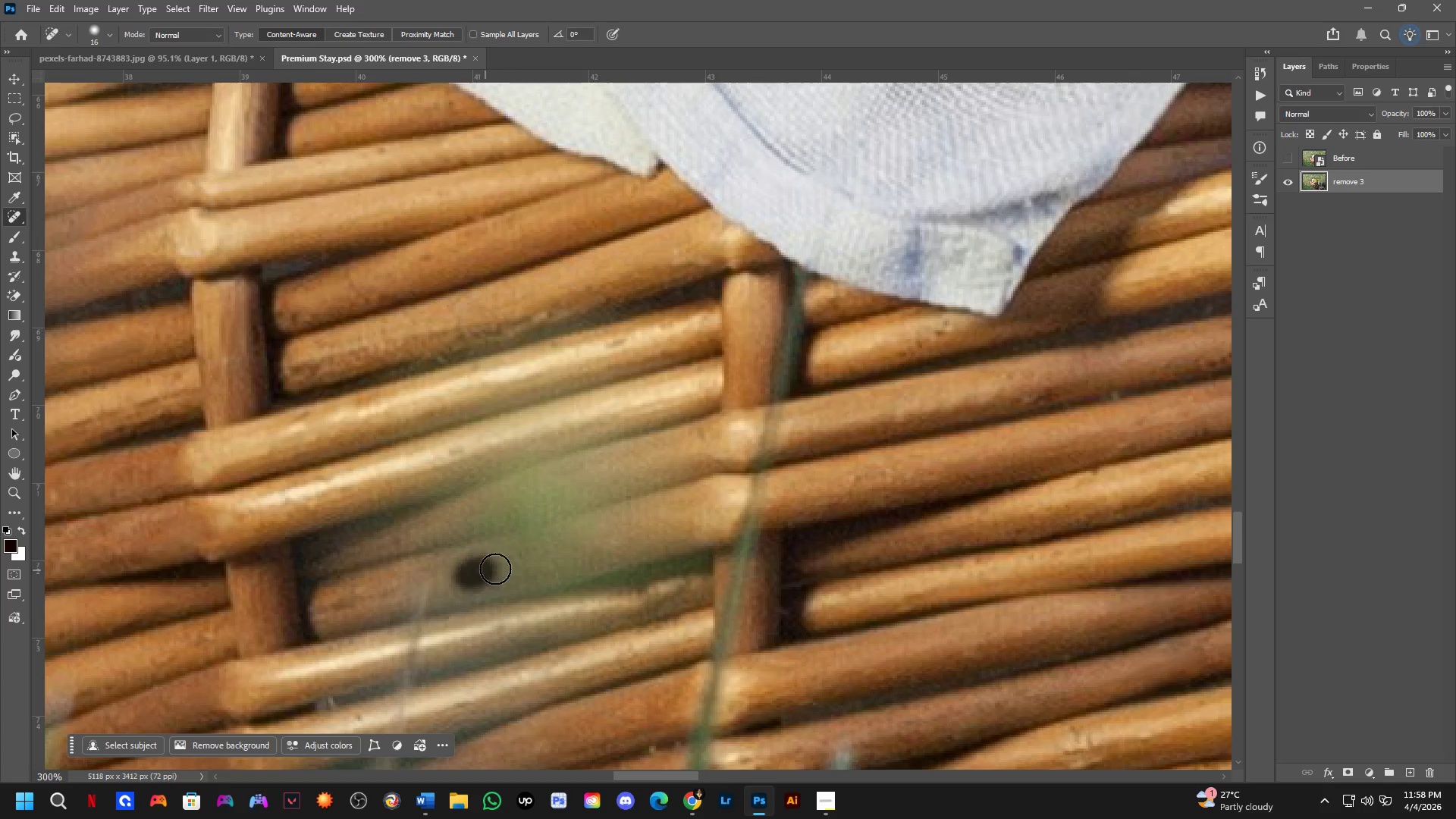 
key(Shift+ShiftLeft)
 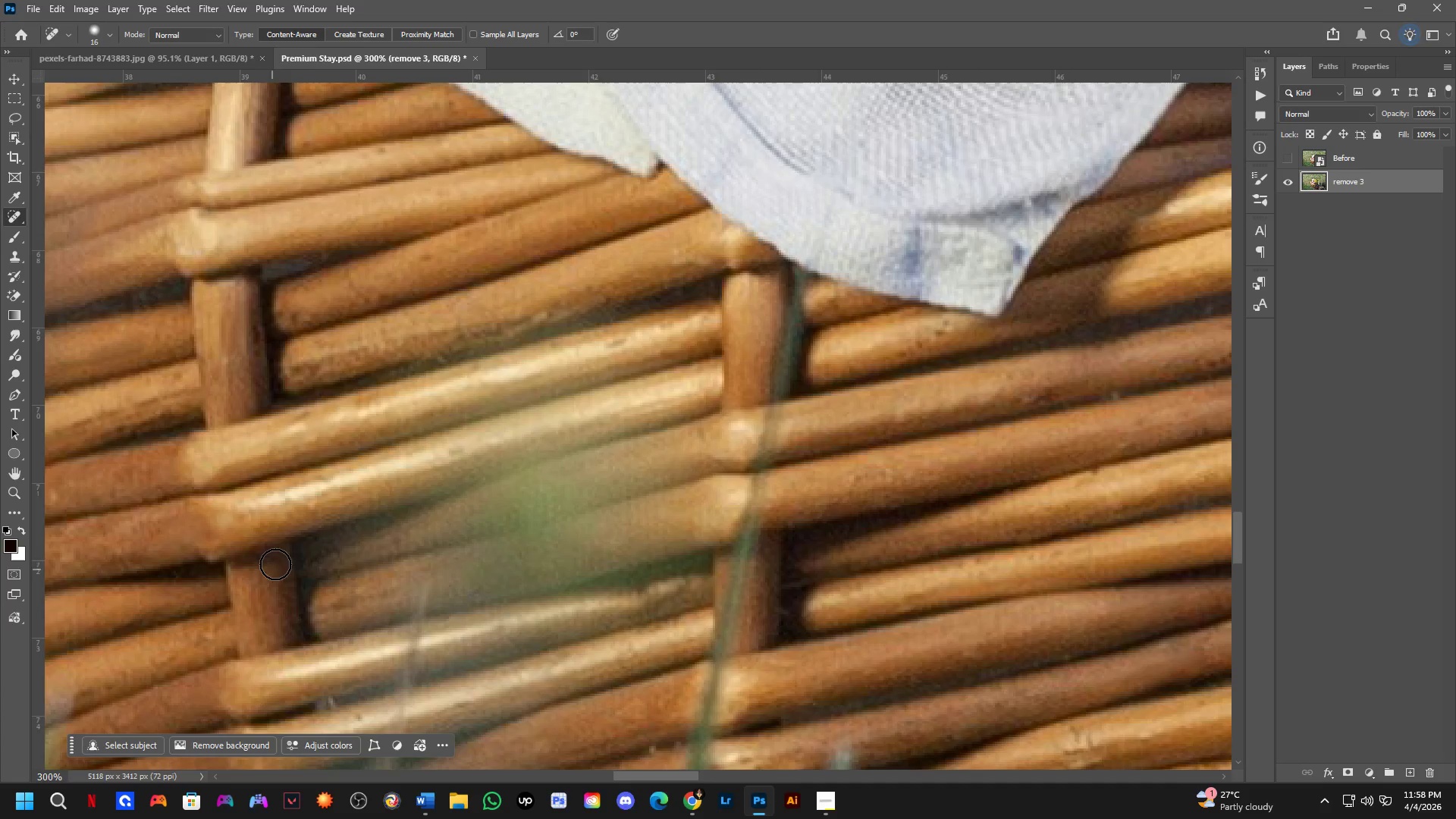 
hold_key(key=Space, duration=0.55)
 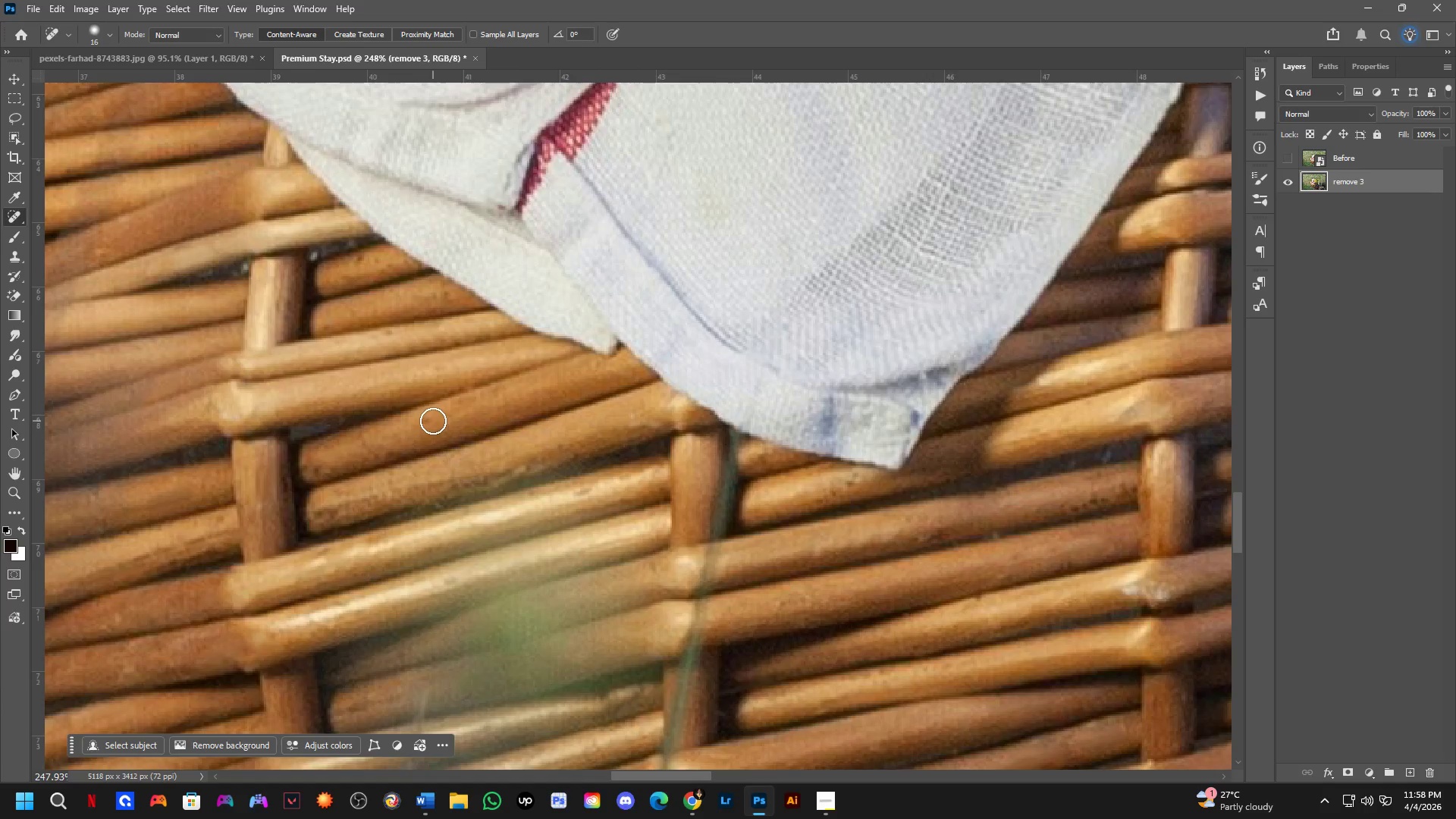 
left_click_drag(start_coordinate=[417, 400], to_coordinate=[435, 519])
 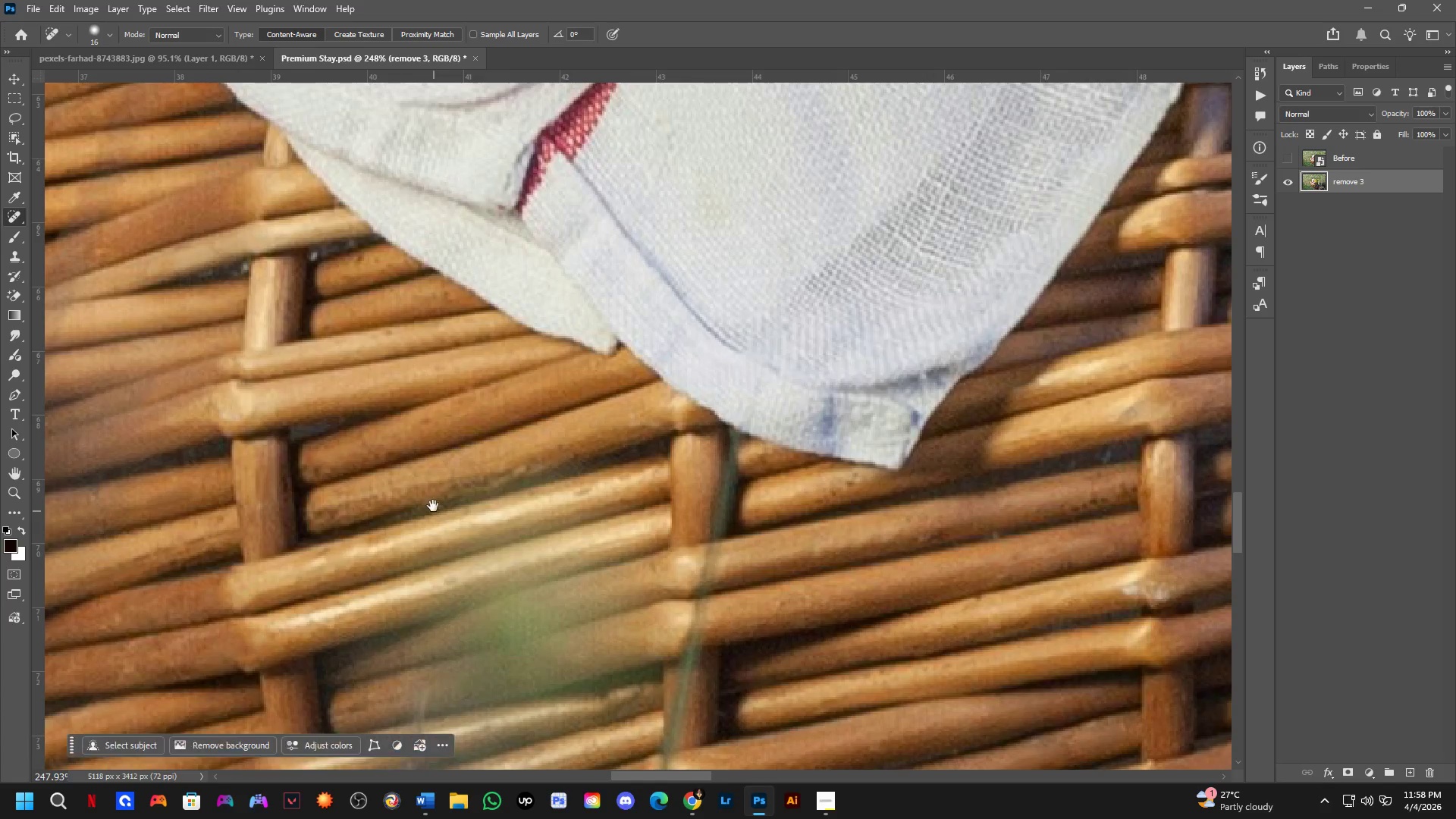 
scroll: coordinate [322, 516], scroll_direction: down, amount: 2.0
 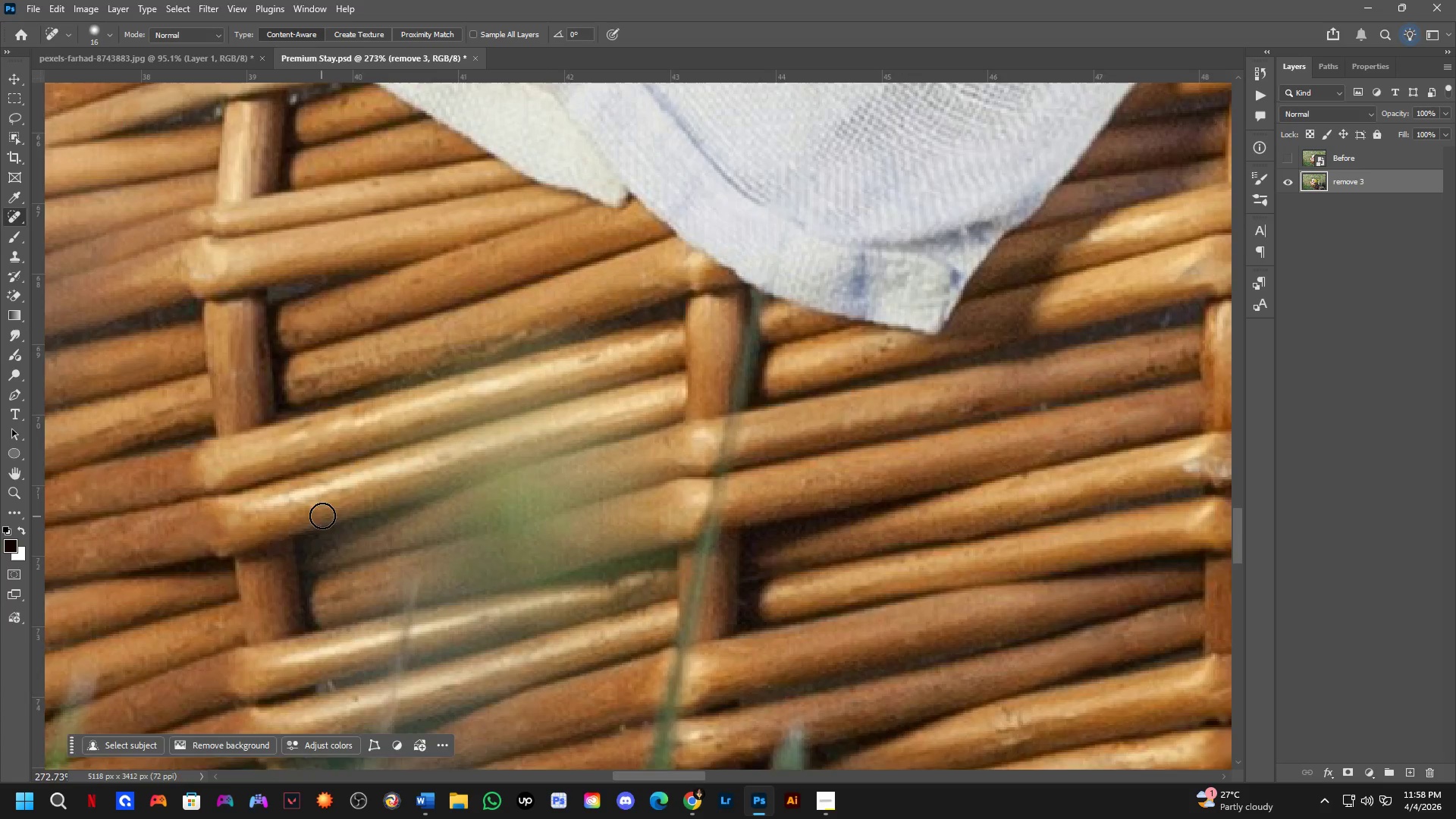 
hold_key(key=Space, duration=1.5)
 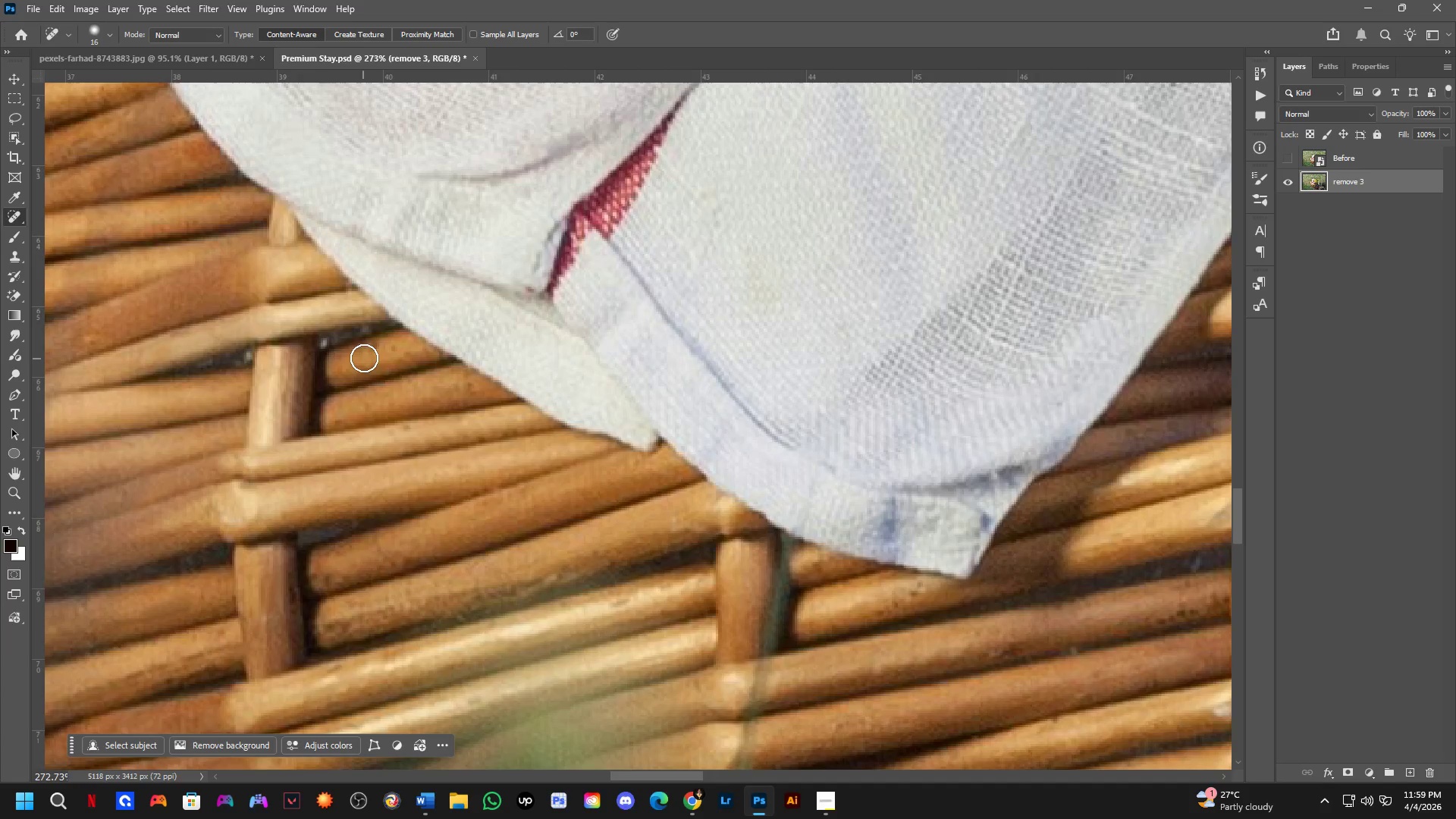 
left_click_drag(start_coordinate=[429, 421], to_coordinate=[417, 426])
 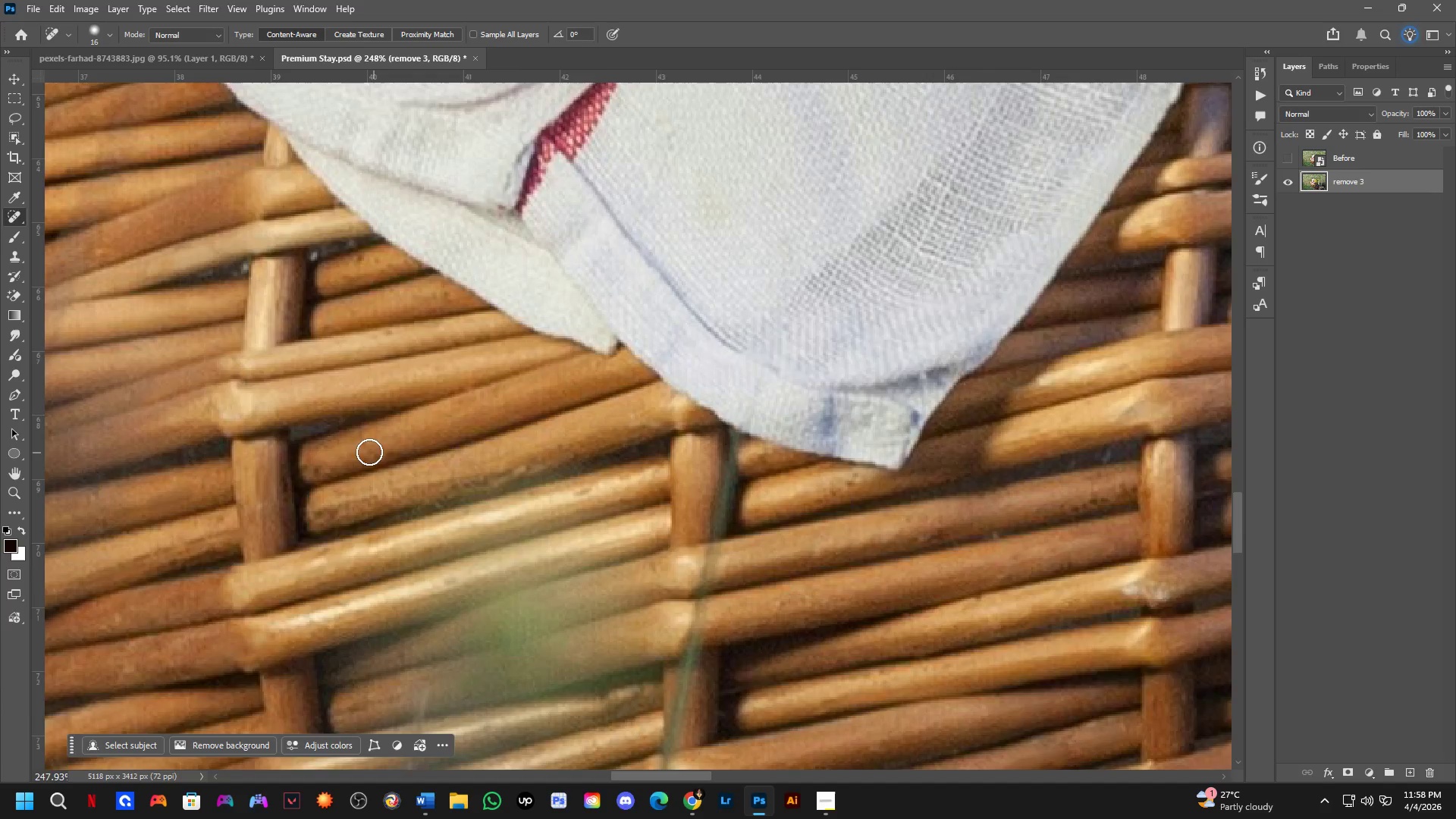 
left_click_drag(start_coordinate=[391, 372], to_coordinate=[397, 434])
 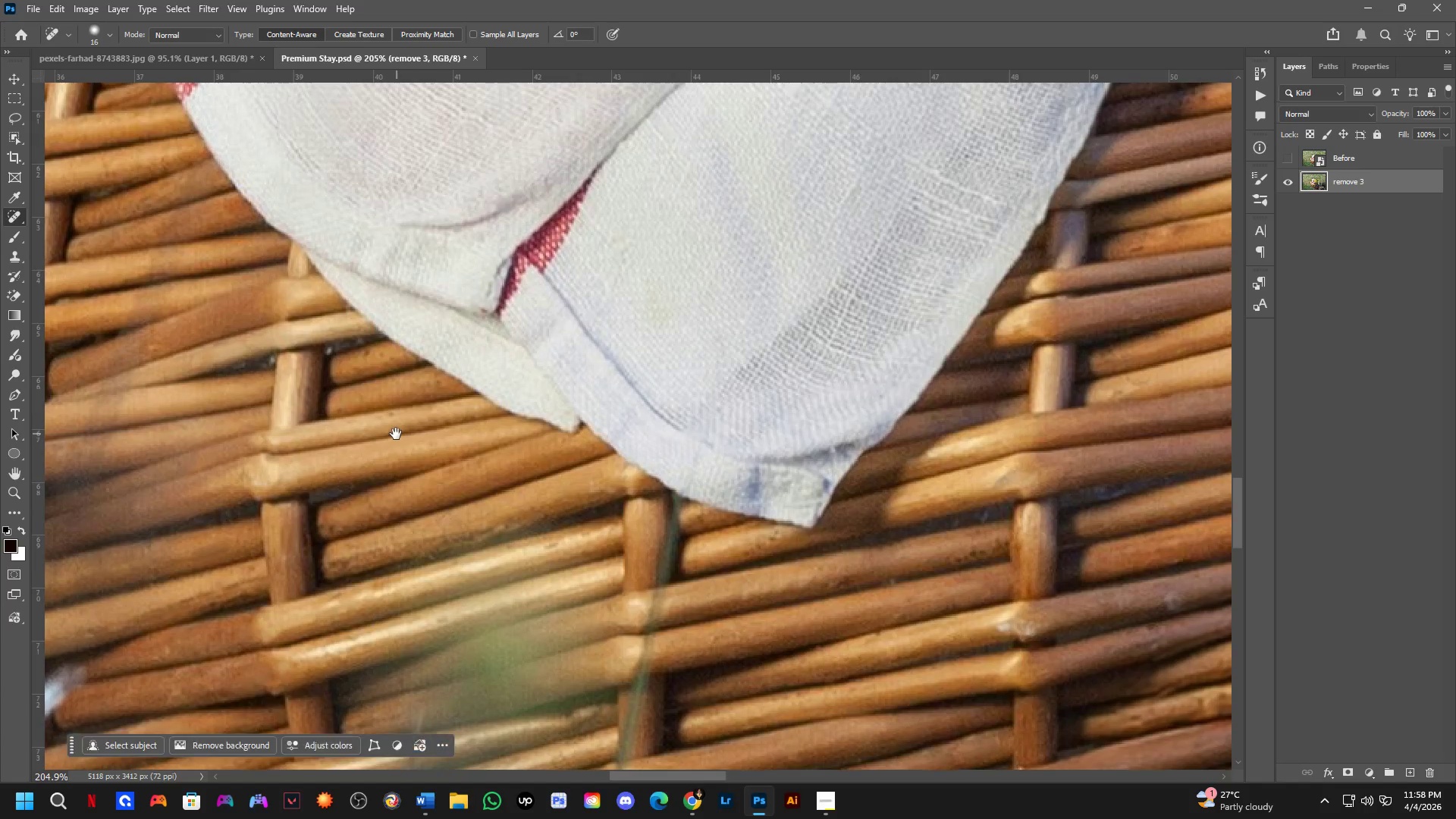 
scroll: coordinate [366, 444], scroll_direction: down, amount: 2.0
 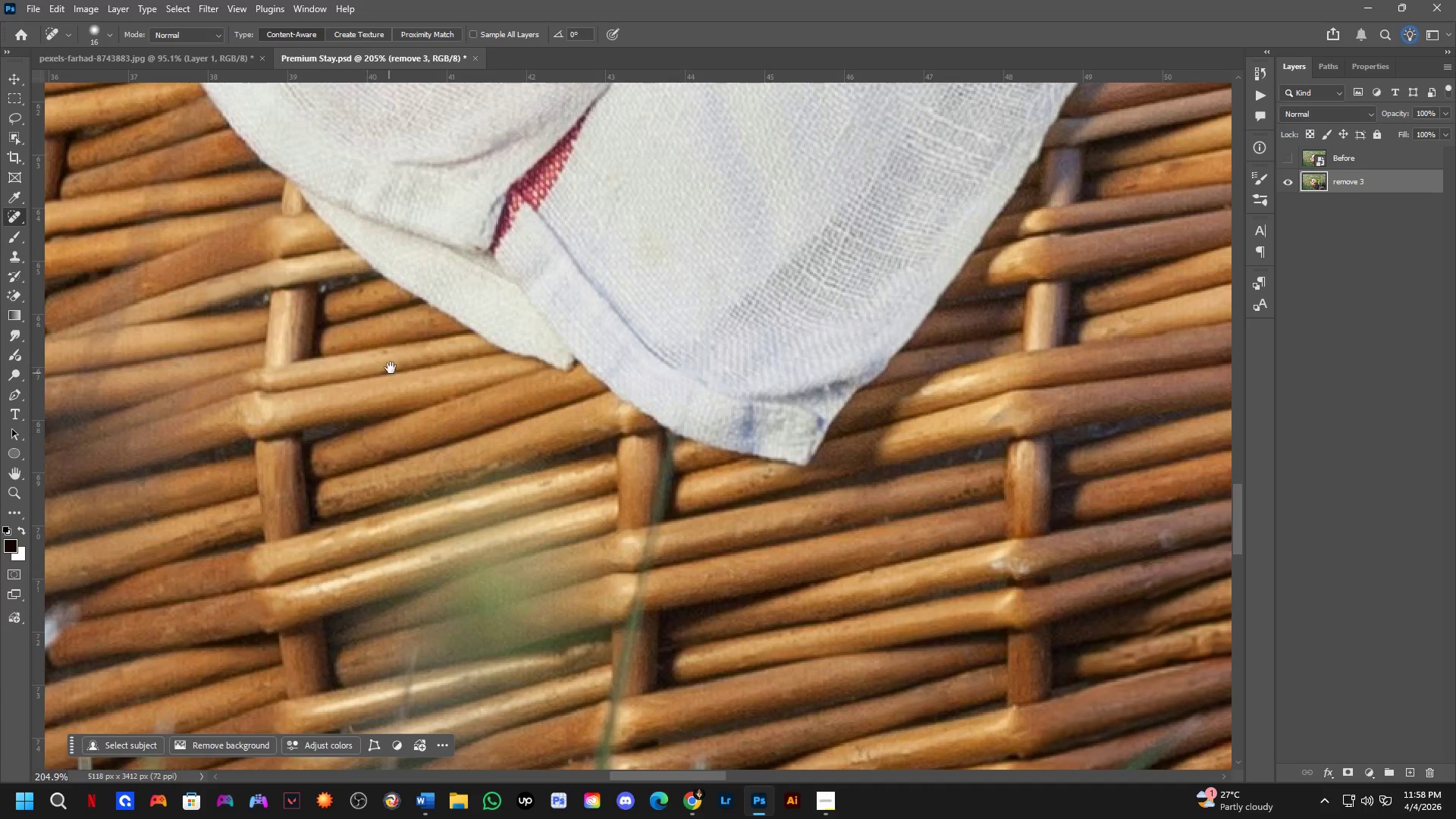 
key(Space)
 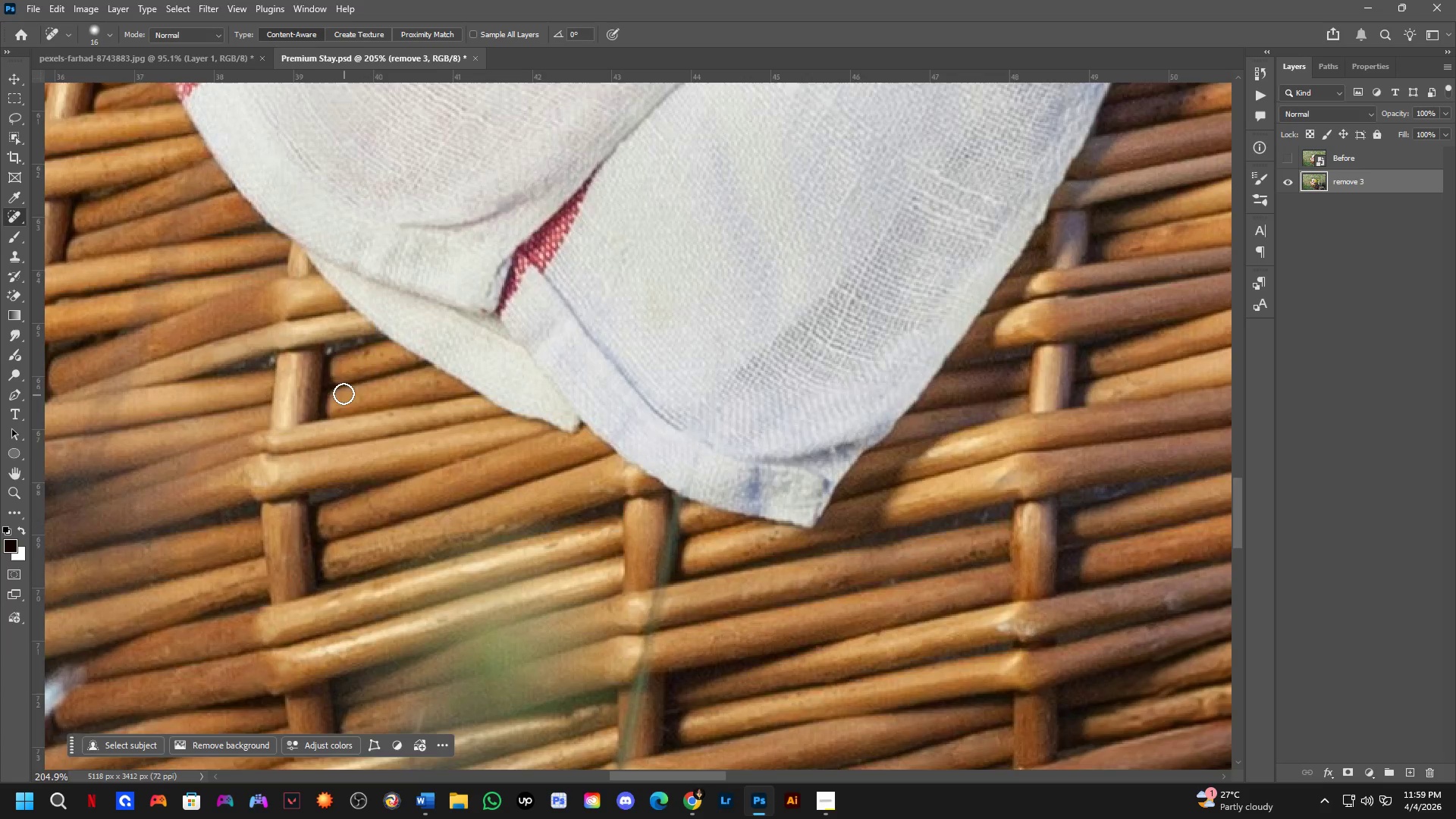 
left_click_drag(start_coordinate=[369, 356], to_coordinate=[384, 350])
 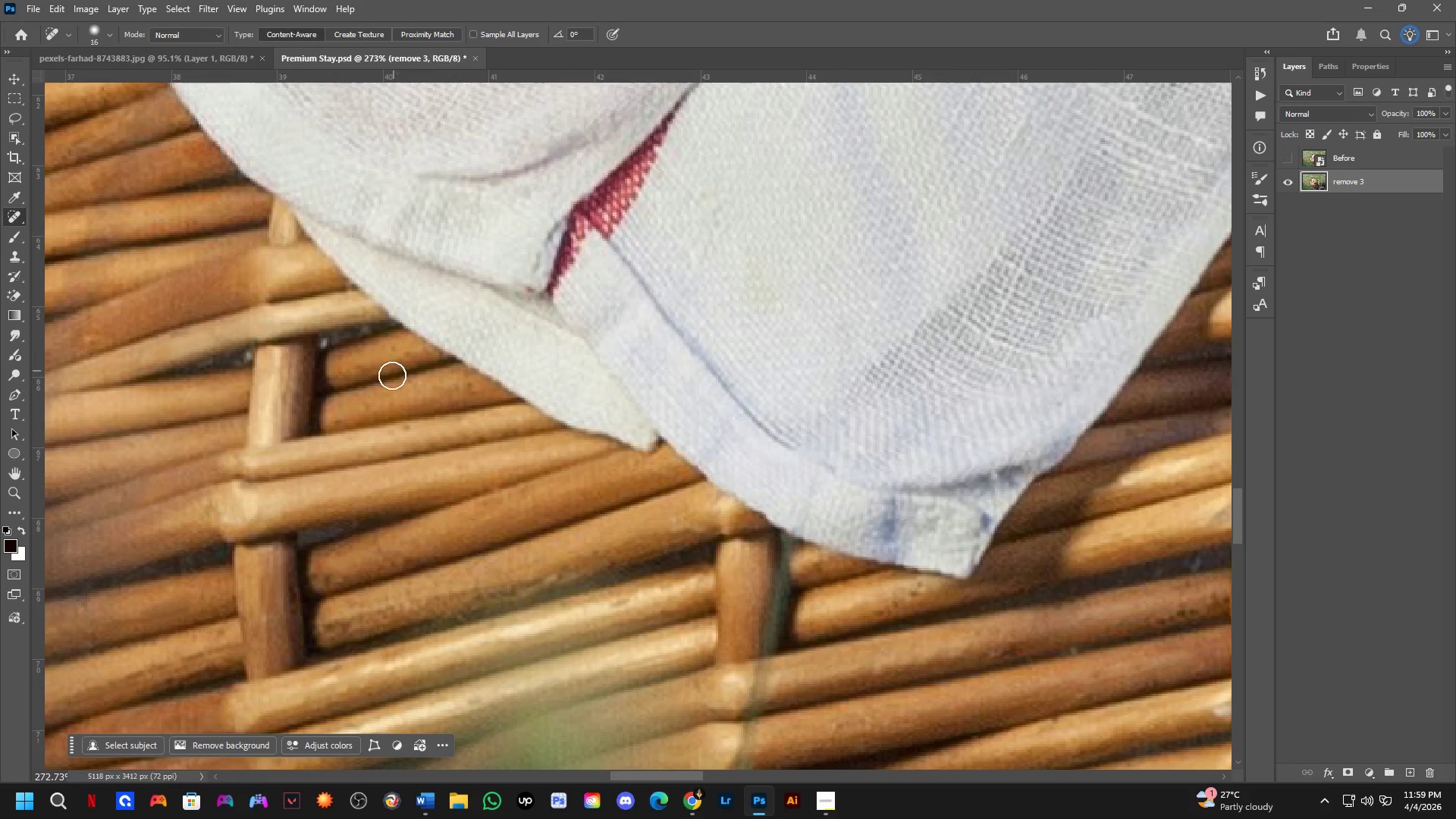 
scroll: coordinate [343, 371], scroll_direction: up, amount: 3.0
 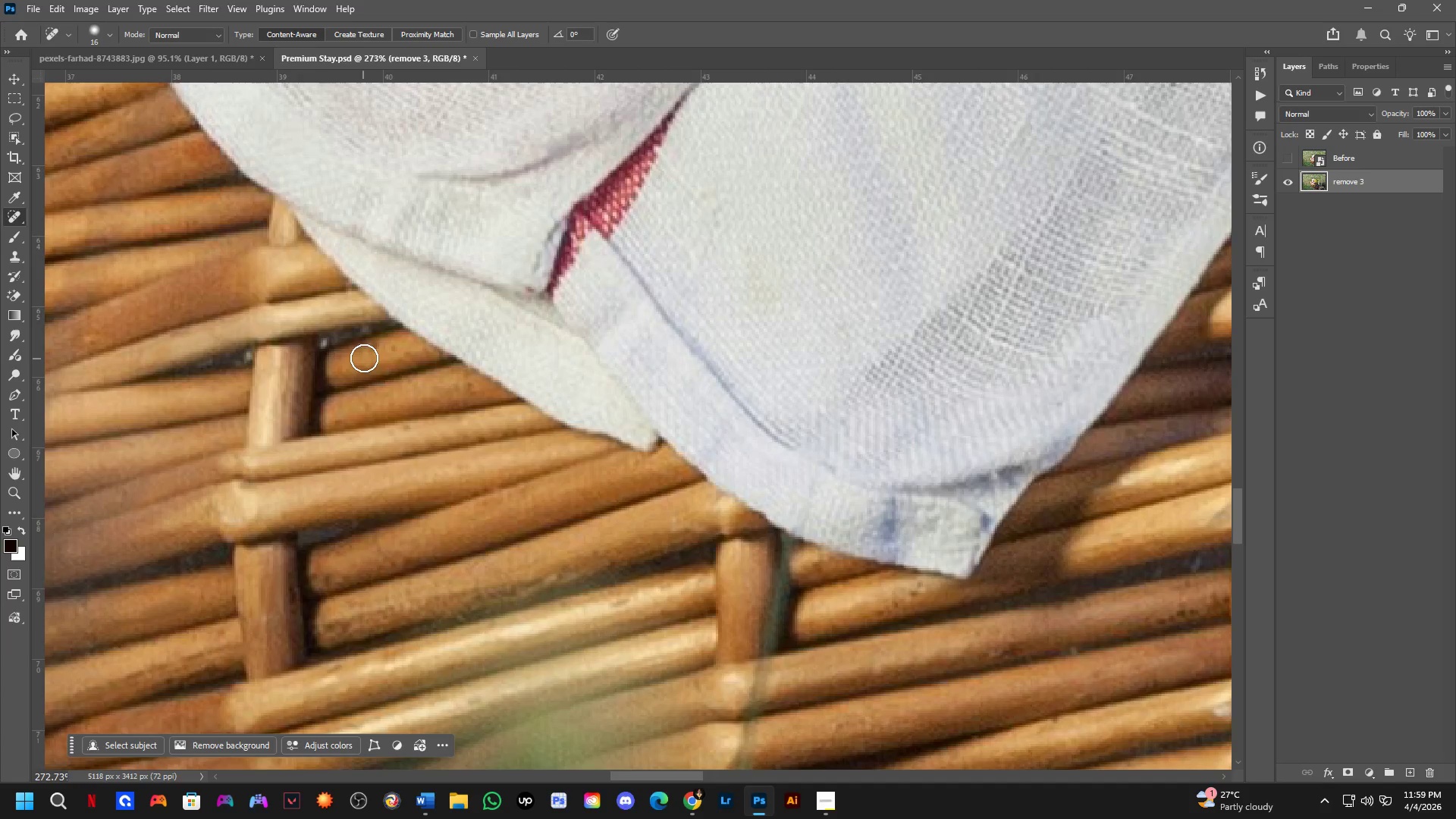 
hold_key(key=Space, duration=0.61)
 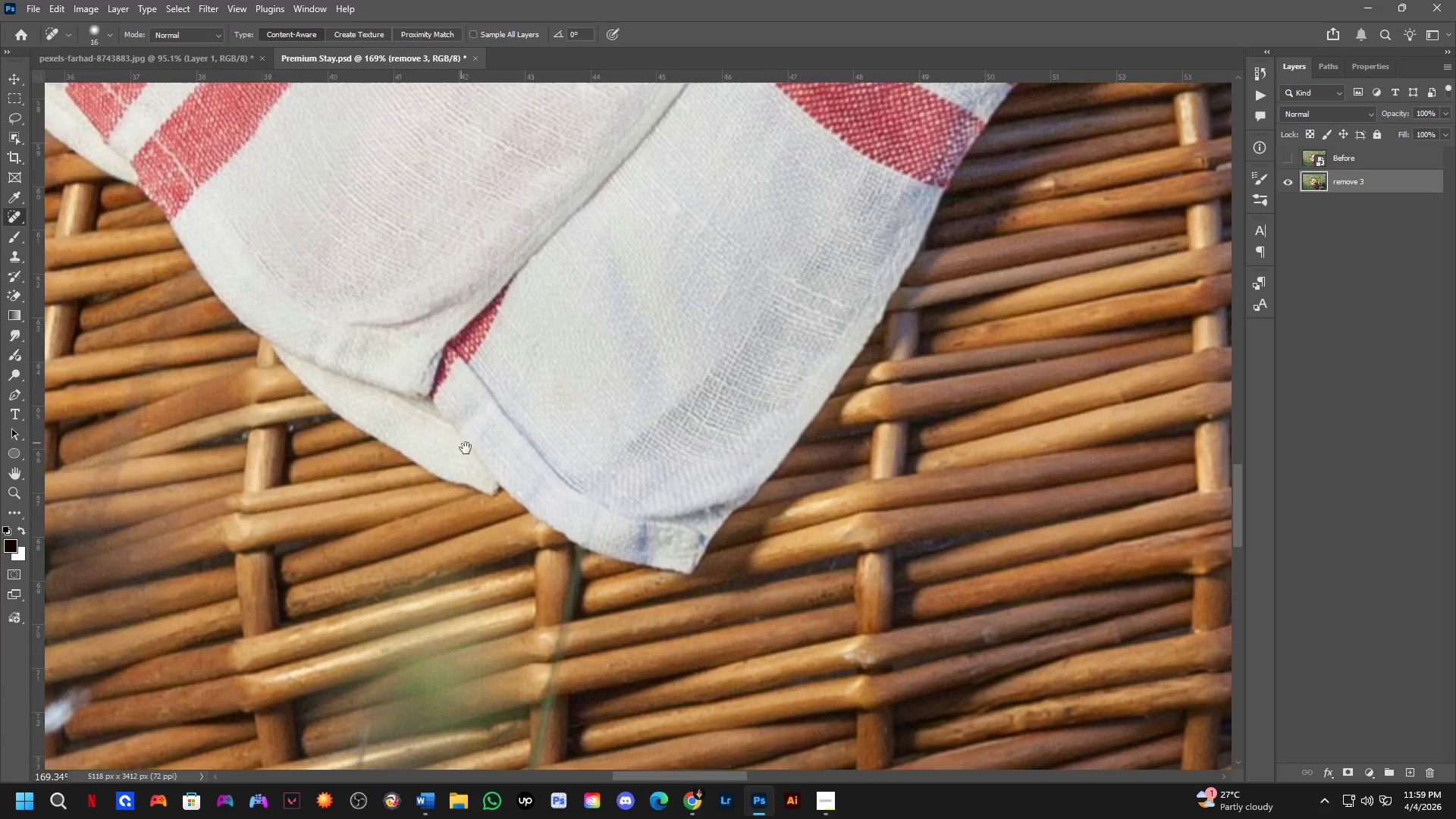 
left_click_drag(start_coordinate=[575, 466], to_coordinate=[433, 442])
 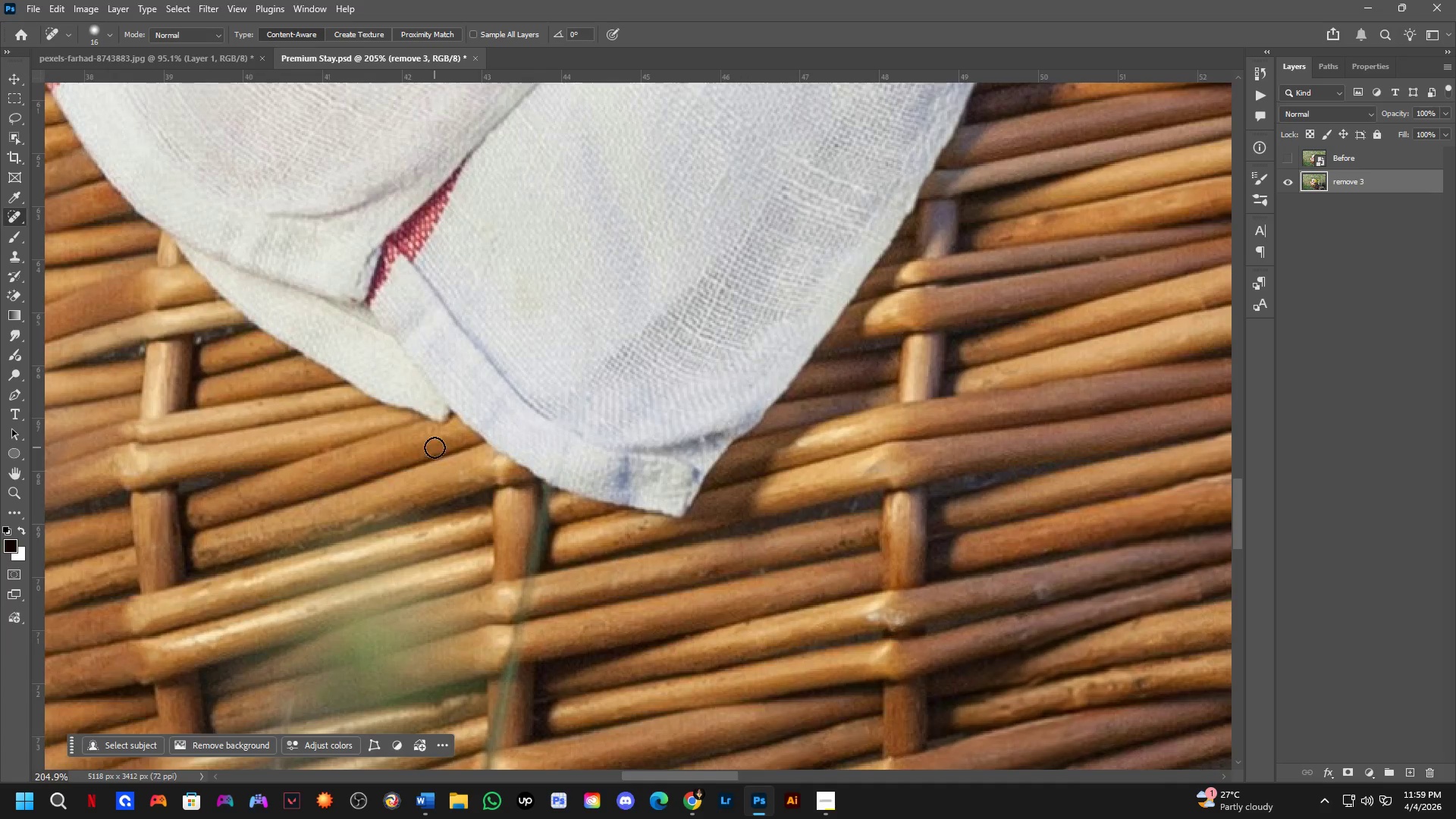 
scroll: coordinate [392, 428], scroll_direction: down, amount: 3.0
 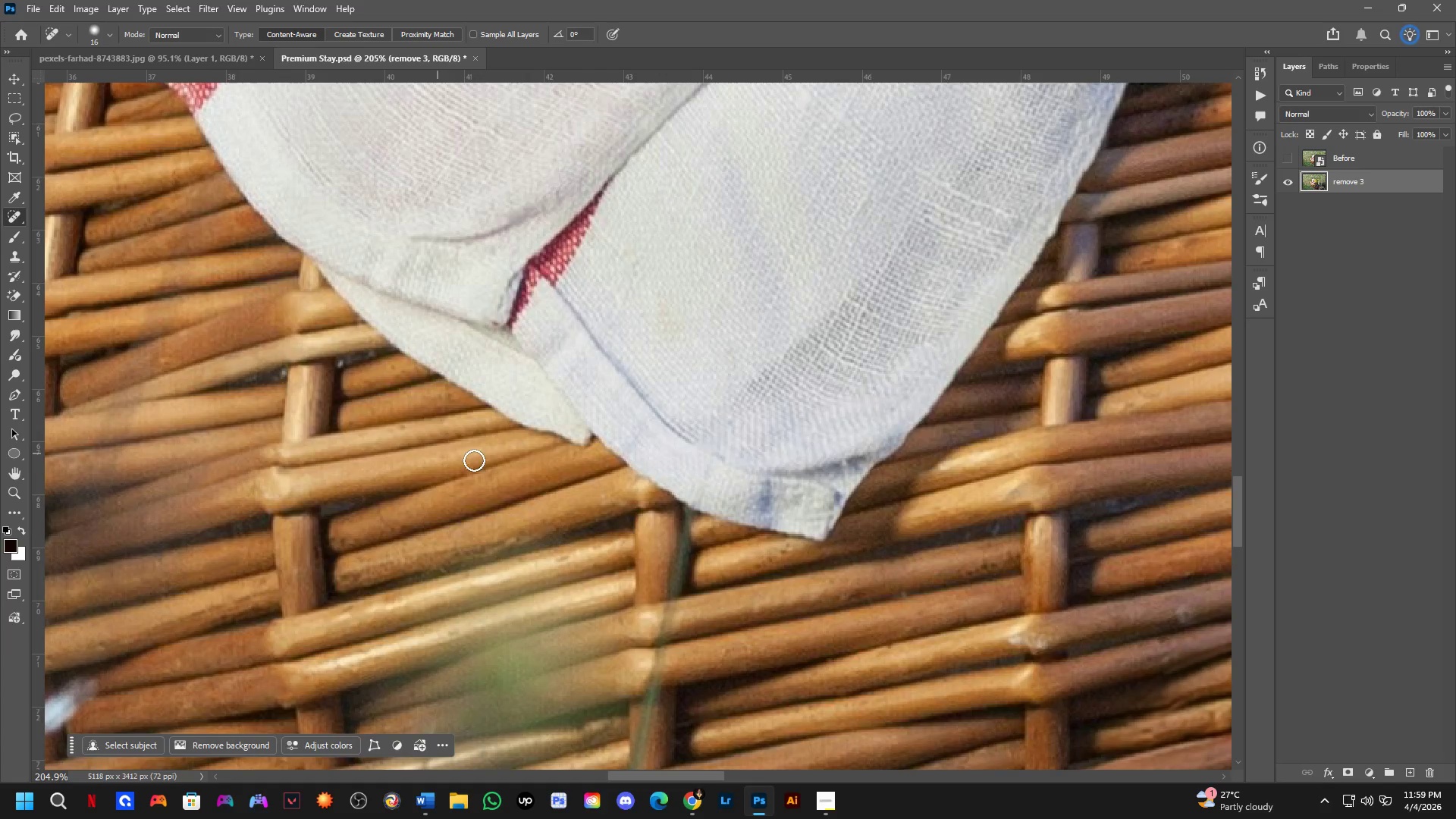 
hold_key(key=Space, duration=0.59)
 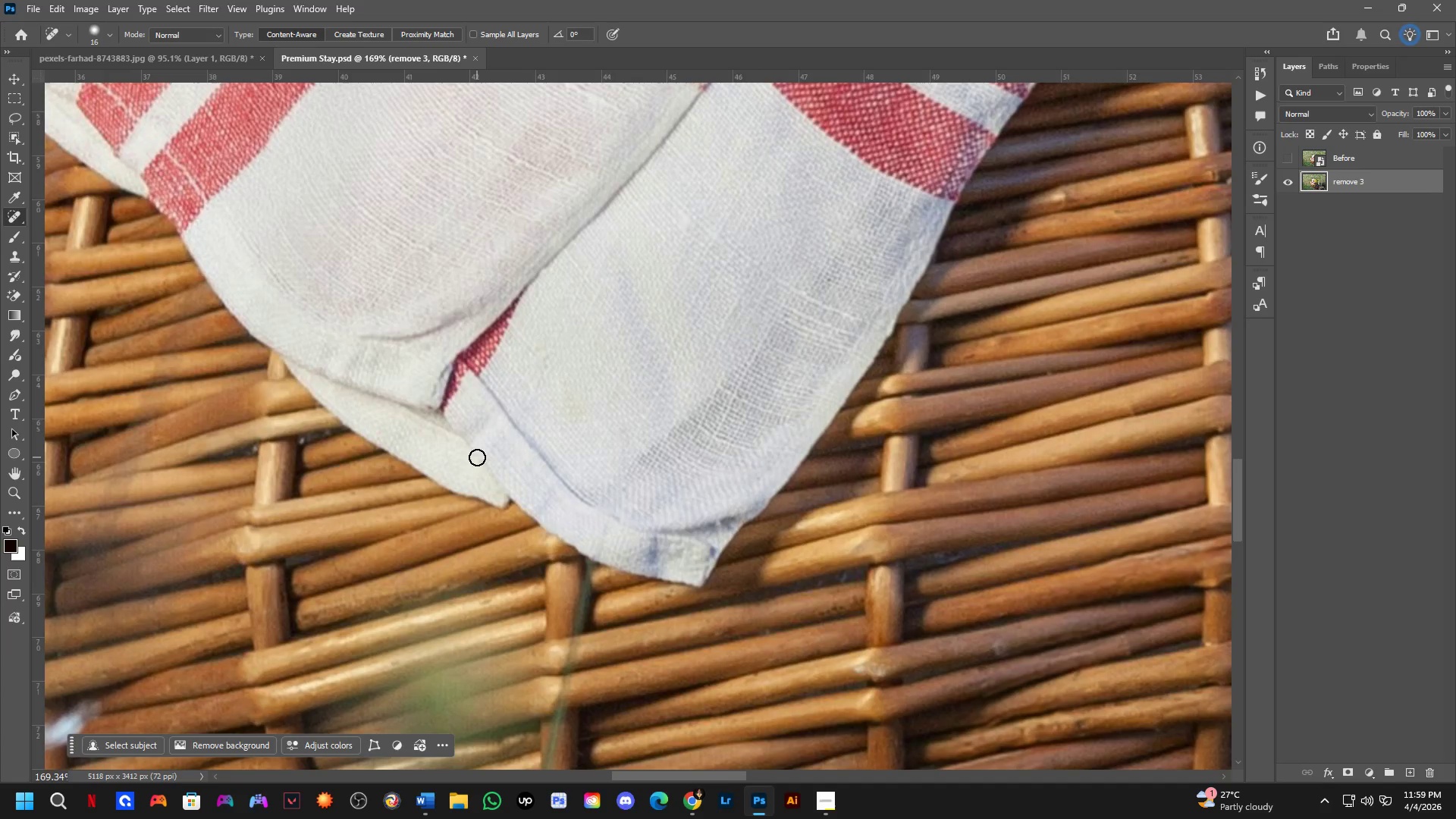 
left_click_drag(start_coordinate=[407, 372], to_coordinate=[469, 453])
 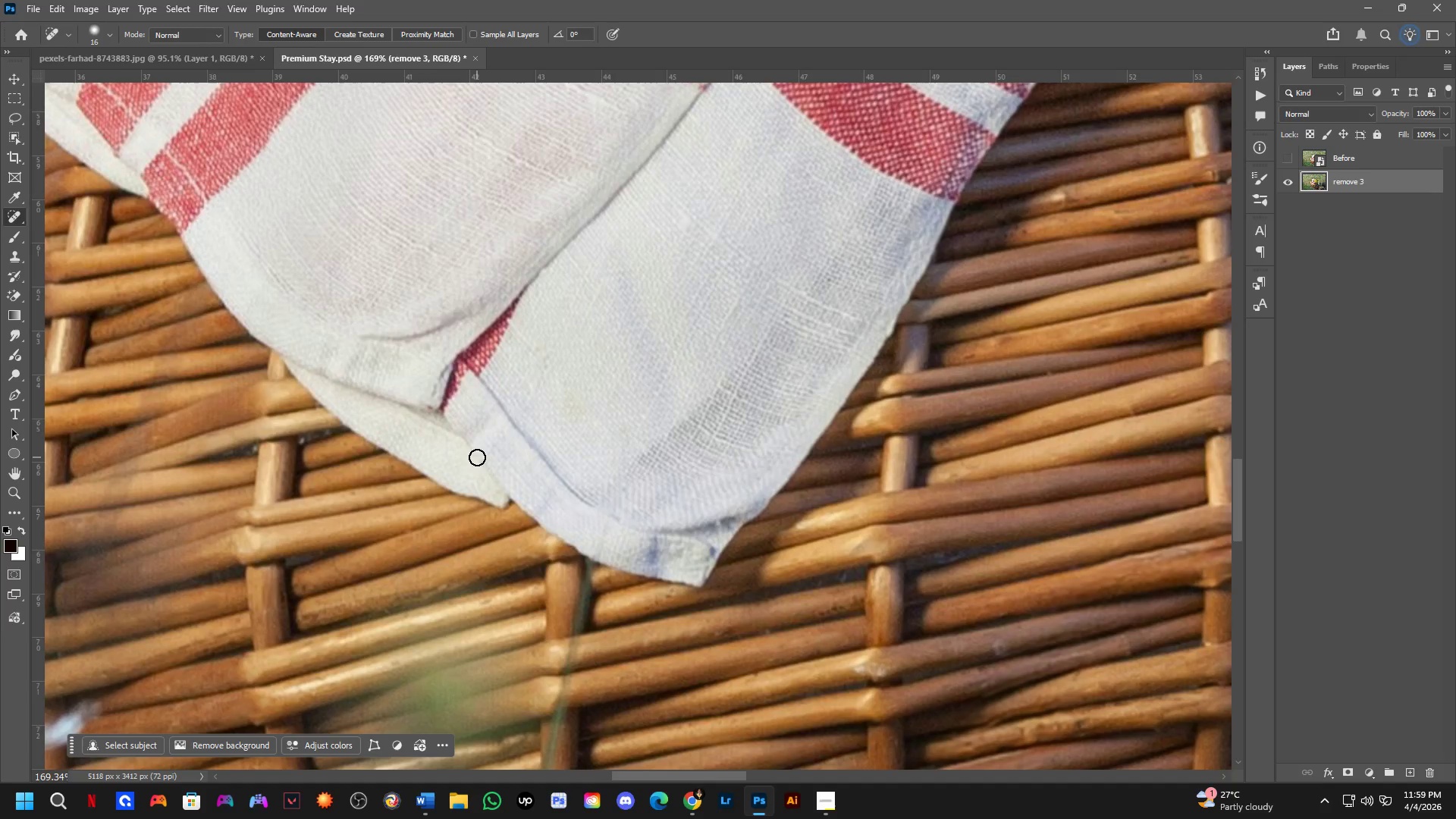 
scroll: coordinate [435, 450], scroll_direction: down, amount: 2.0
 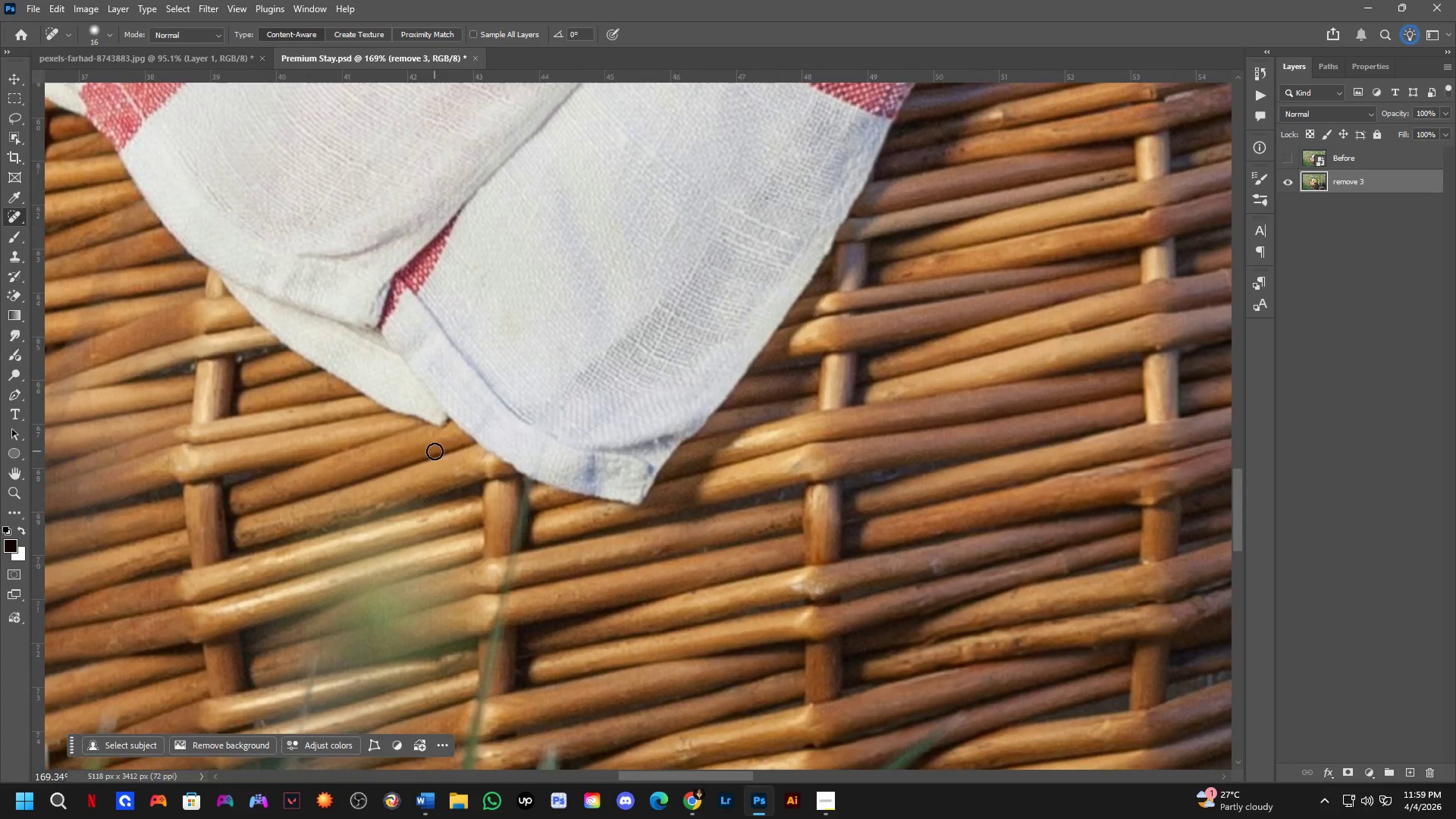 
wait(5.36)
 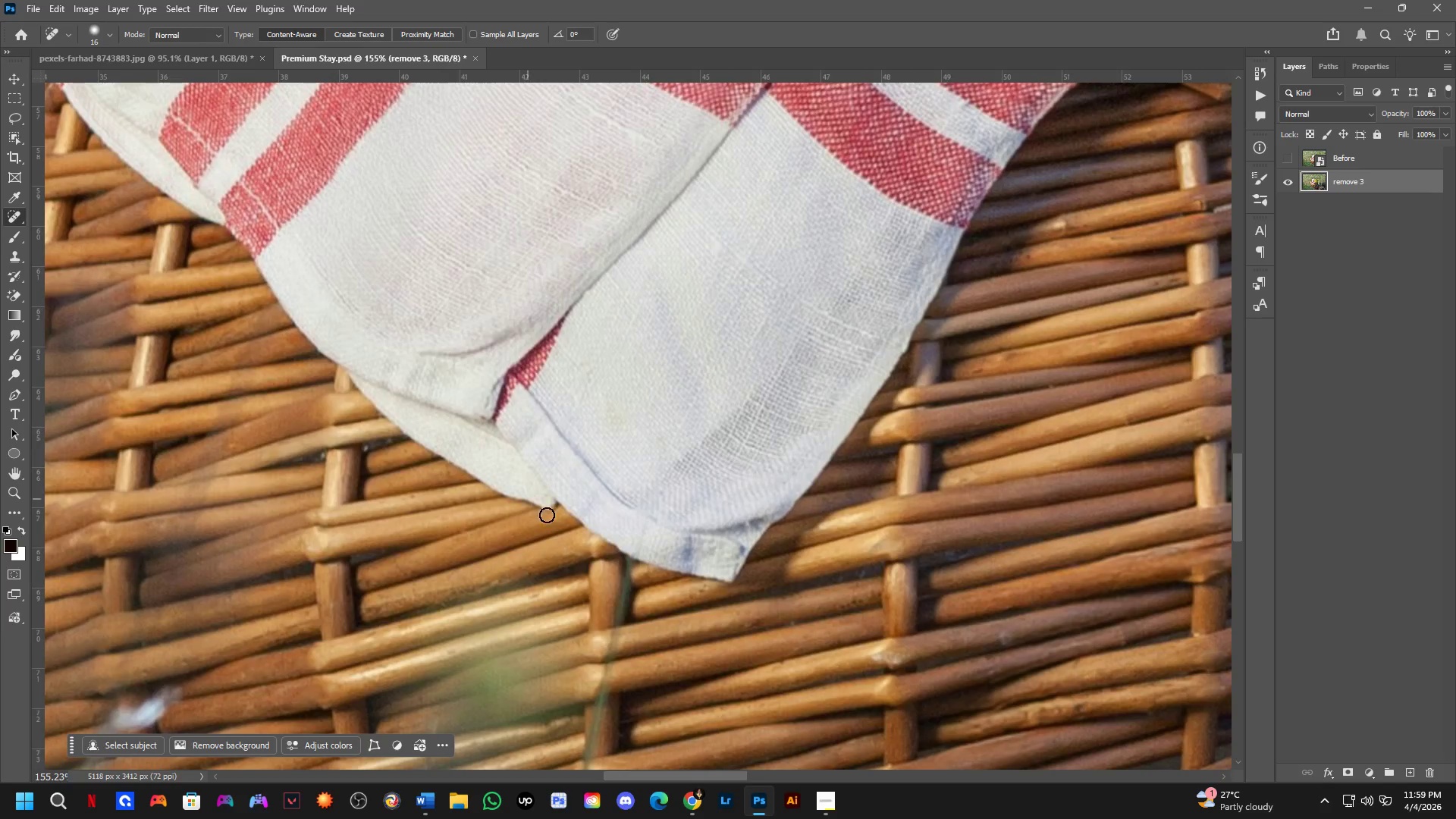 
hold_key(key=Space, duration=0.56)
 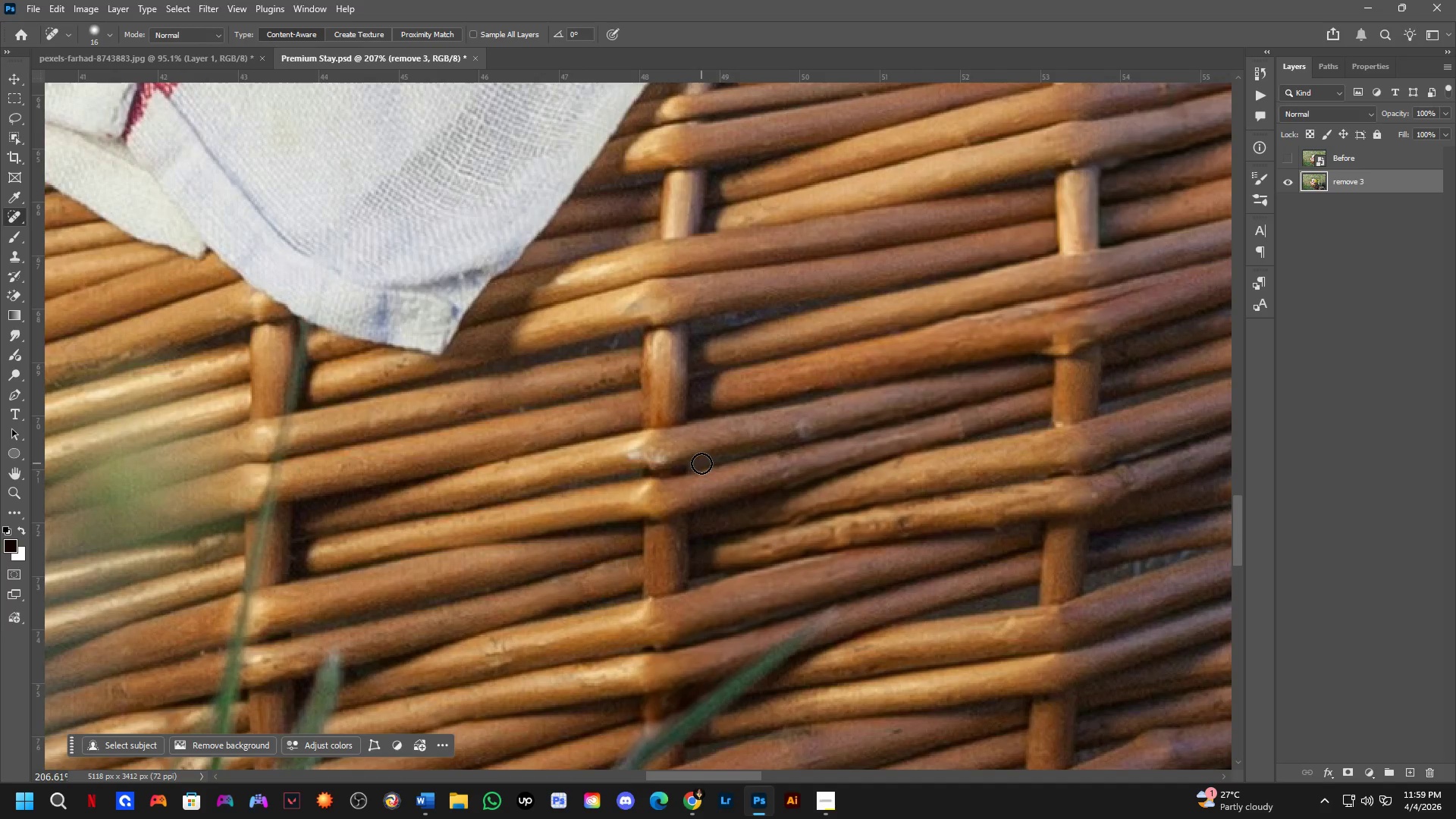 
left_click_drag(start_coordinate=[618, 565], to_coordinate=[393, 366])
 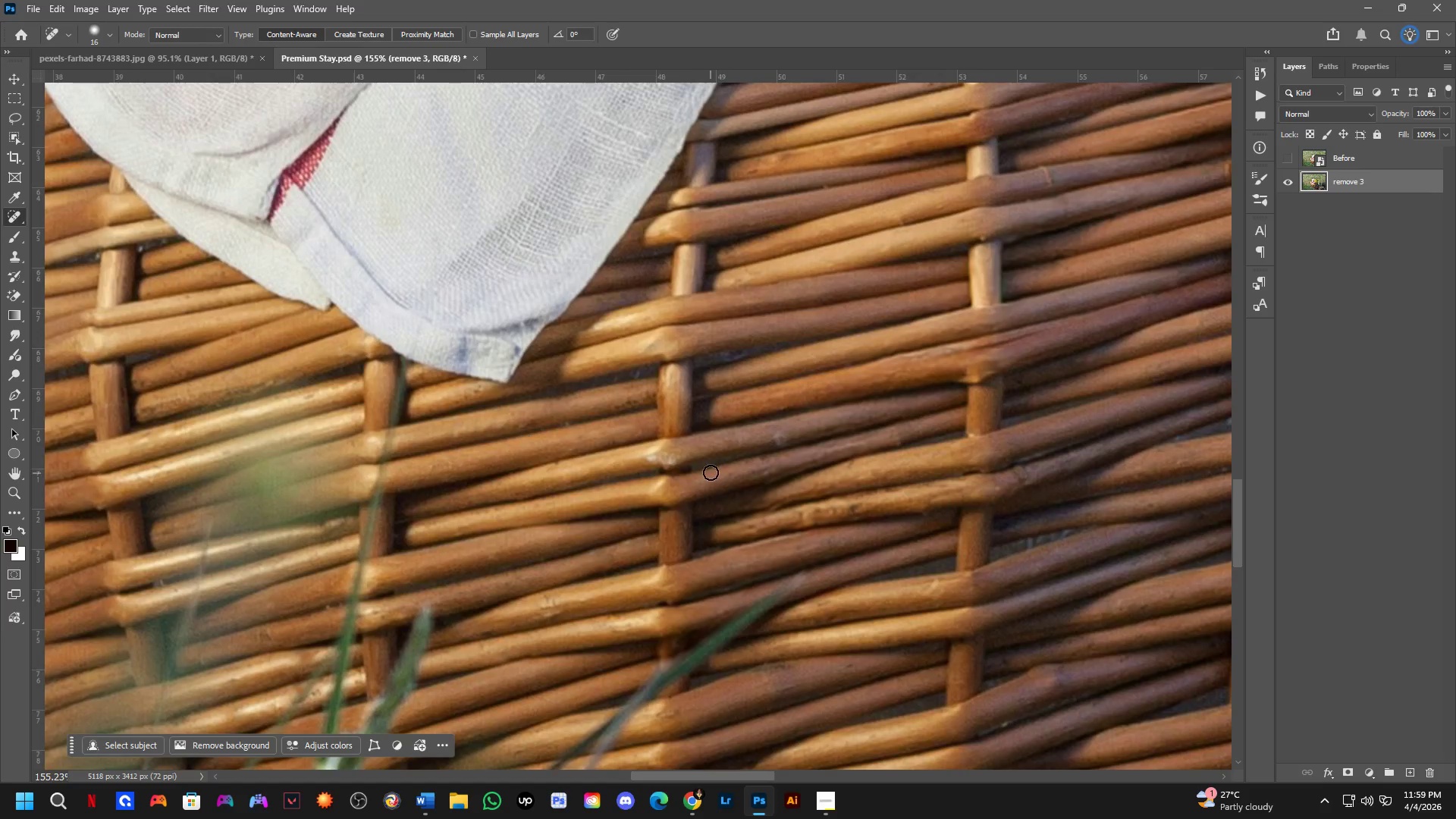 
scroll: coordinate [379, 452], scroll_direction: down, amount: 1.0
 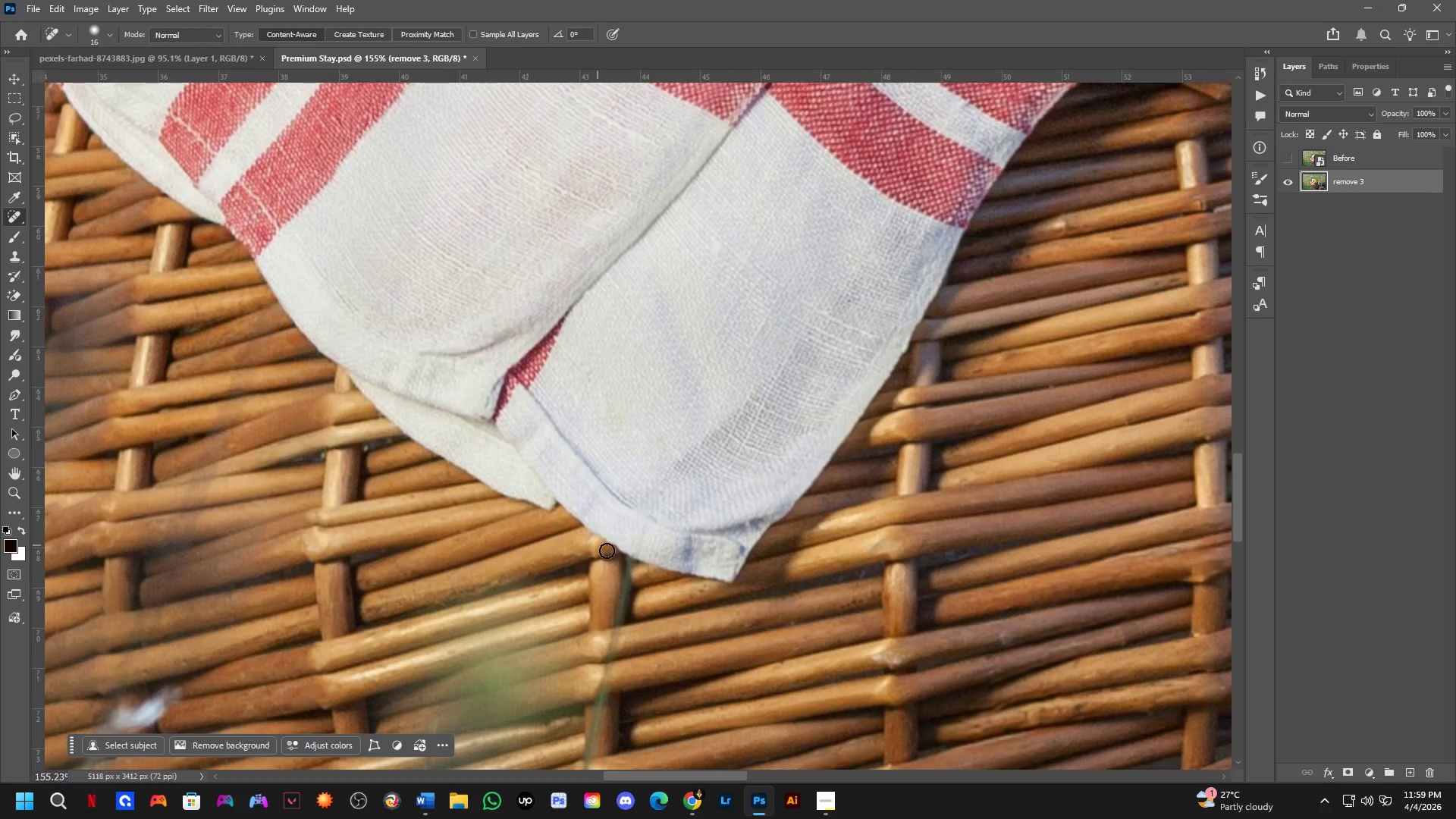 
scroll: coordinate [704, 465], scroll_direction: up, amount: 3.0
 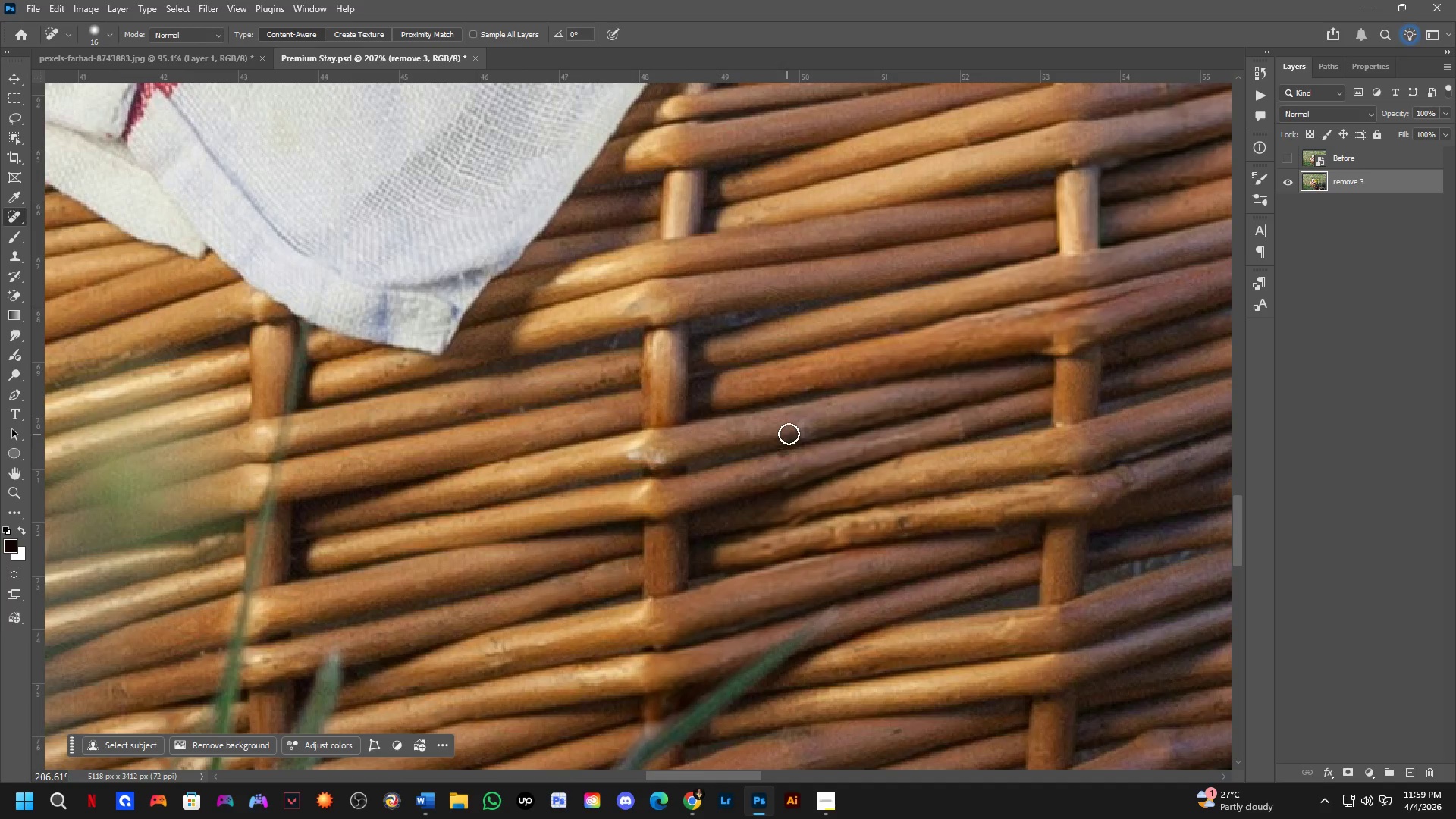 
left_click_drag(start_coordinate=[812, 429], to_coordinate=[792, 431])
 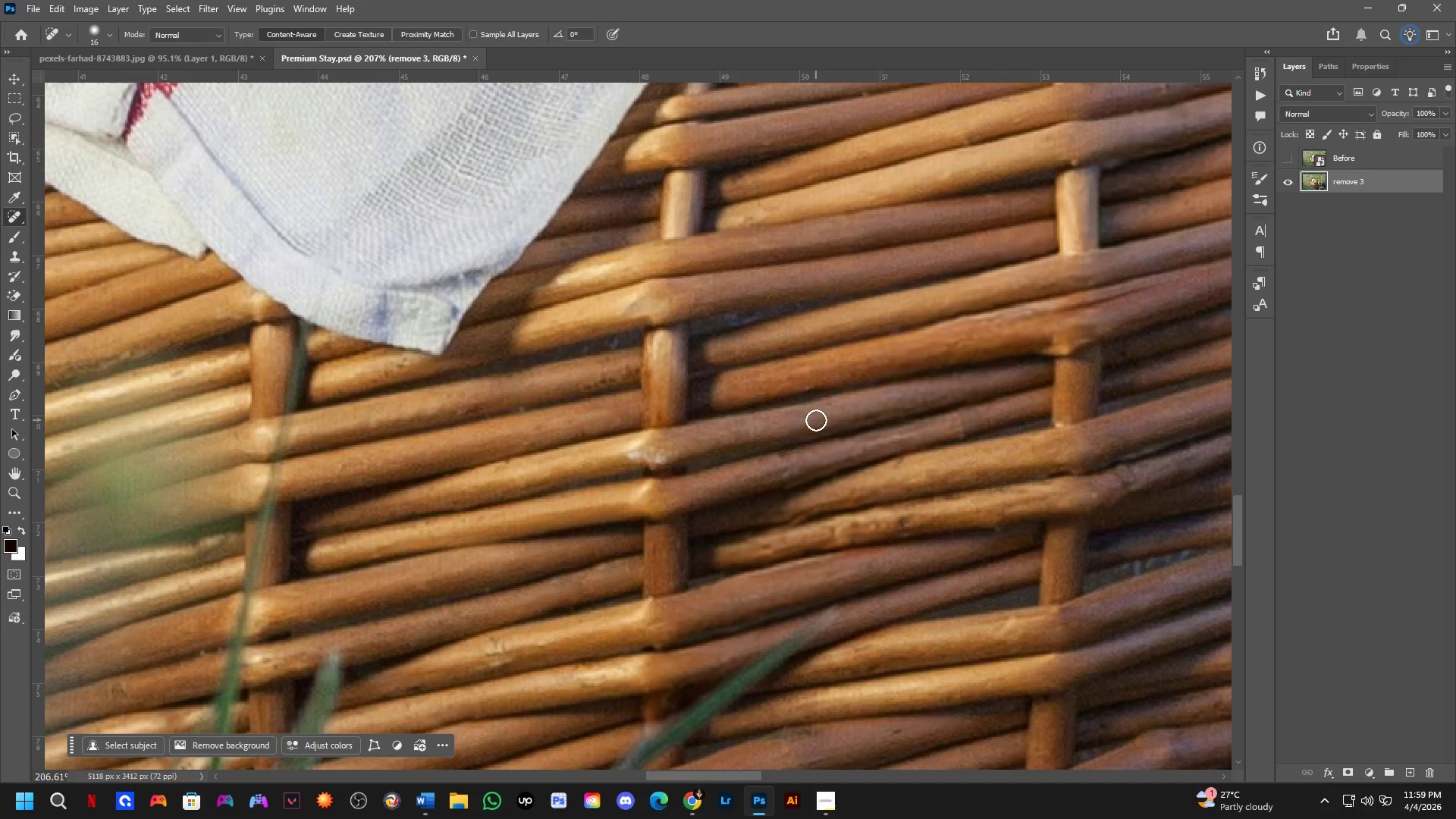 
left_click_drag(start_coordinate=[812, 419], to_coordinate=[792, 427])
 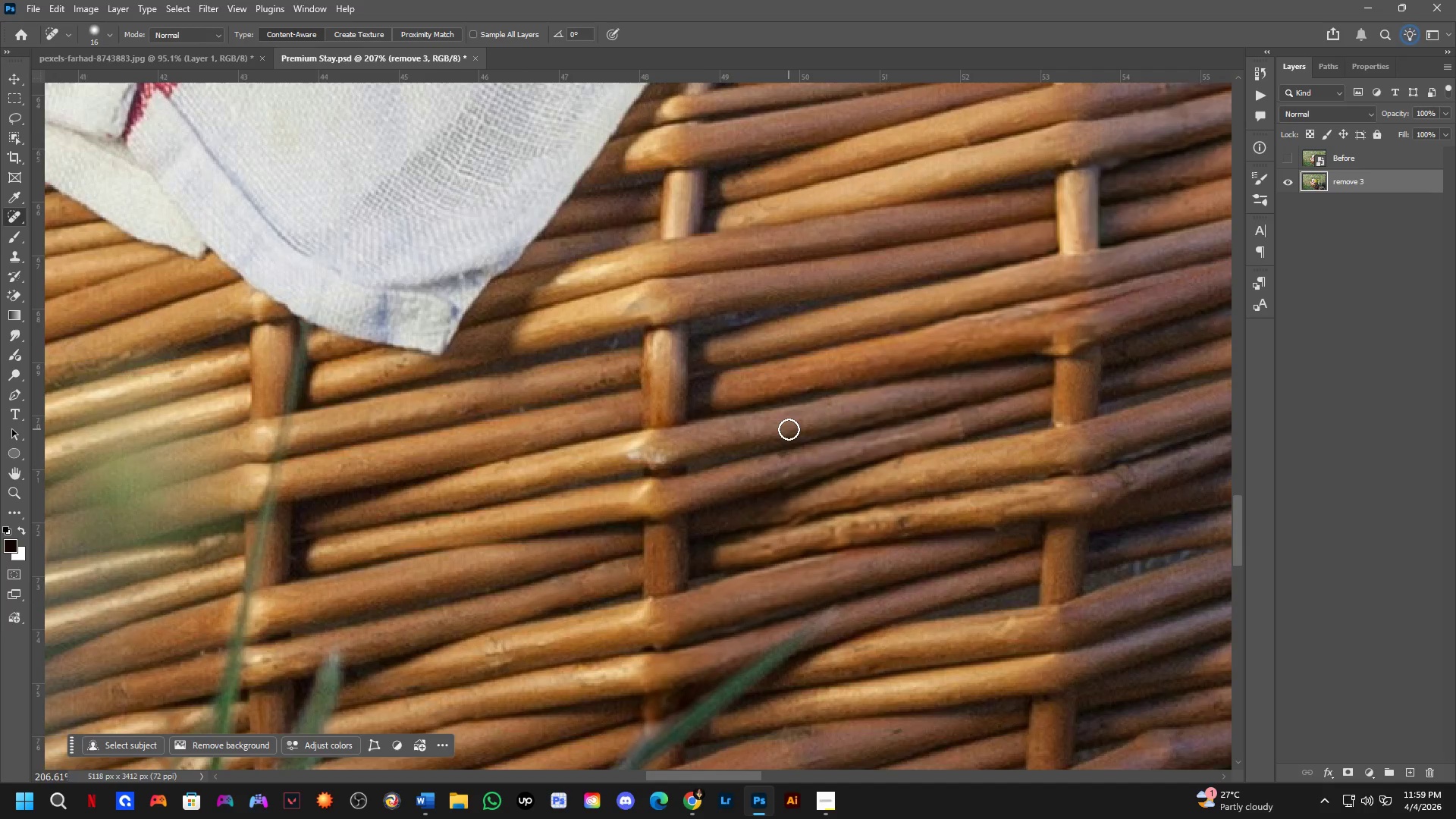 
hold_key(key=Space, duration=0.53)
 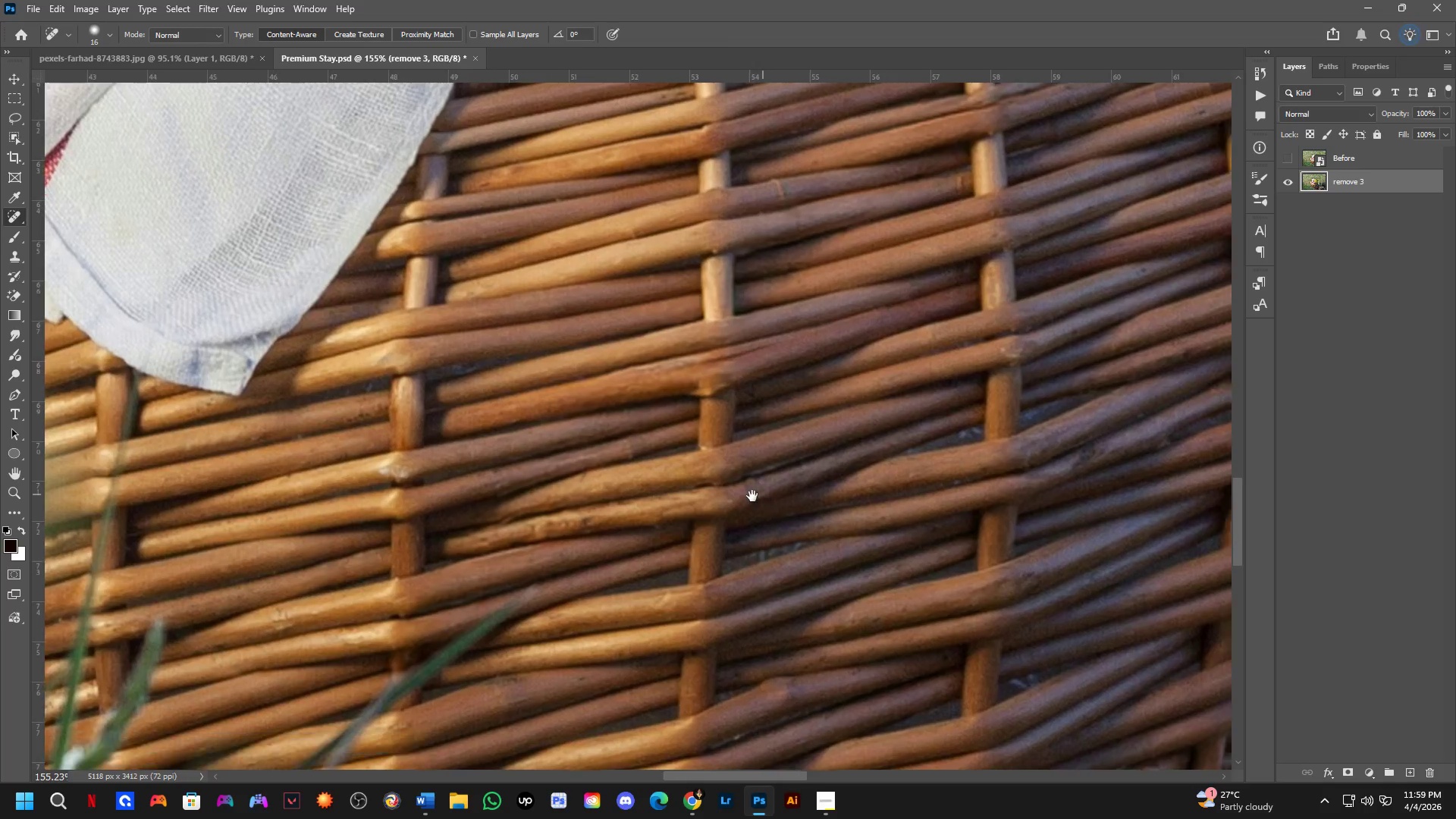 
left_click_drag(start_coordinate=[921, 453], to_coordinate=[639, 475])
 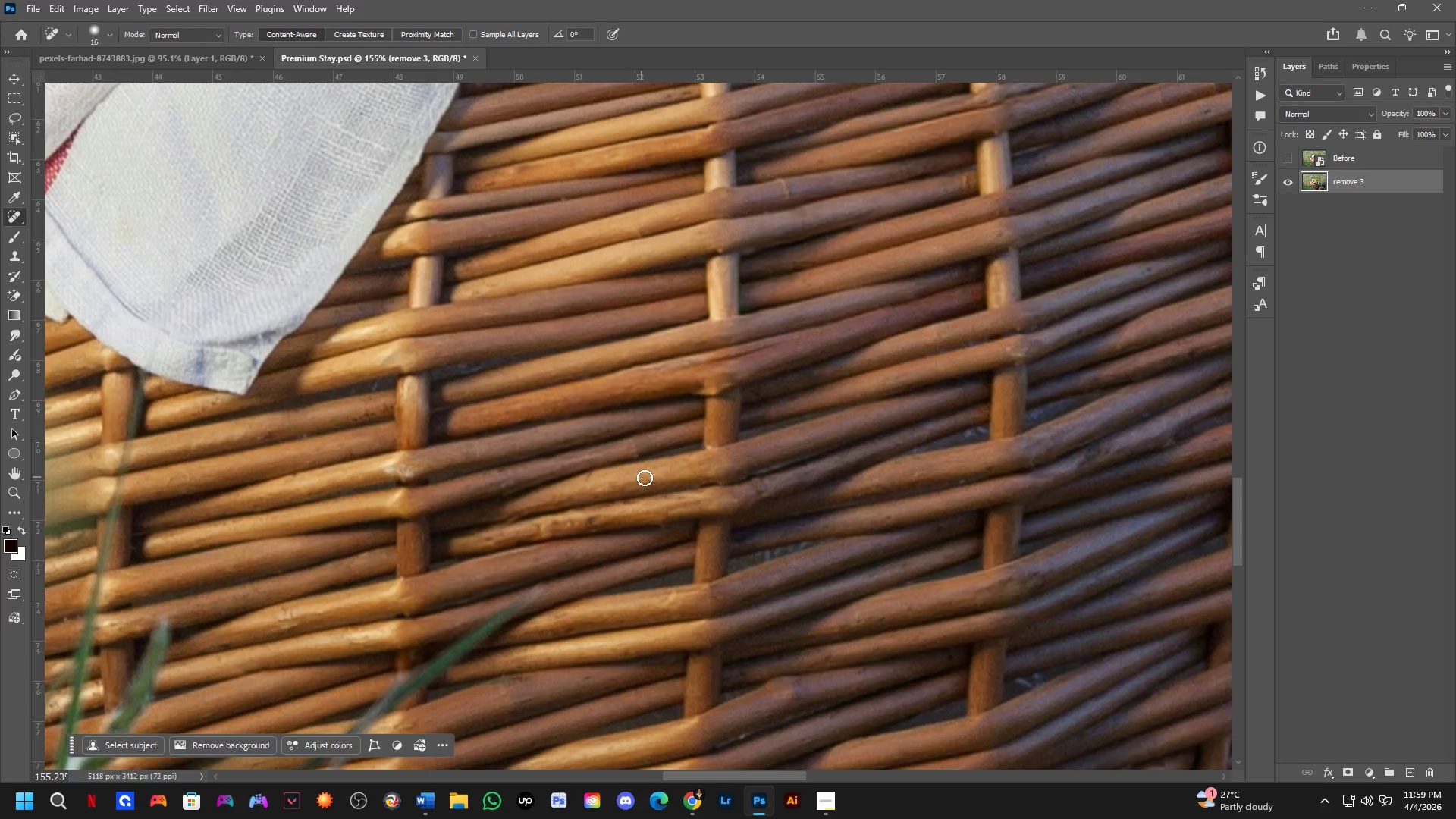 
scroll: coordinate [788, 430], scroll_direction: down, amount: 3.0
 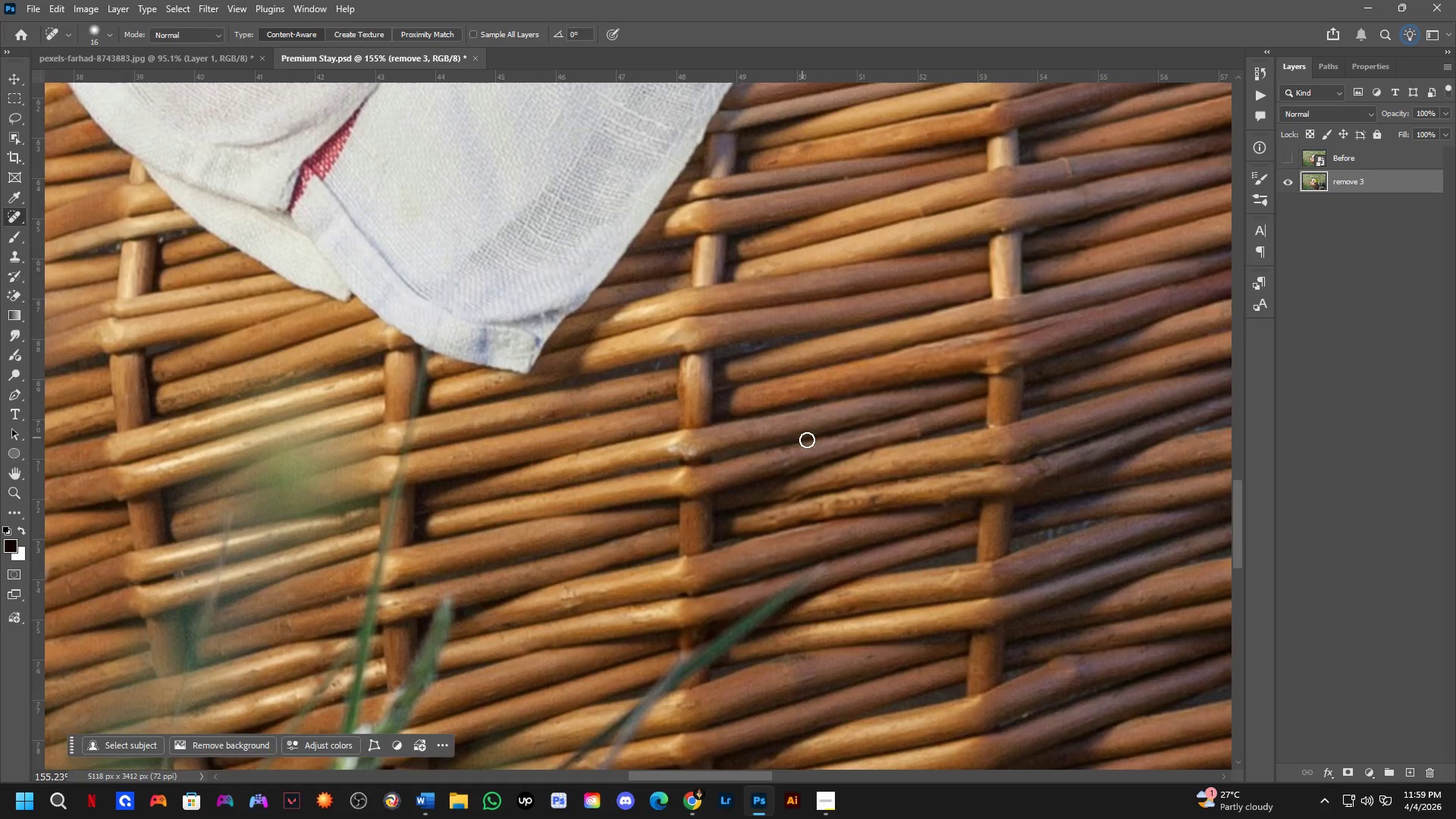 
hold_key(key=Space, duration=0.89)
 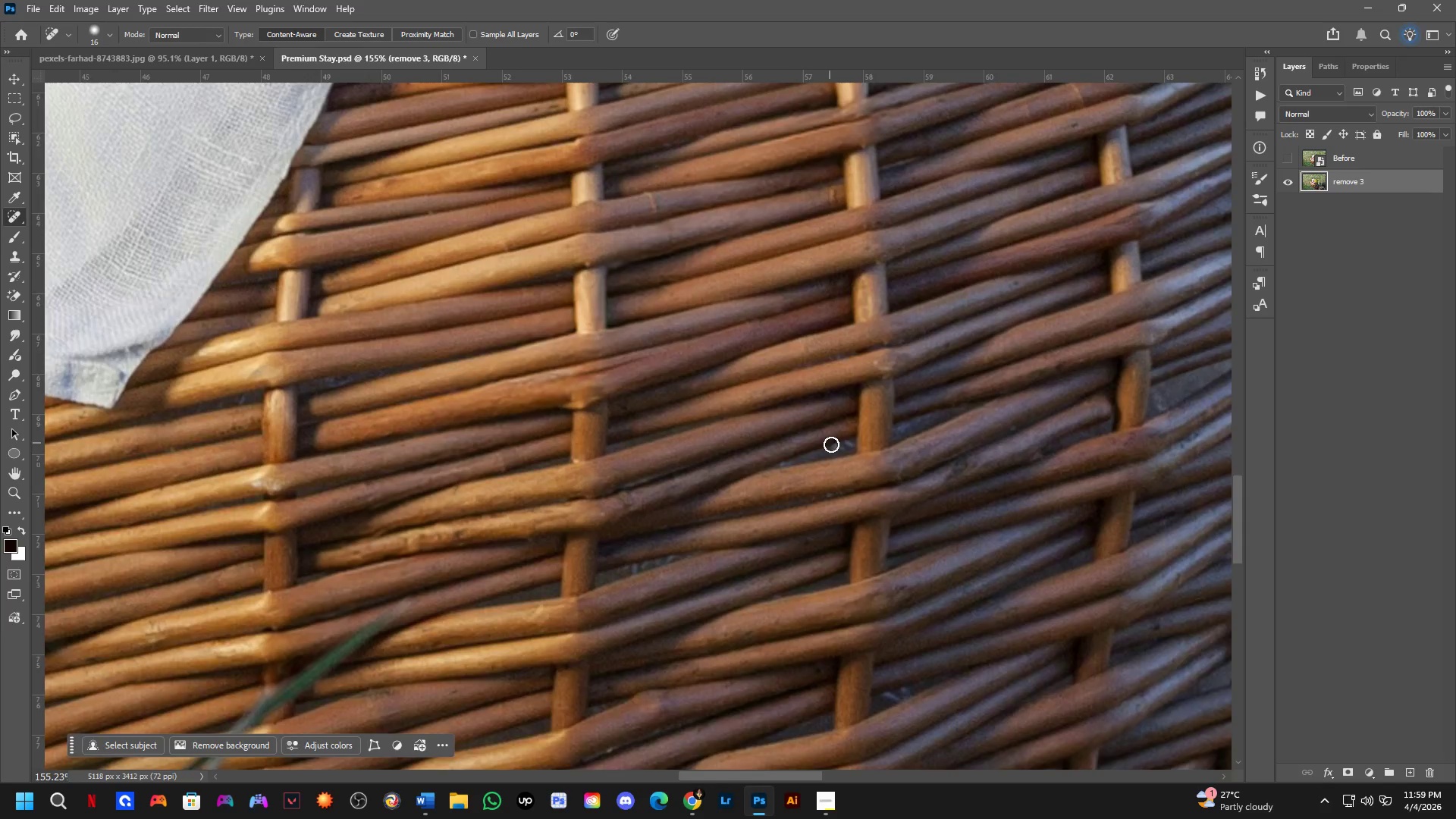 
left_click_drag(start_coordinate=[771, 493], to_coordinate=[639, 507])
 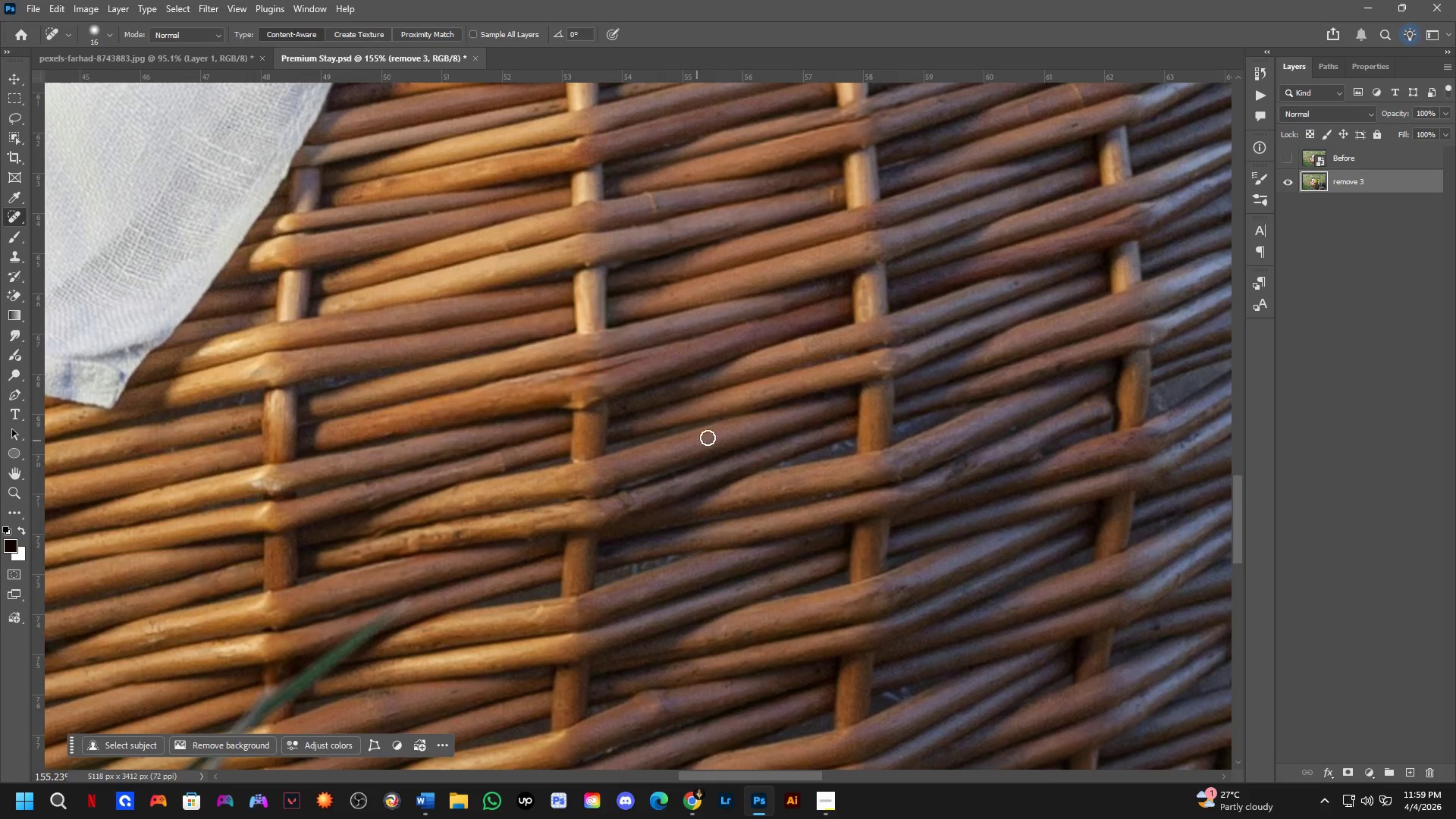 
scroll: coordinate [833, 447], scroll_direction: up, amount: 4.0
 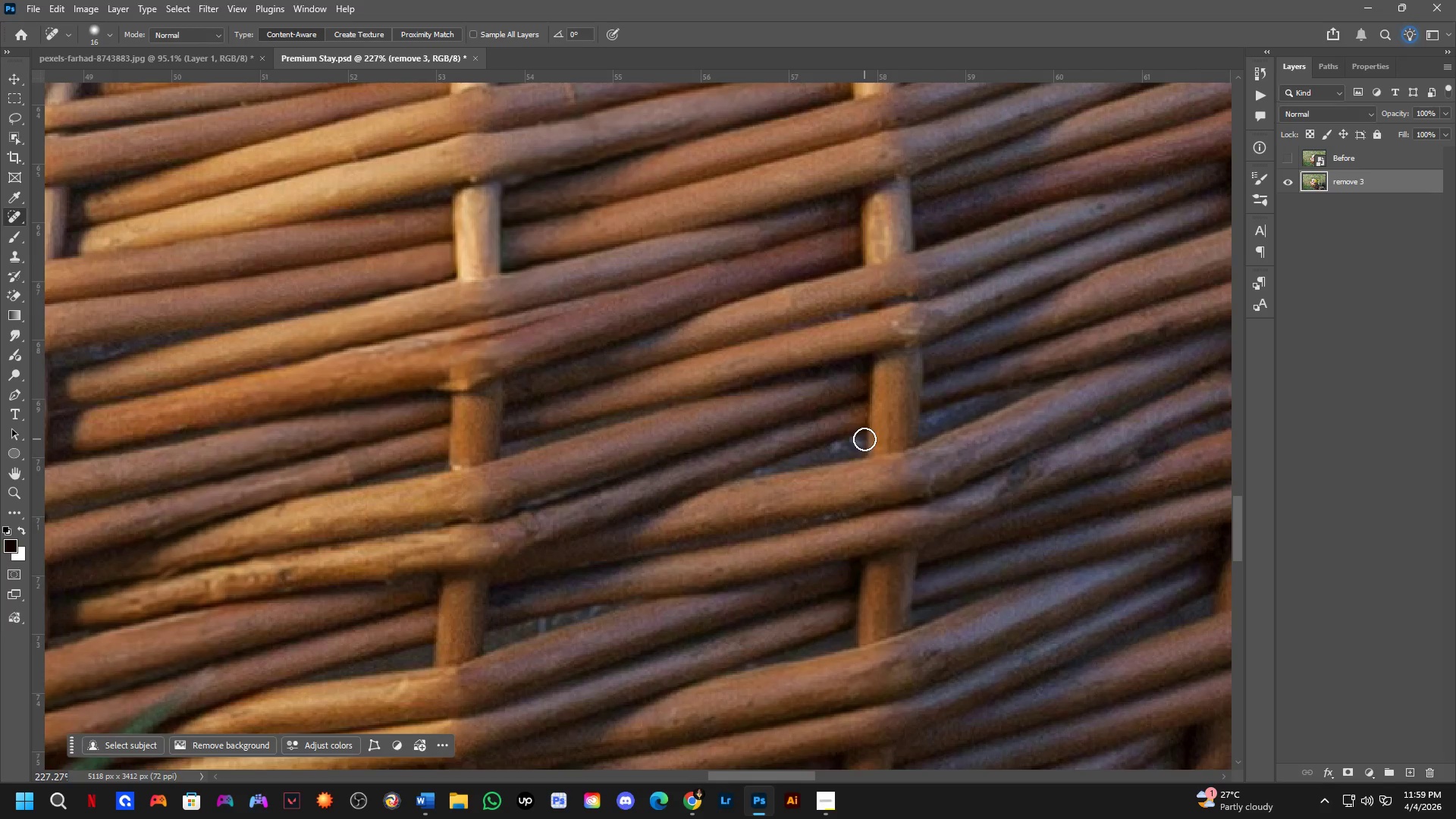 
left_click_drag(start_coordinate=[858, 442], to_coordinate=[832, 454])
 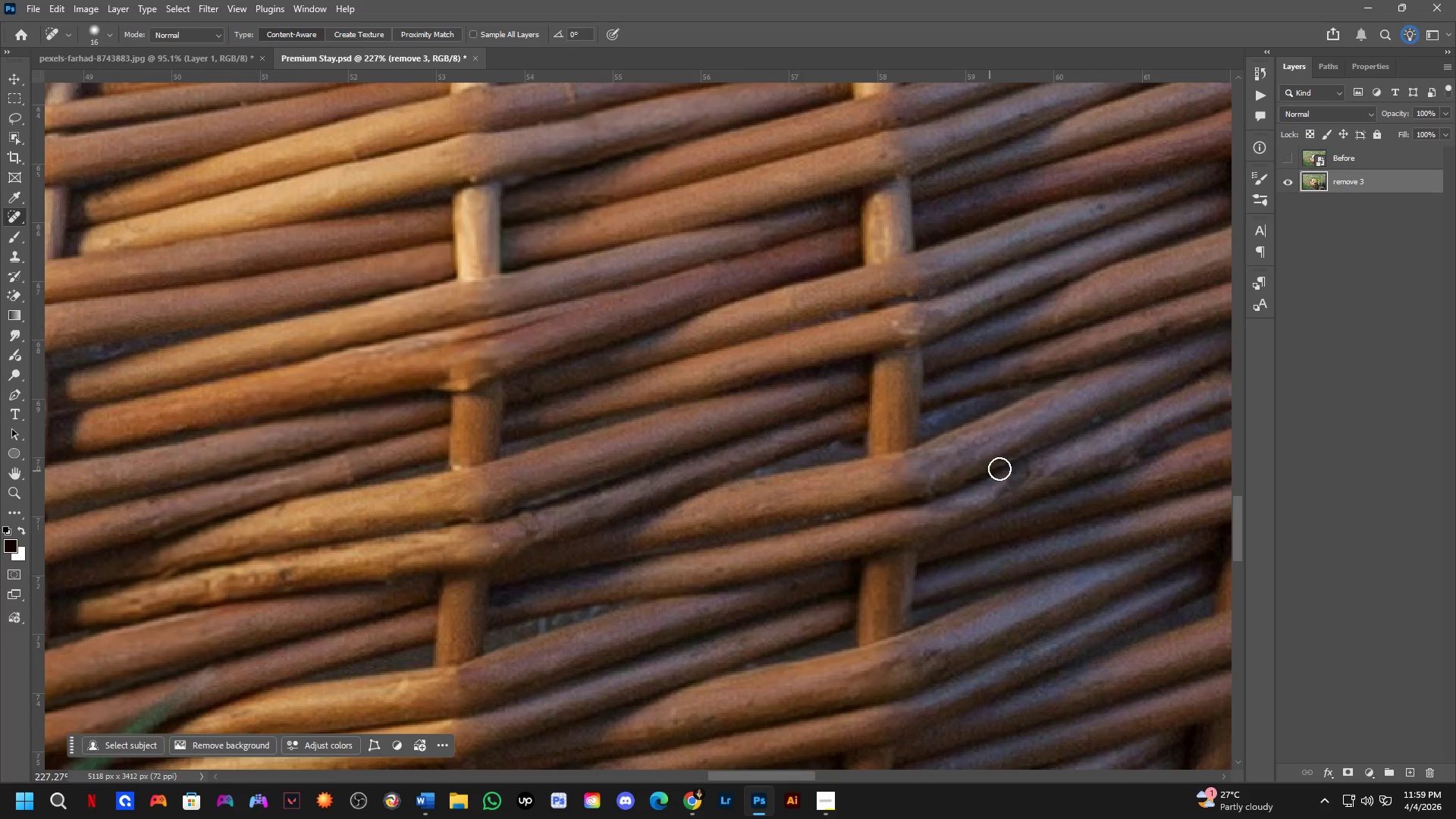 
left_click_drag(start_coordinate=[1033, 465], to_coordinate=[978, 507])
 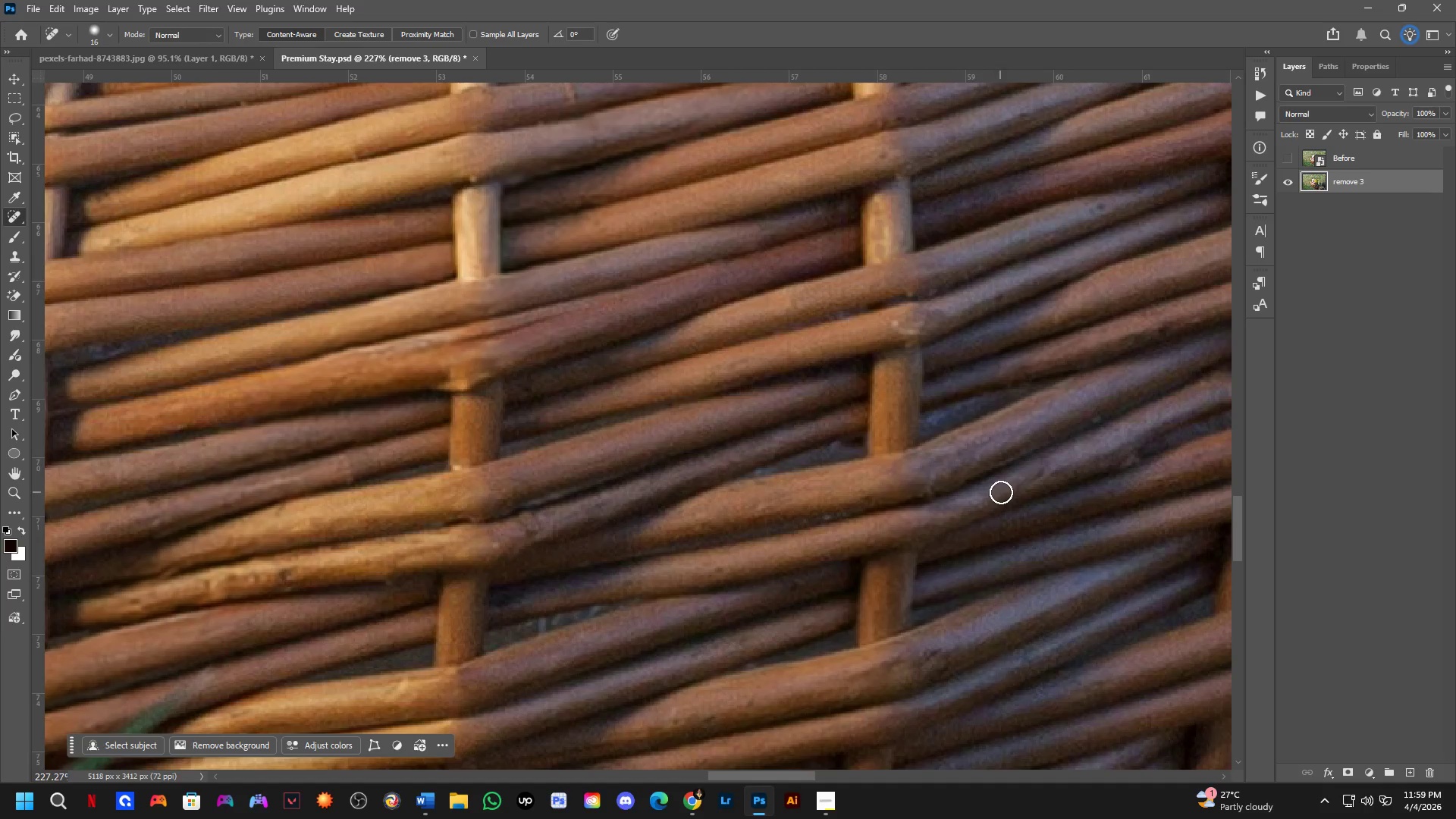 
left_click_drag(start_coordinate=[1022, 480], to_coordinate=[1048, 468])
 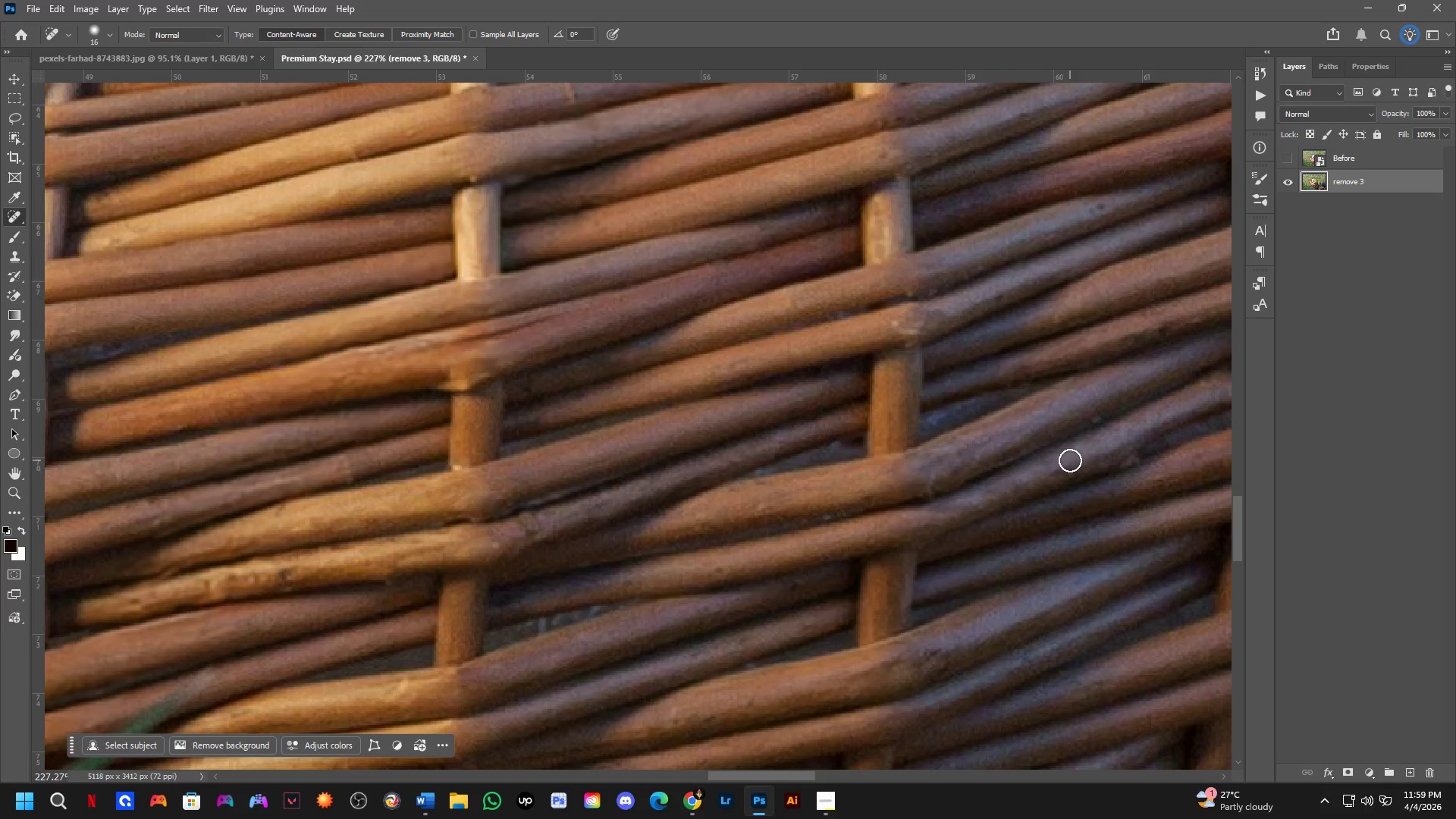 
hold_key(key=Space, duration=0.47)
 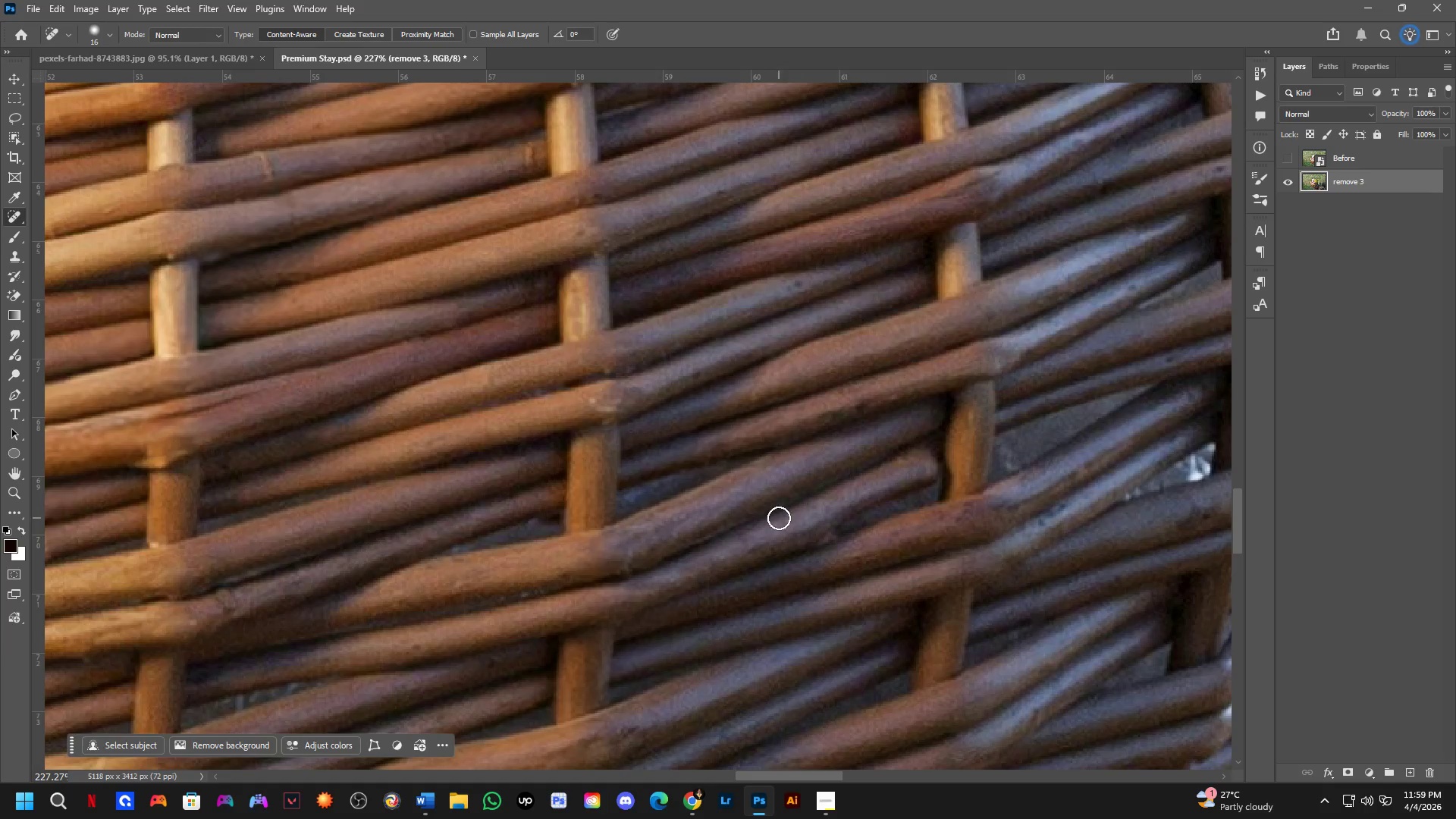 
left_click_drag(start_coordinate=[1038, 463], to_coordinate=[736, 541])
 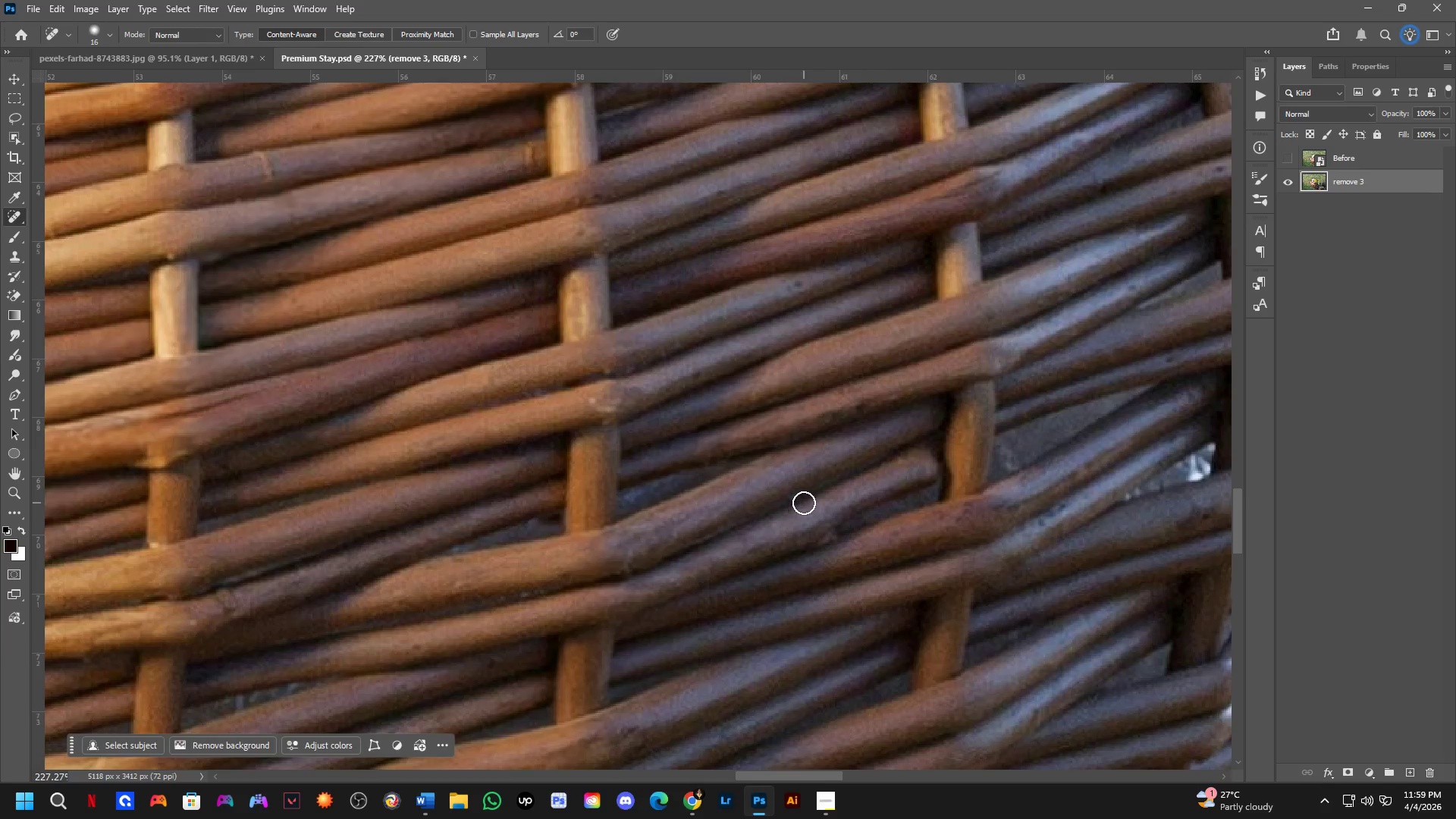 
left_click_drag(start_coordinate=[797, 502], to_coordinate=[783, 508])
 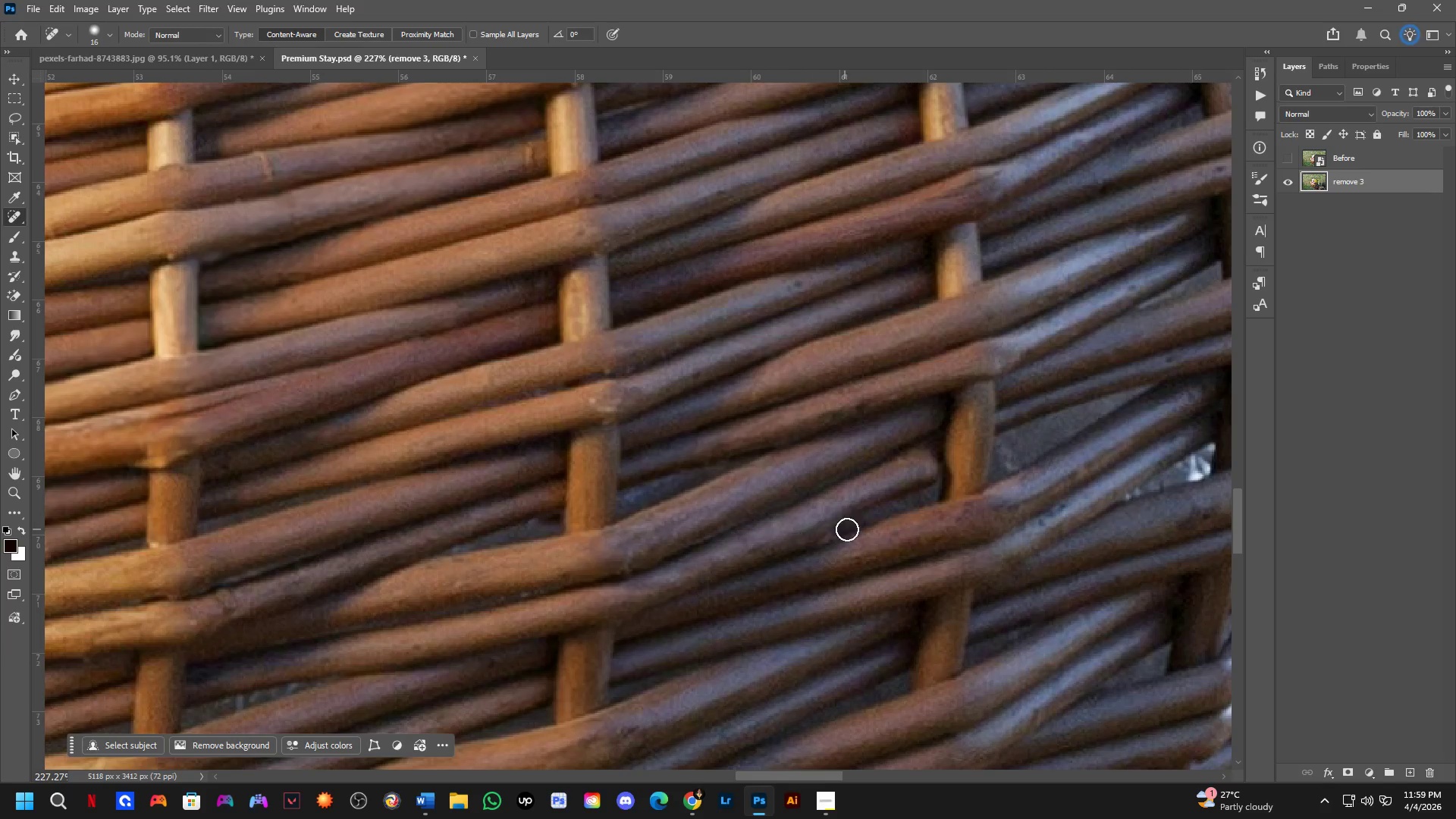 
left_click_drag(start_coordinate=[840, 529], to_coordinate=[798, 548])
 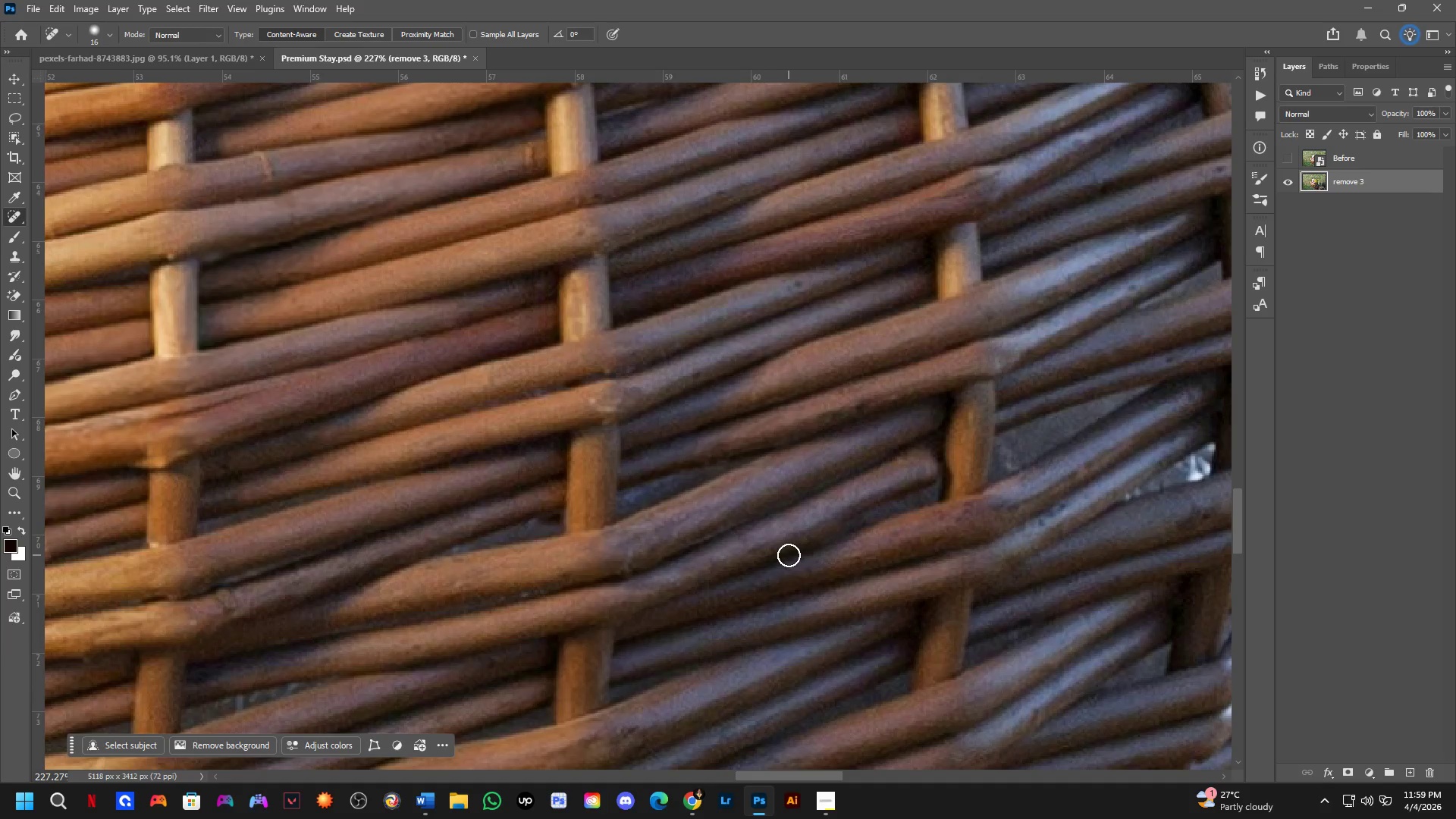 
scroll: coordinate [380, 583], scroll_direction: down, amount: 1.0
 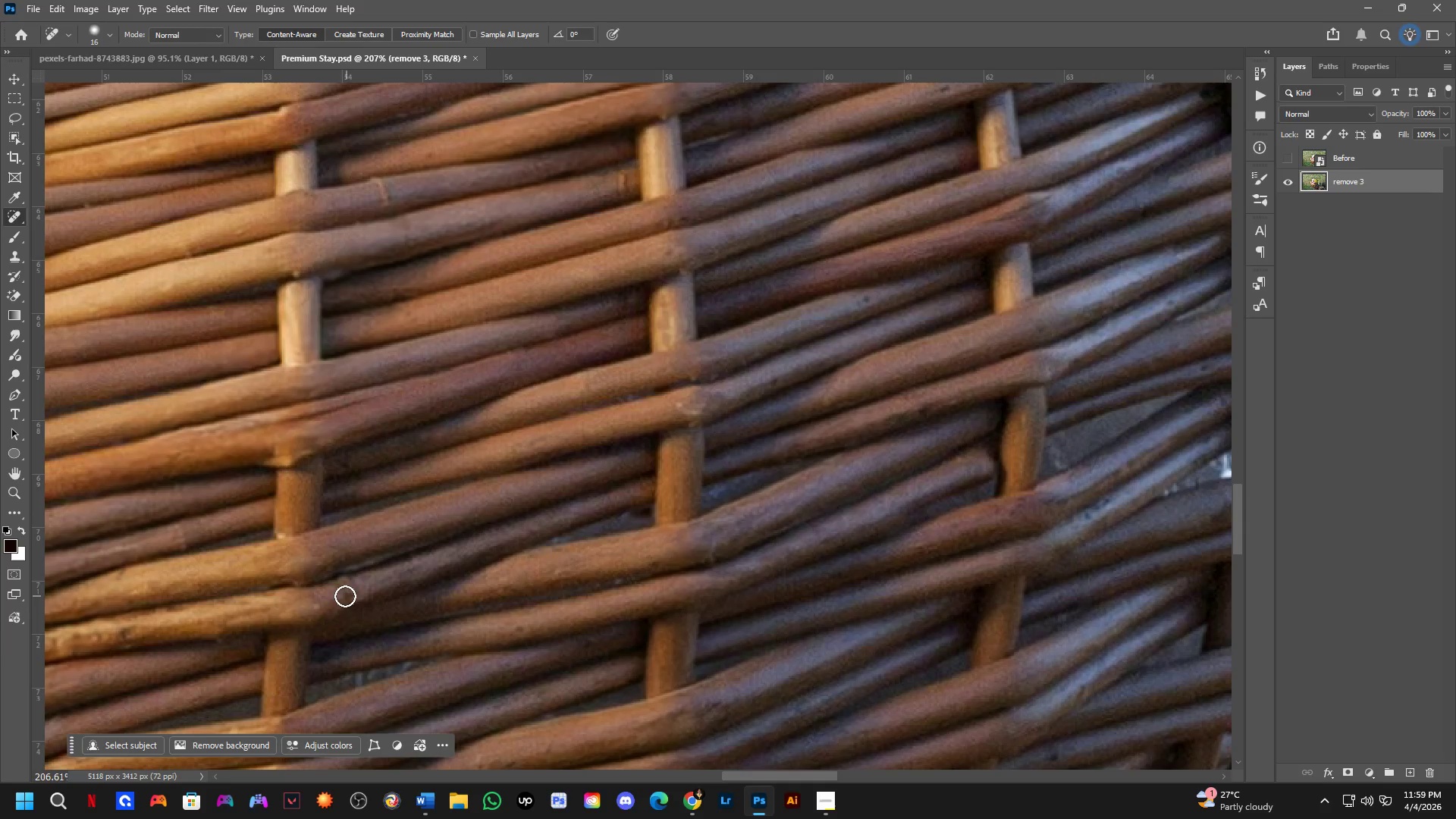 
left_click_drag(start_coordinate=[336, 588], to_coordinate=[363, 577])
 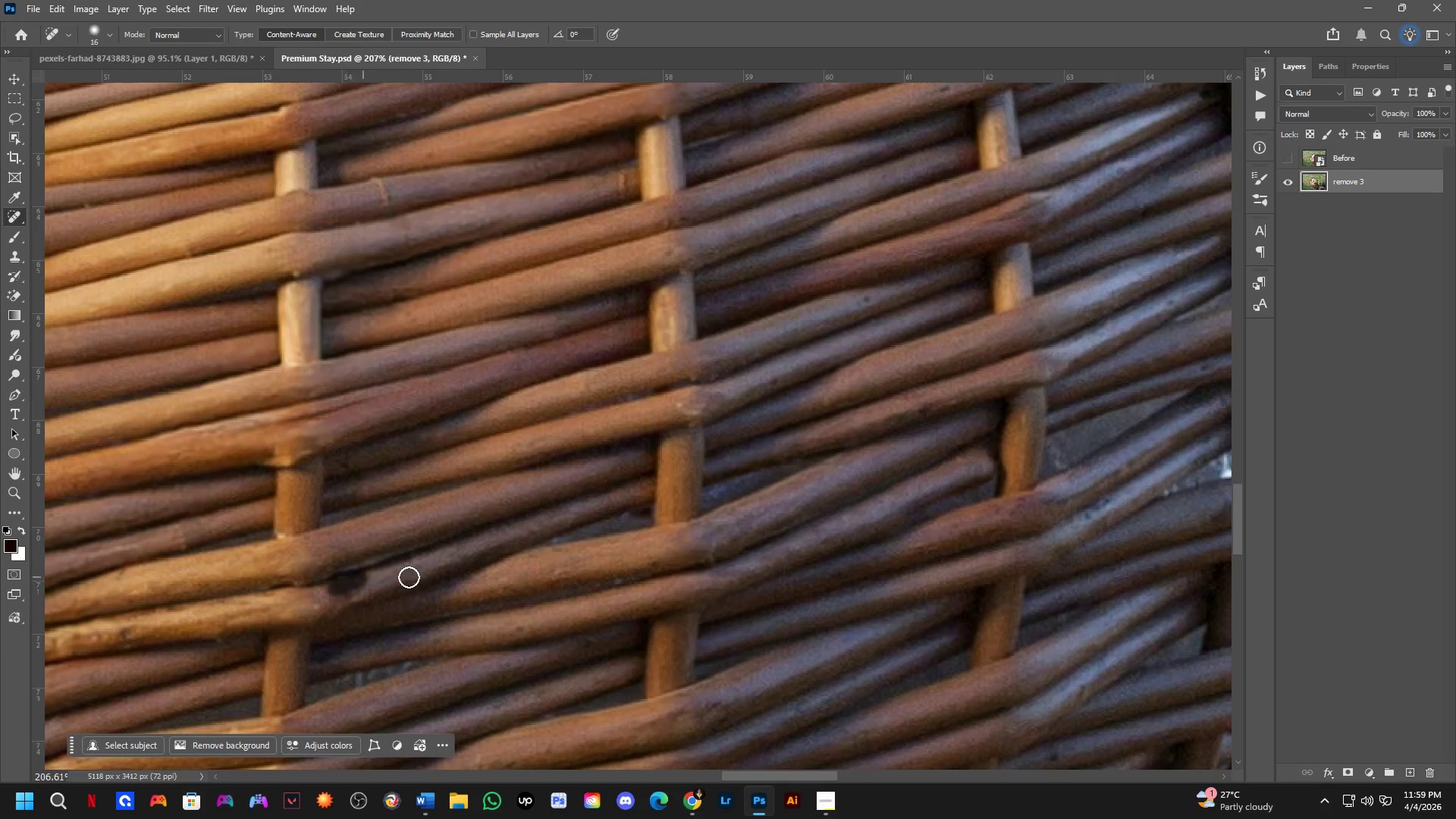 
hold_key(key=Space, duration=0.53)
 